 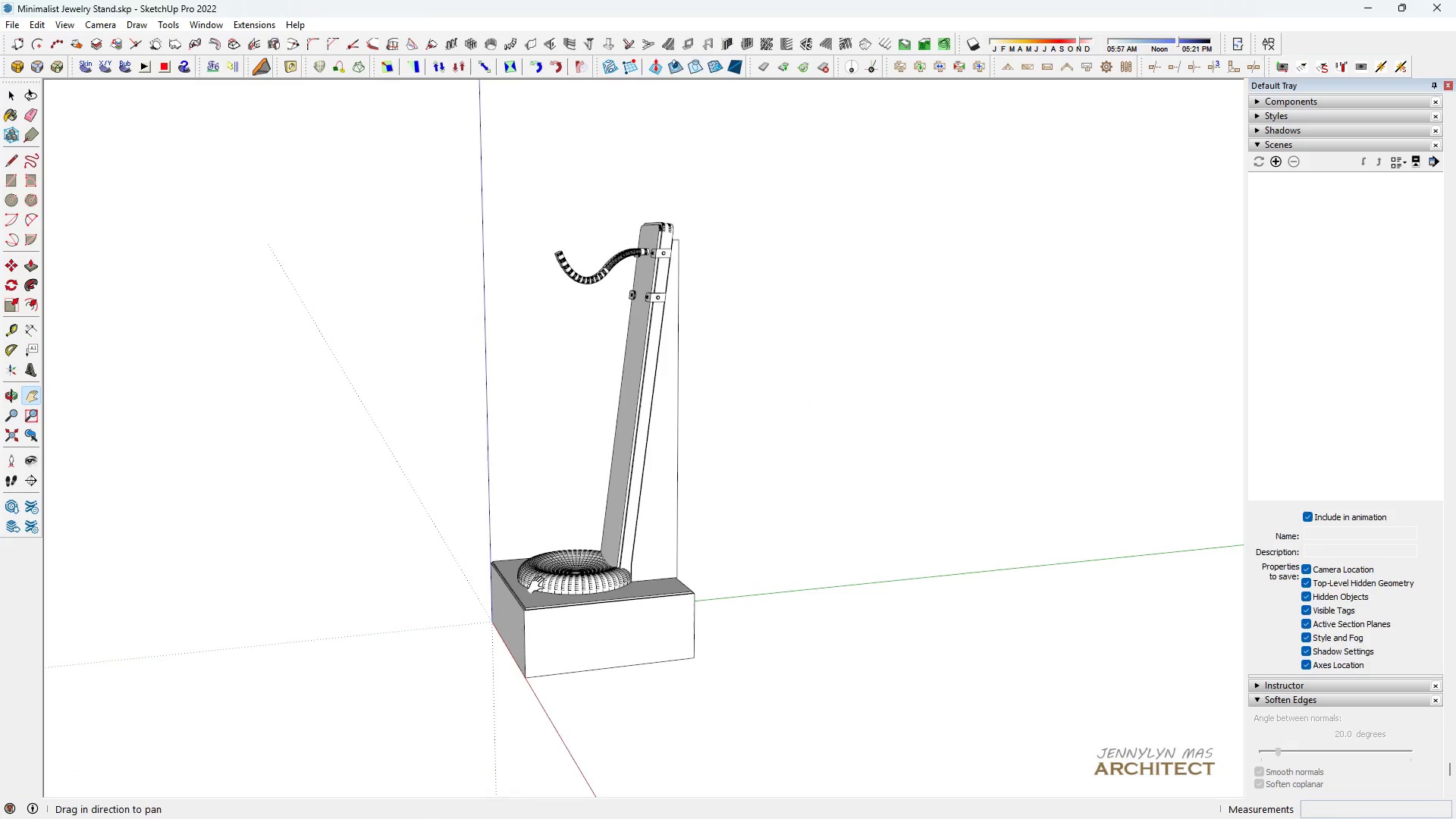 
left_click_drag(start_coordinate=[539, 585], to_coordinate=[555, 585])
 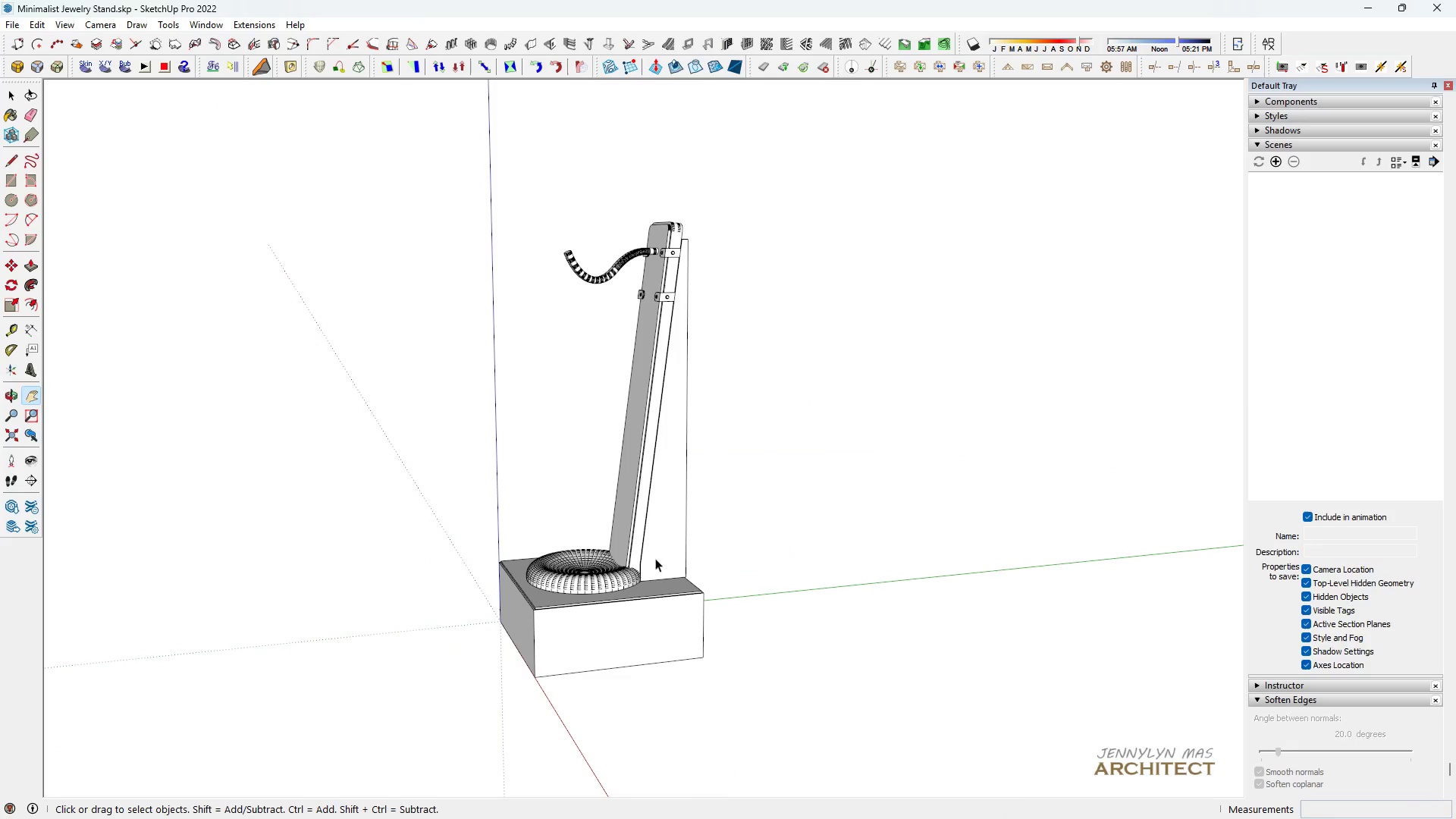 
key(Space)
 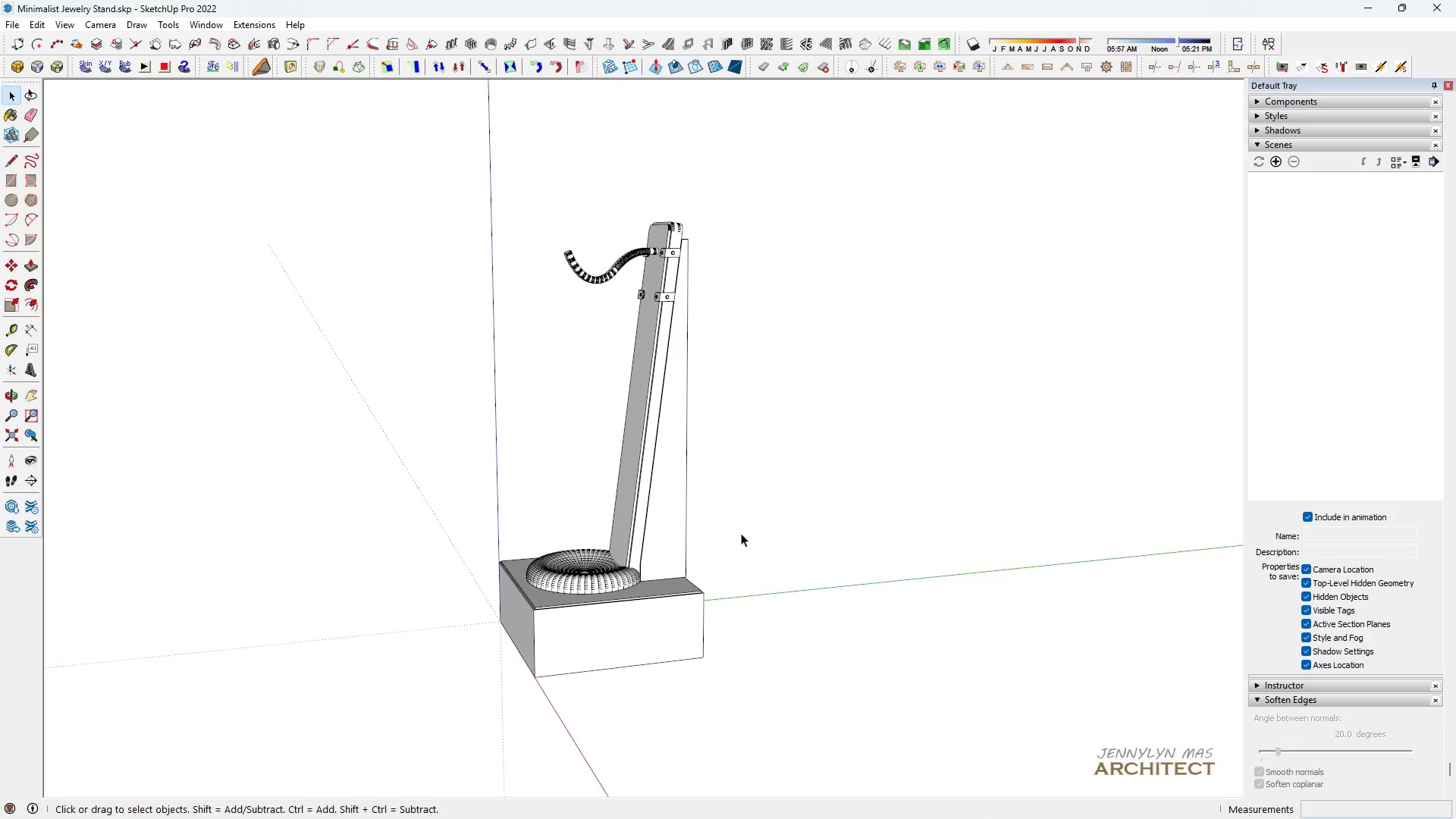 
double_click([741, 533])
 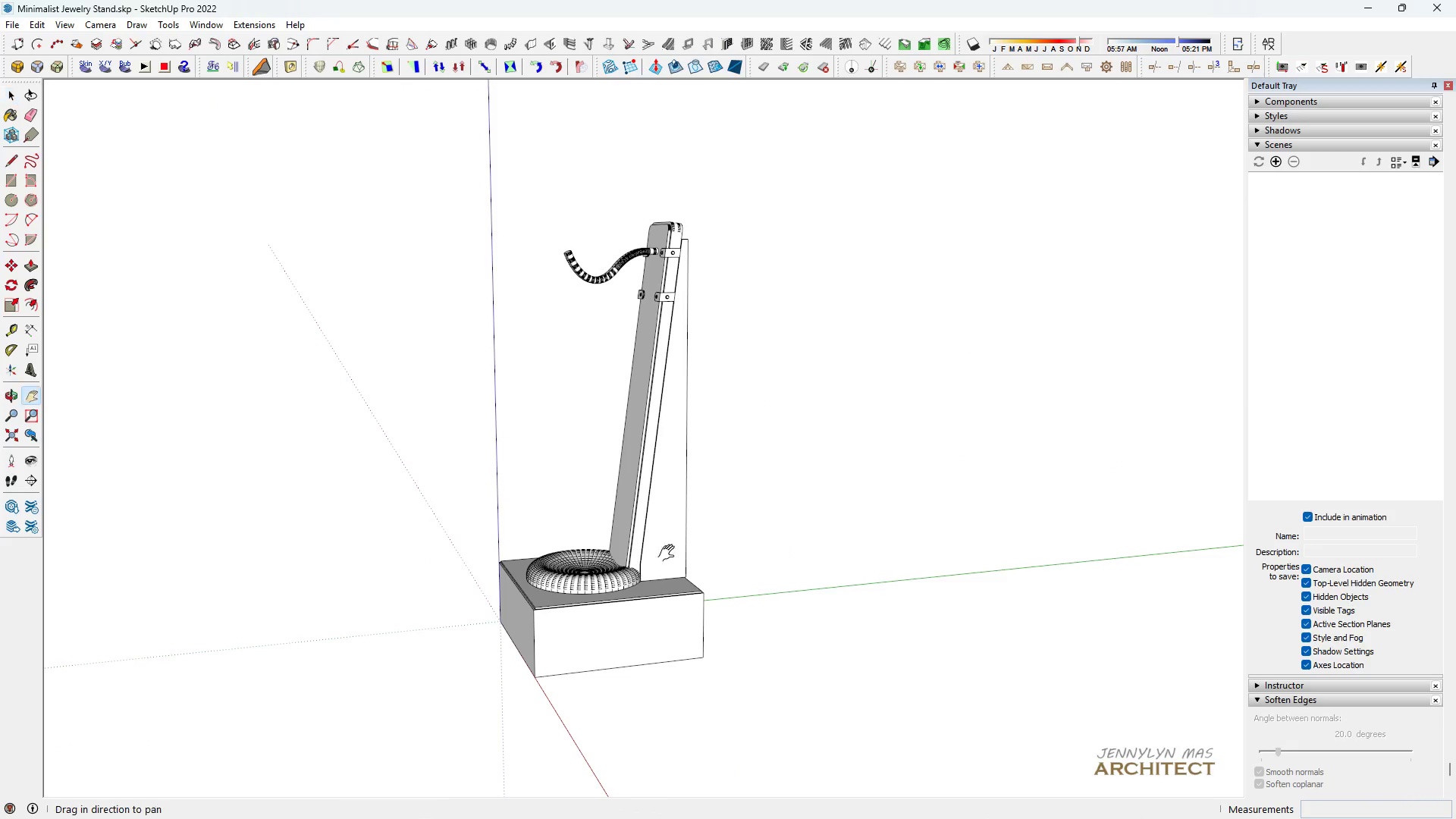 
key(H)
 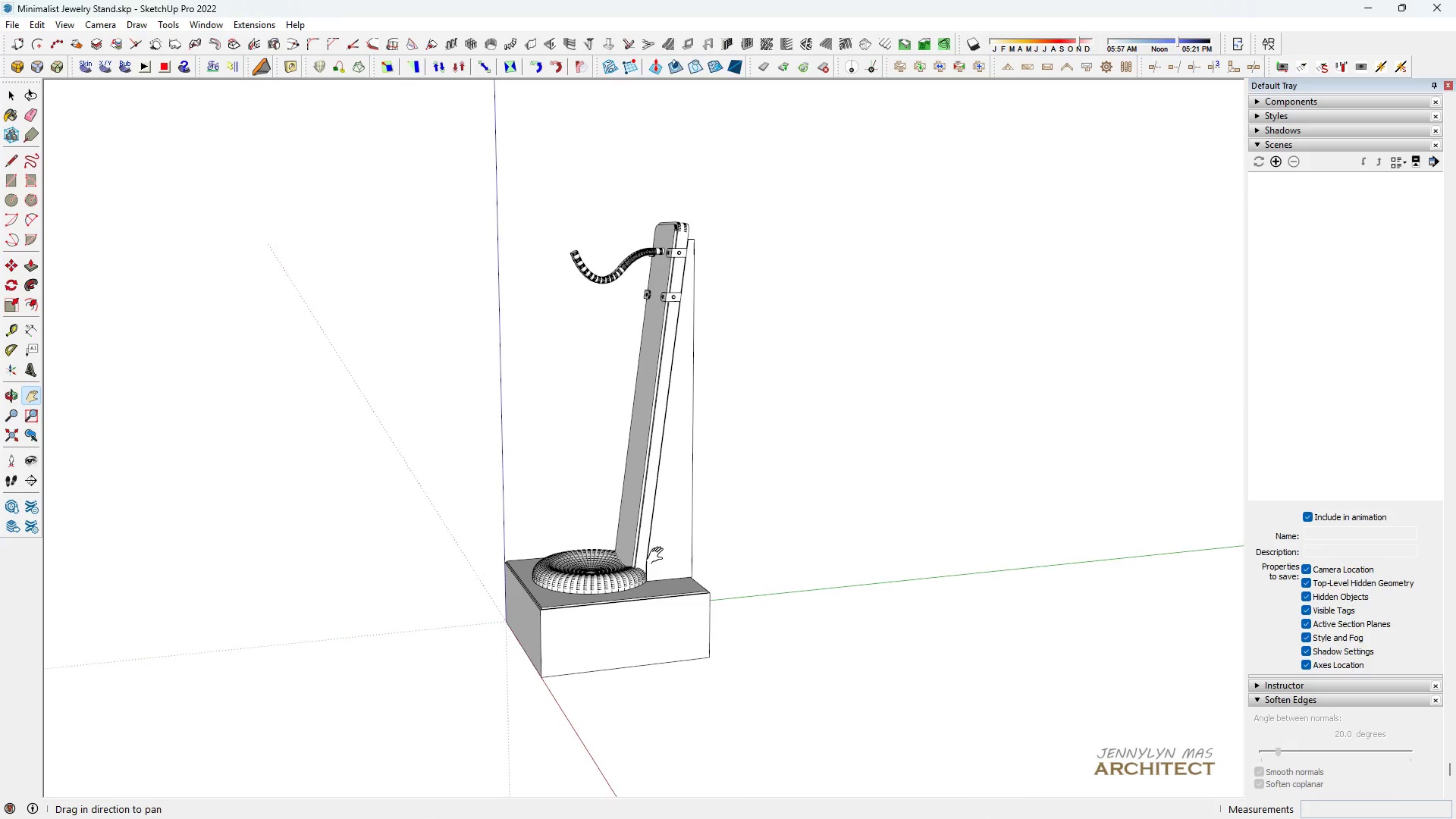 
left_click_drag(start_coordinate=[650, 556], to_coordinate=[685, 560])
 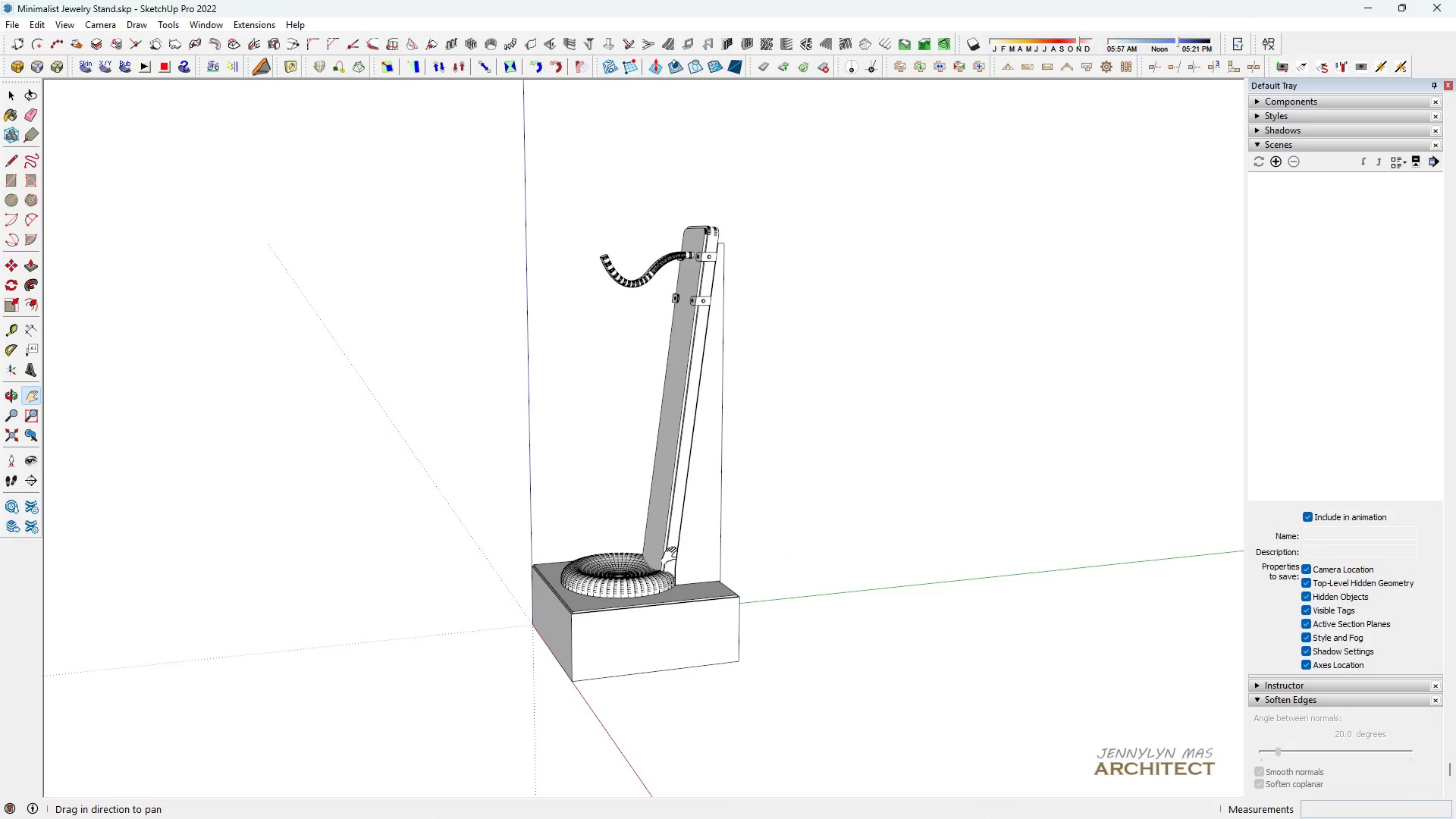 
key(Control+ControlLeft)
 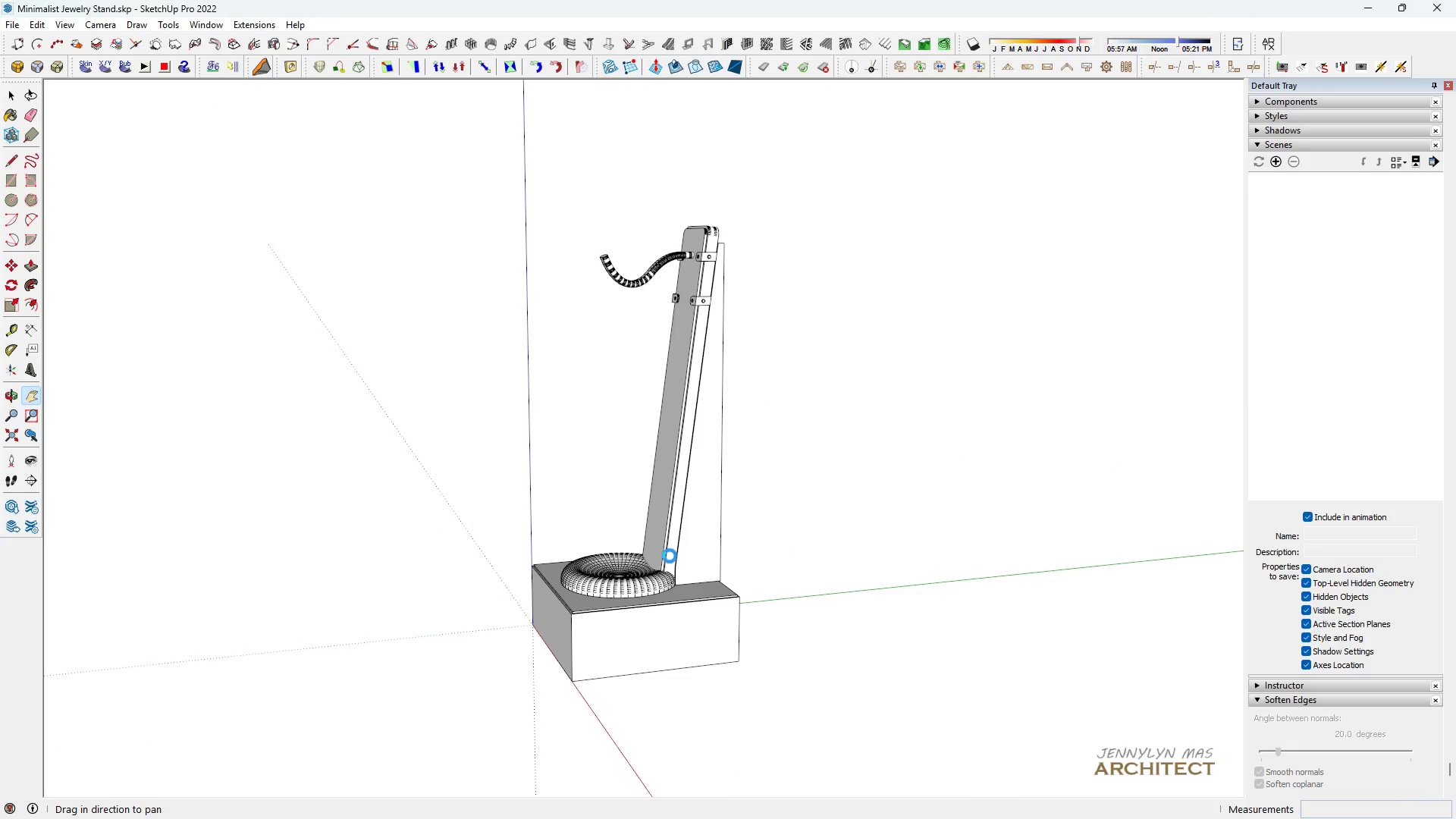 
key(Control+S)
 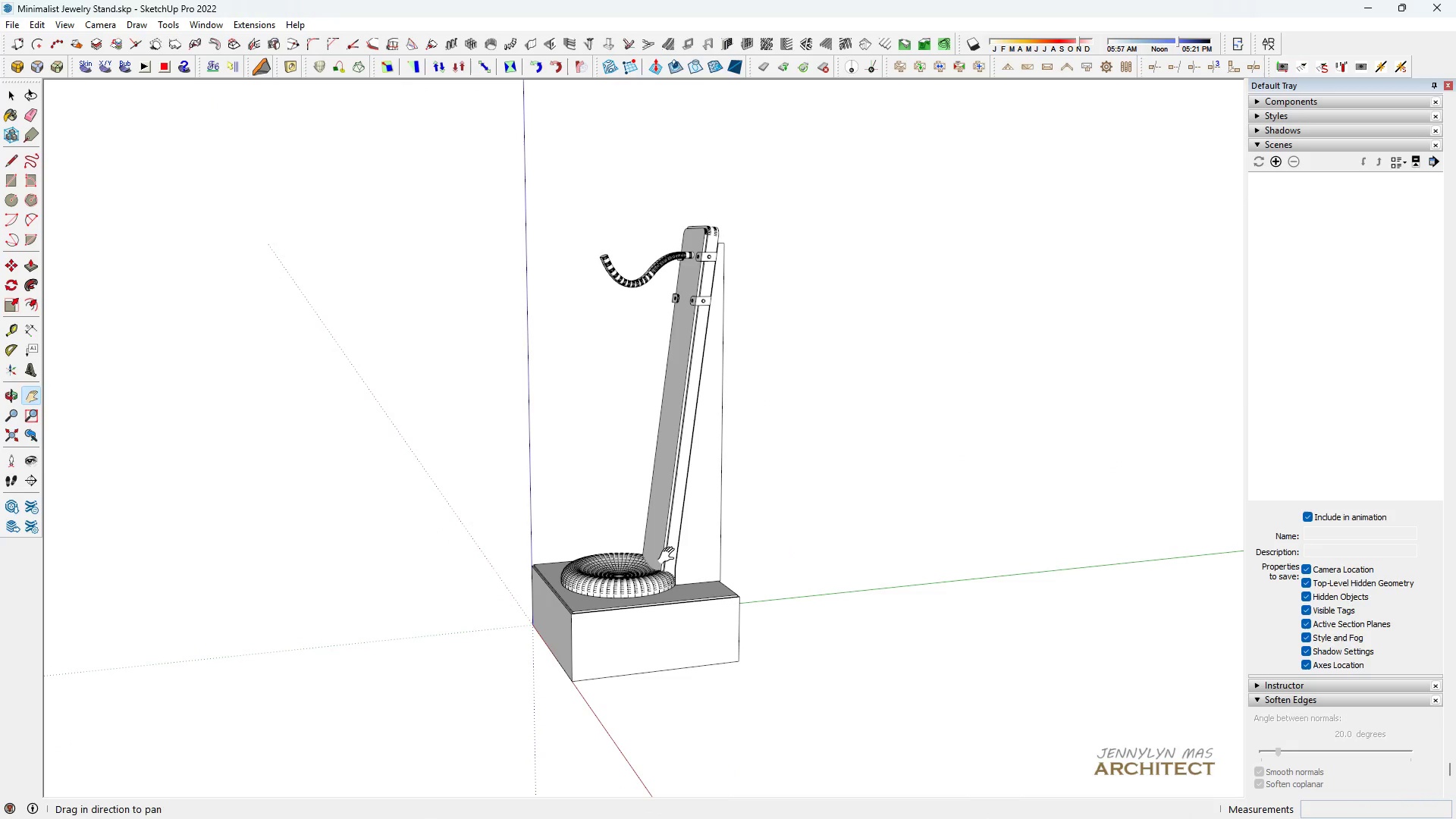 
type( jhb)
 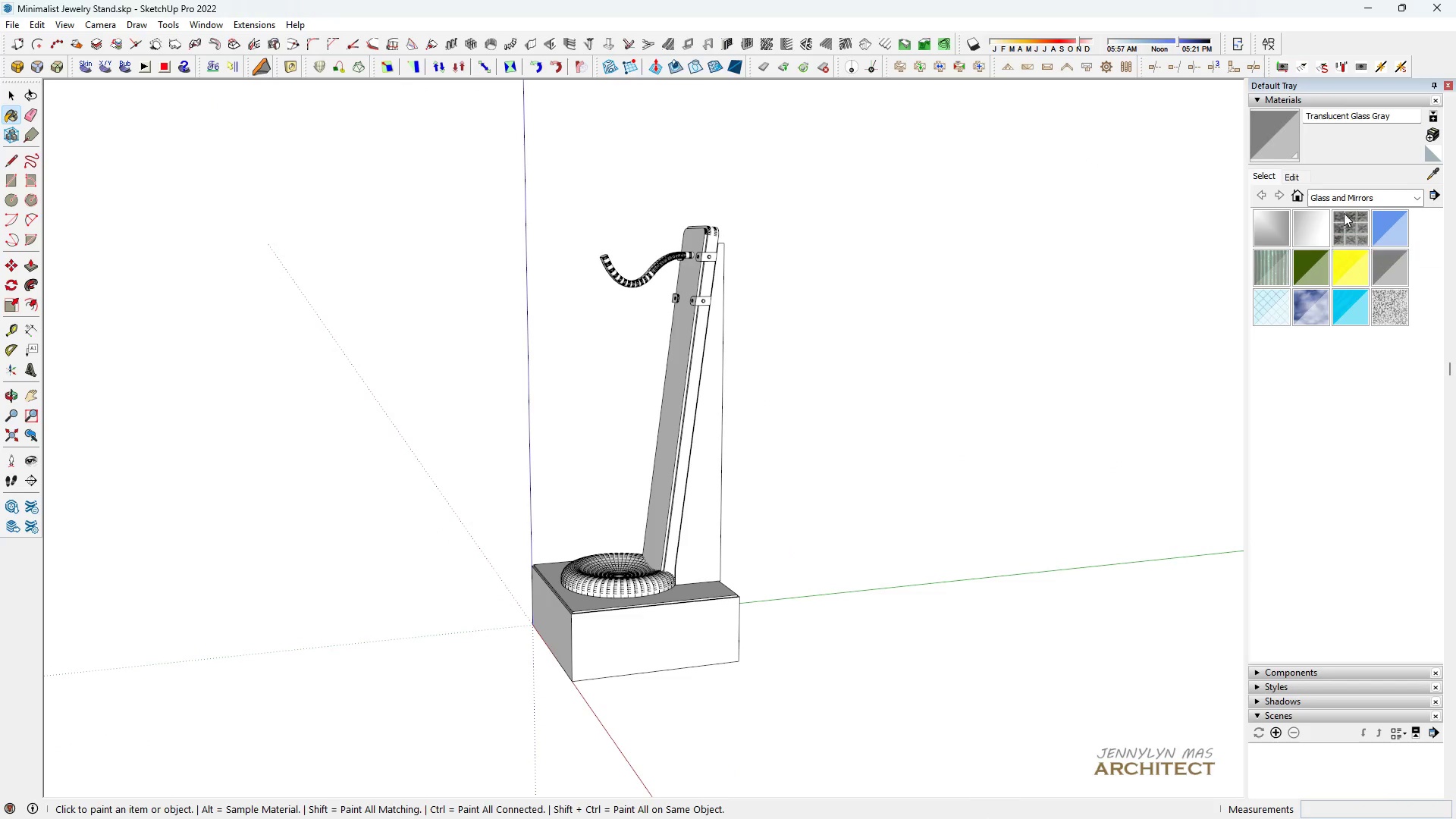 
mouse_move([1353, 212])
 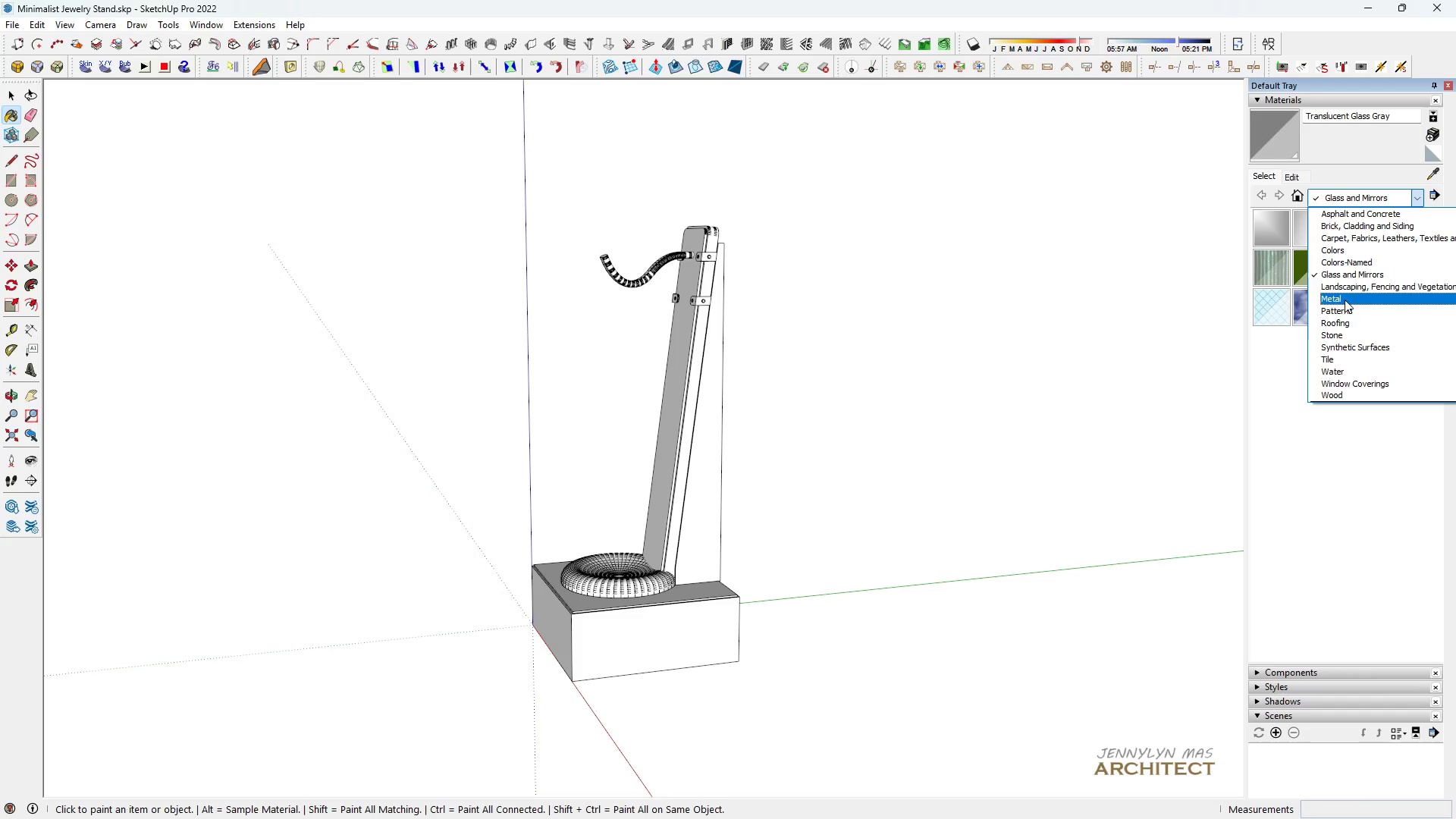 
left_click([1345, 300])
 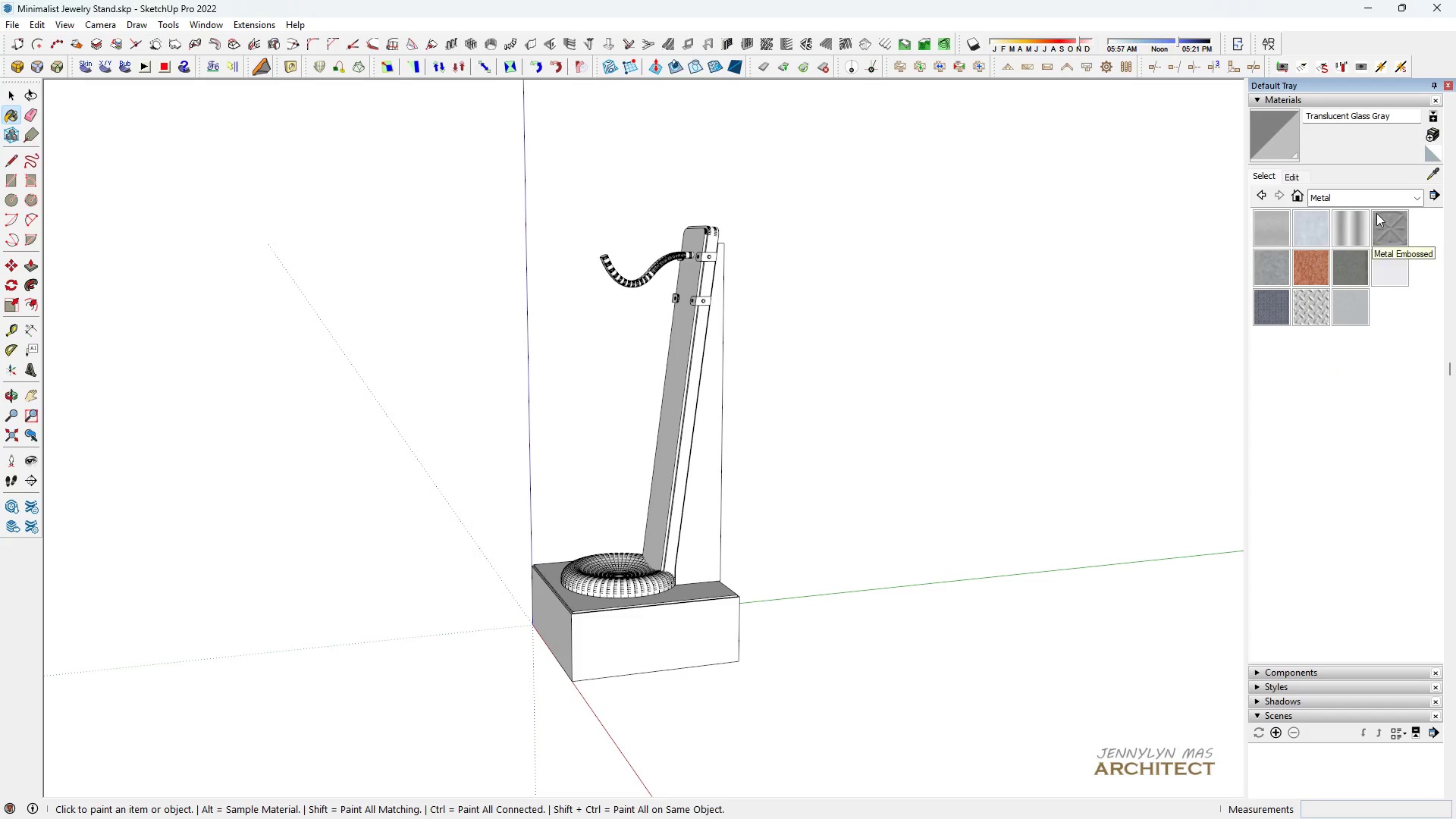 
left_click([1354, 217])
 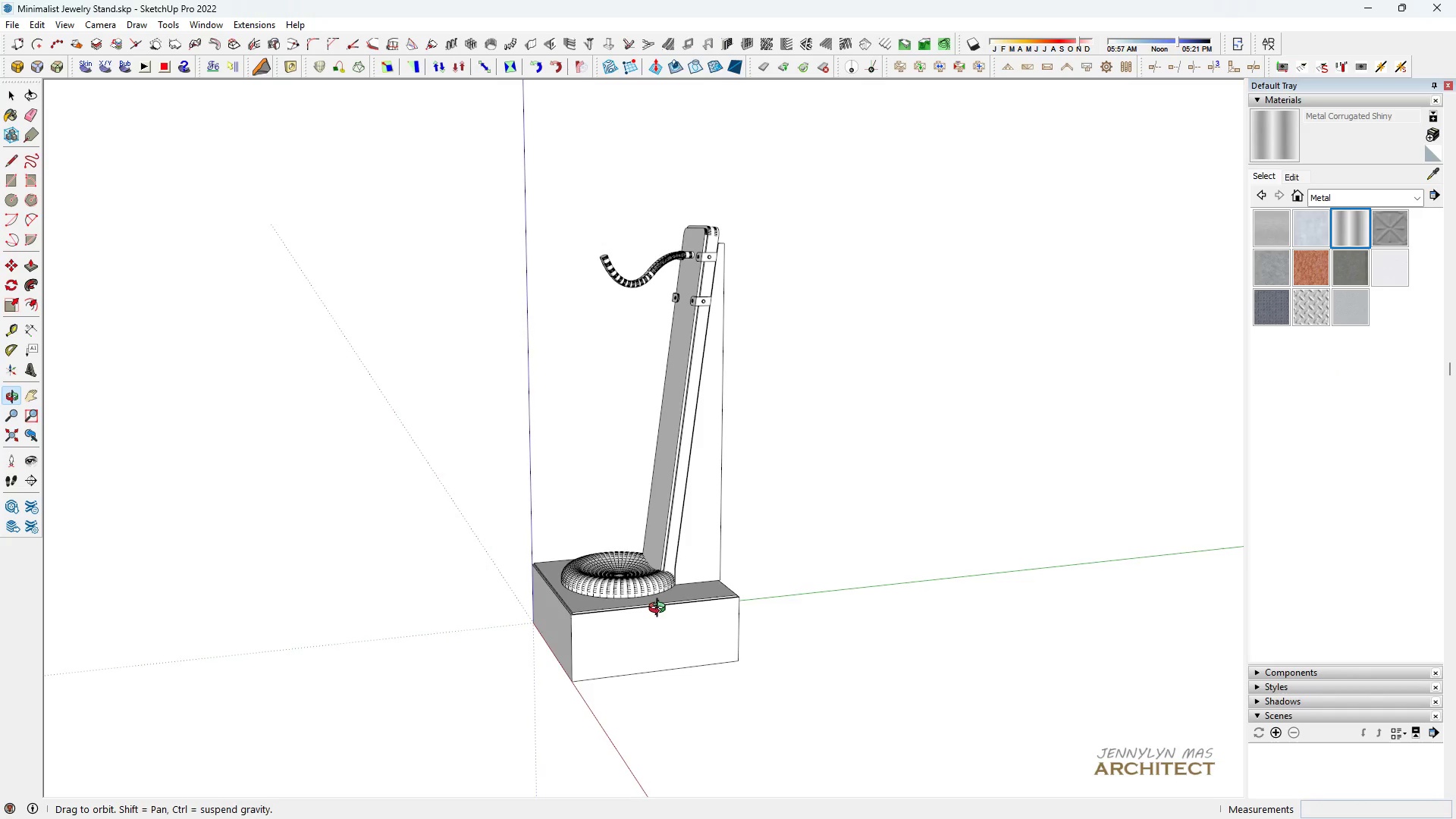 
key(Space)
 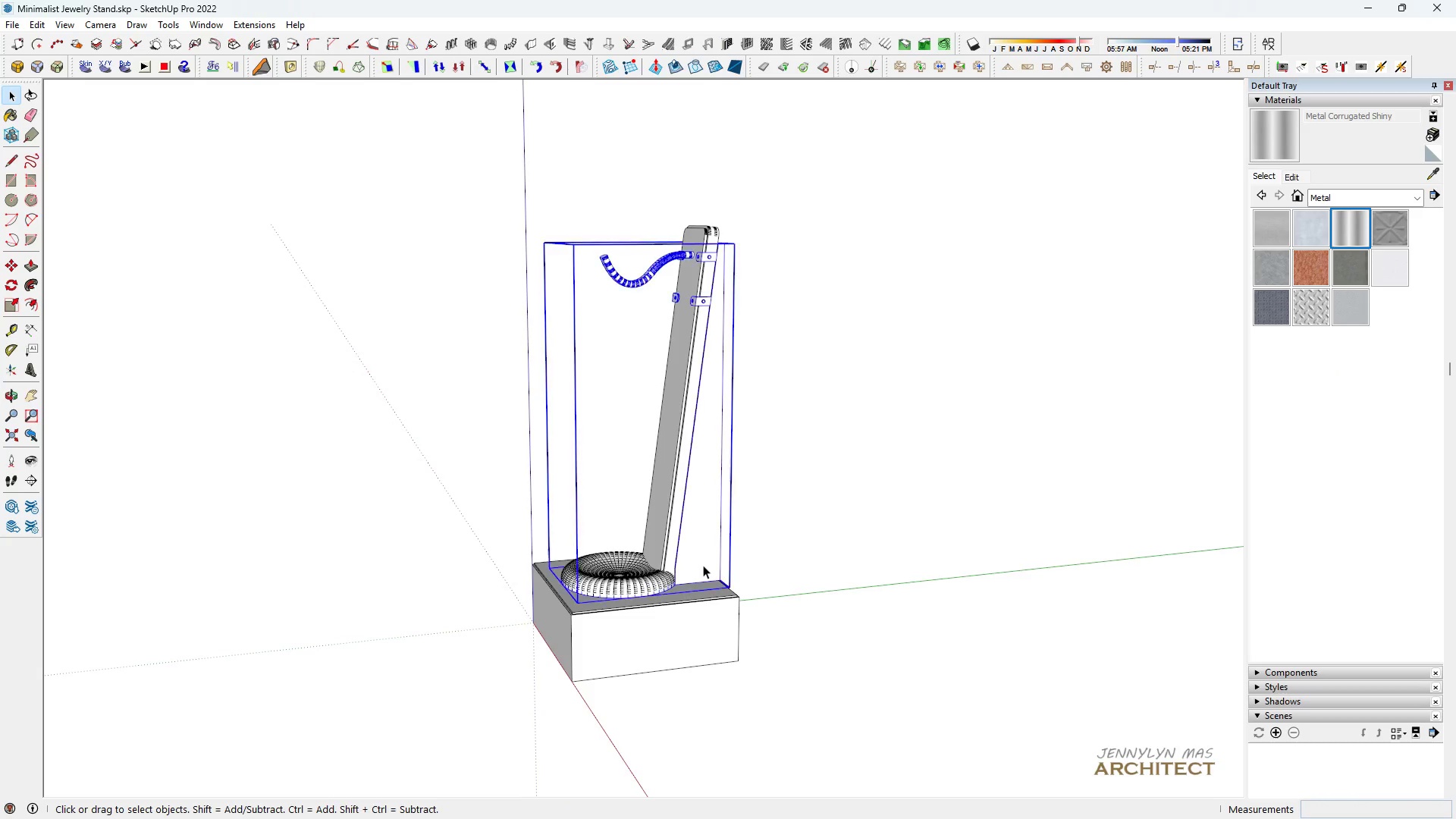 
left_click([703, 565])
 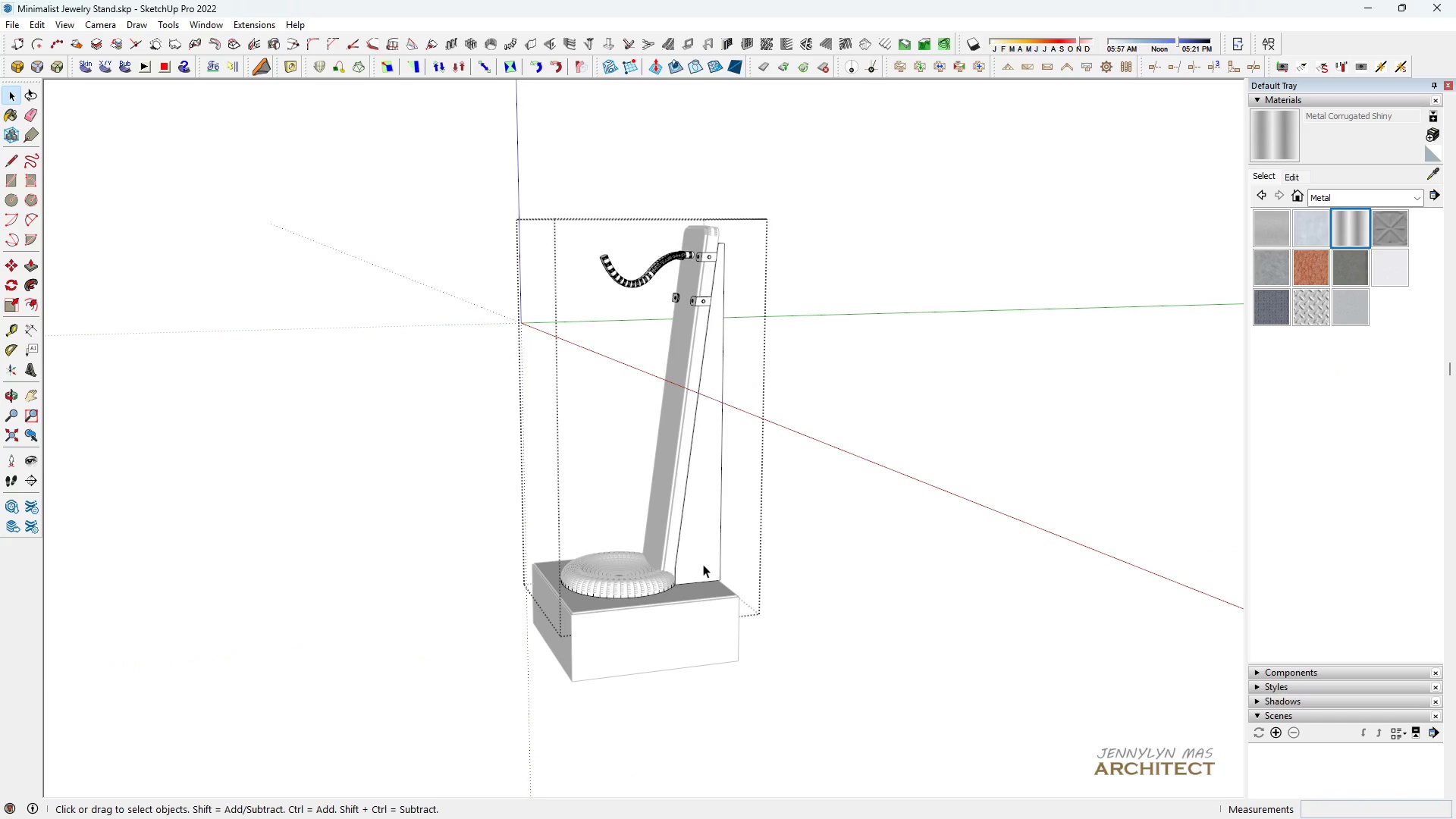 
triple_click([703, 564])
 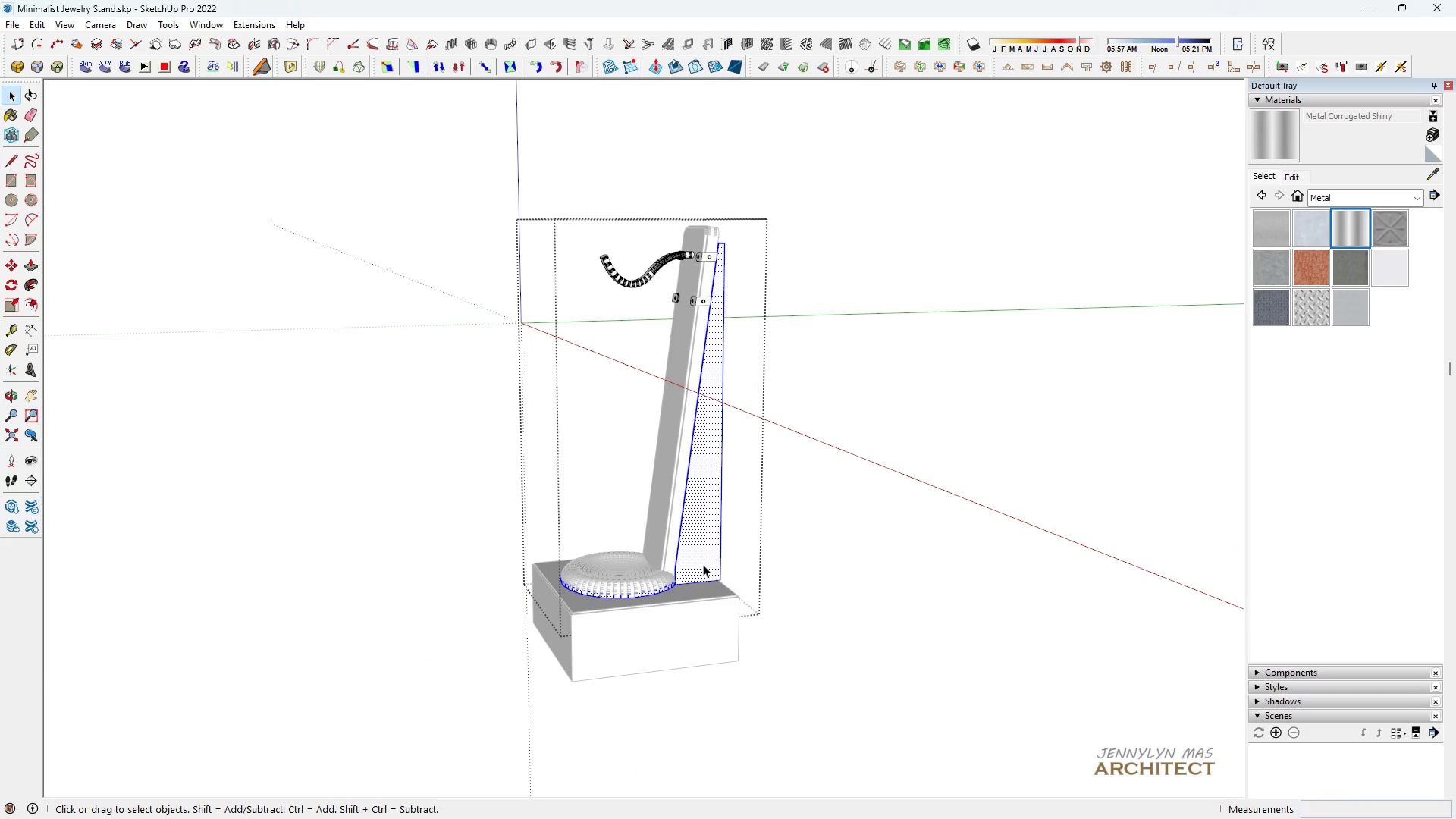 
triple_click([703, 564])
 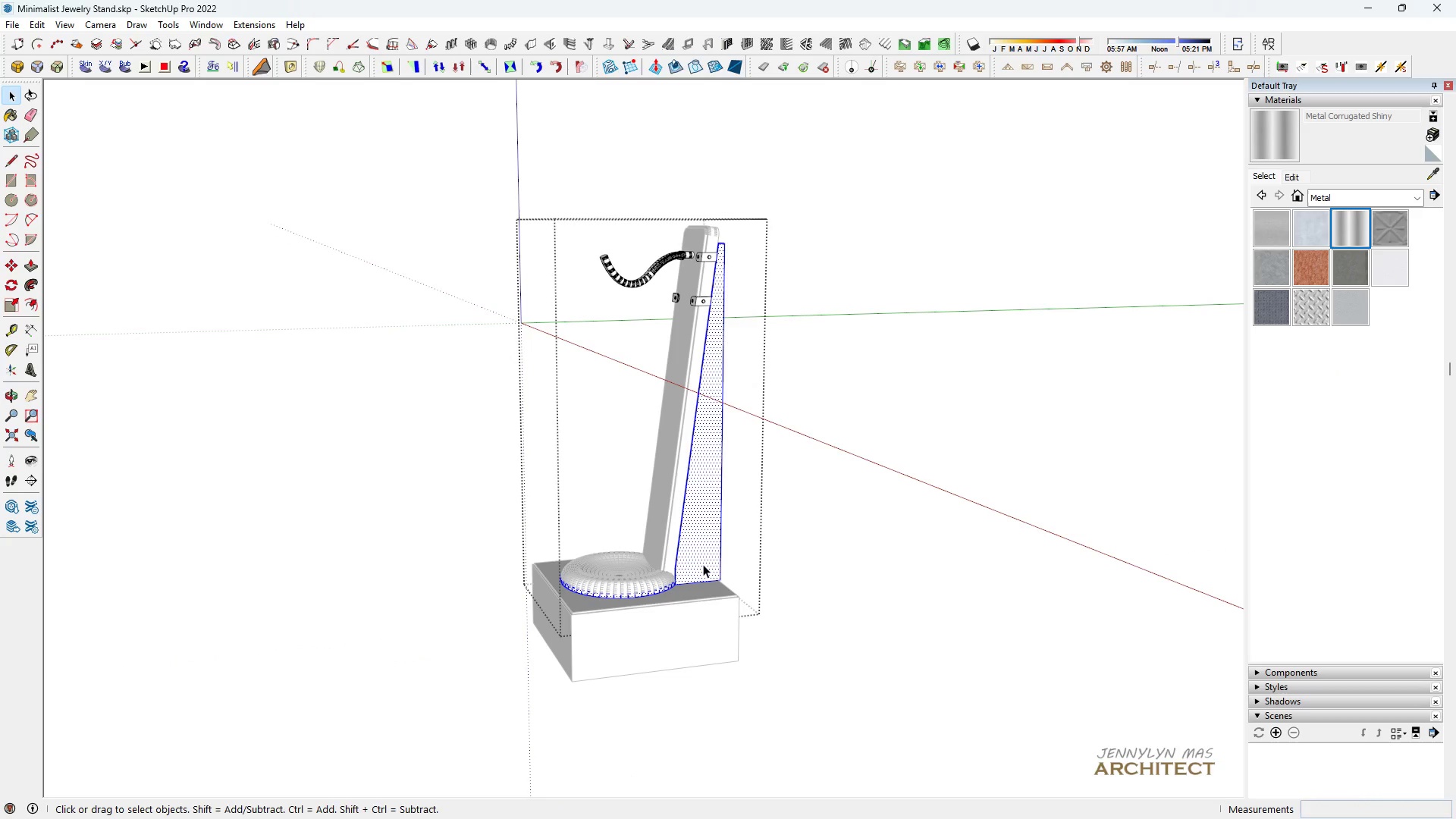 
triple_click([703, 564])
 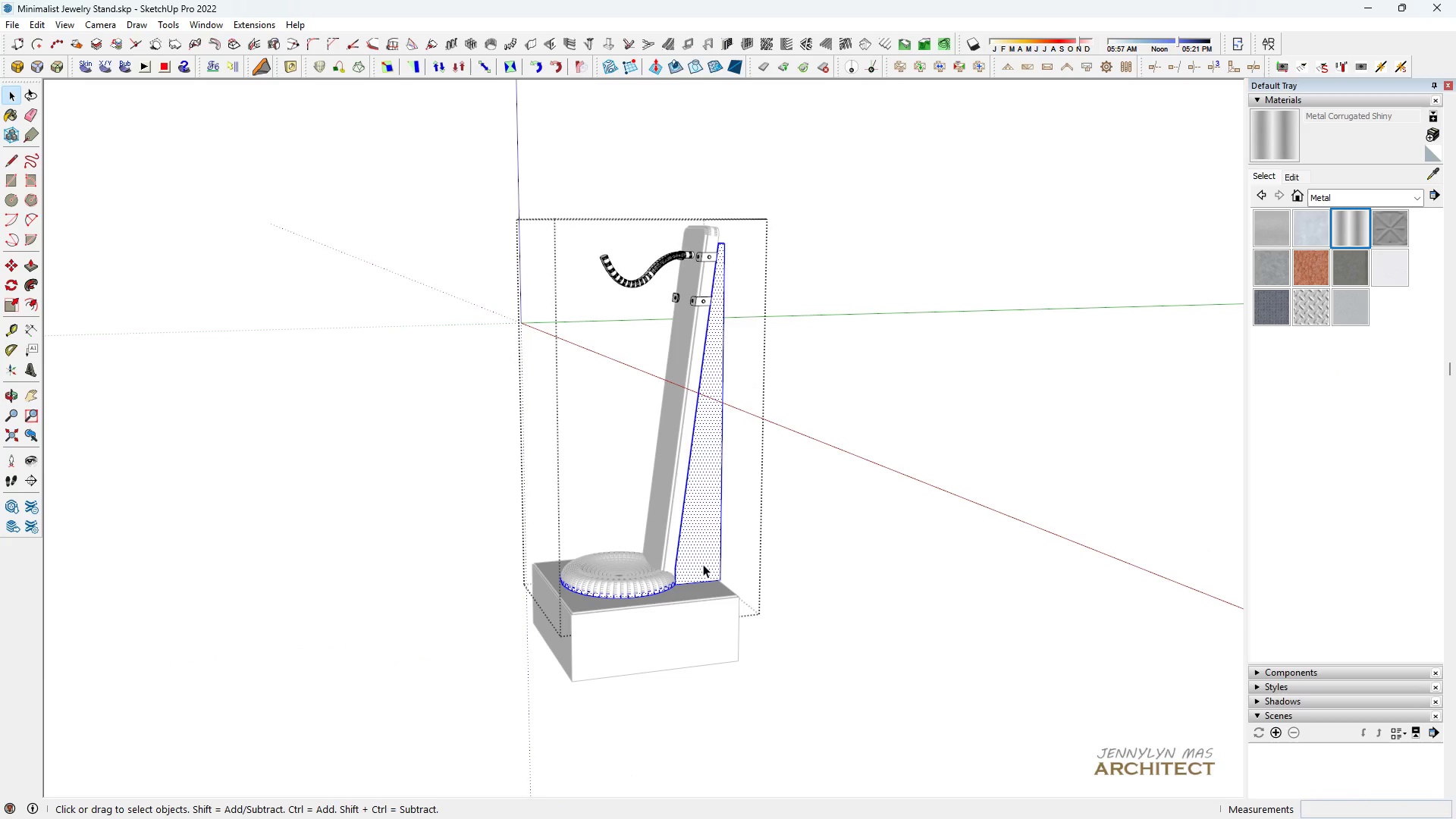 
triple_click([703, 564])
 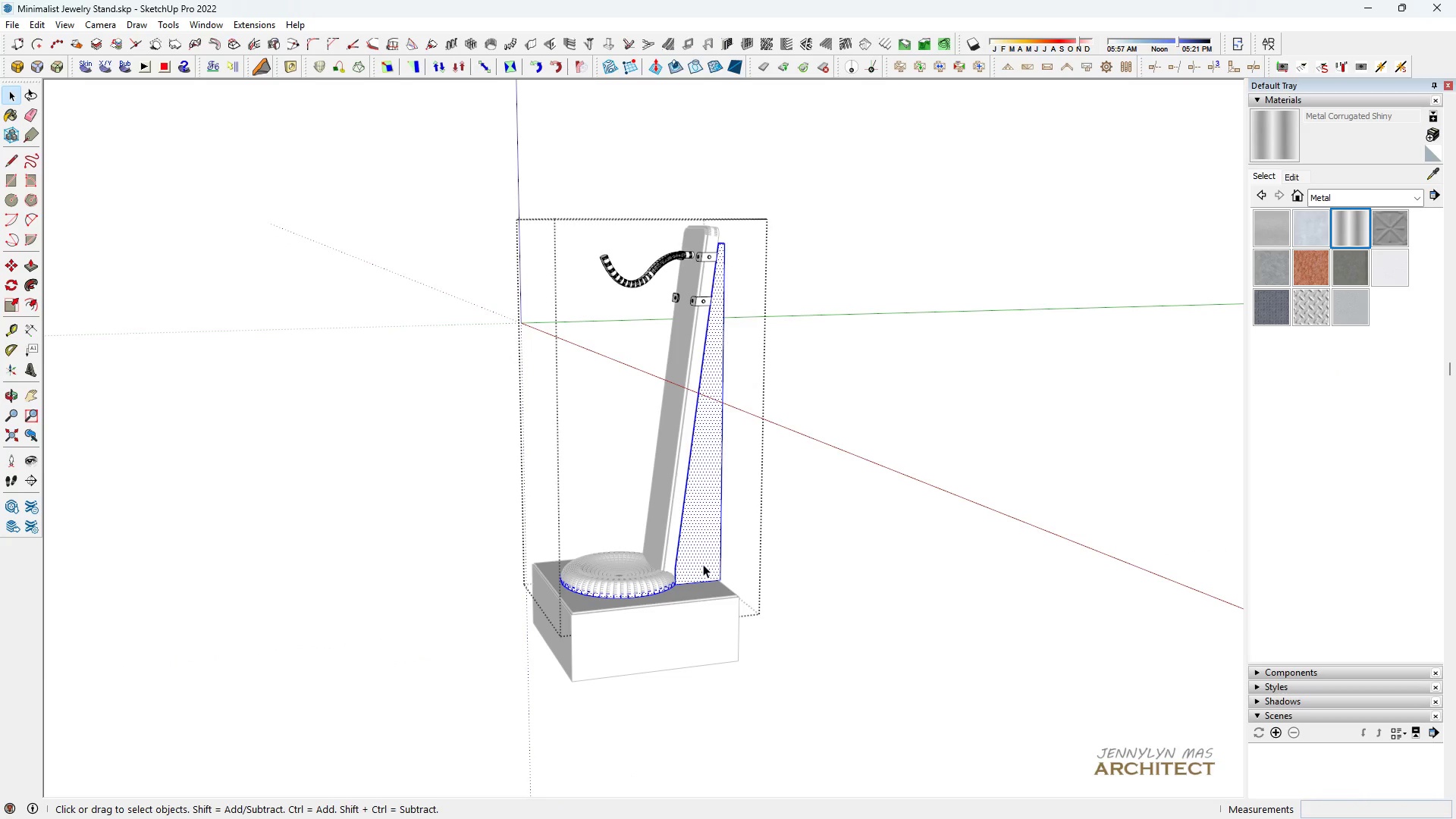 
triple_click([703, 564])
 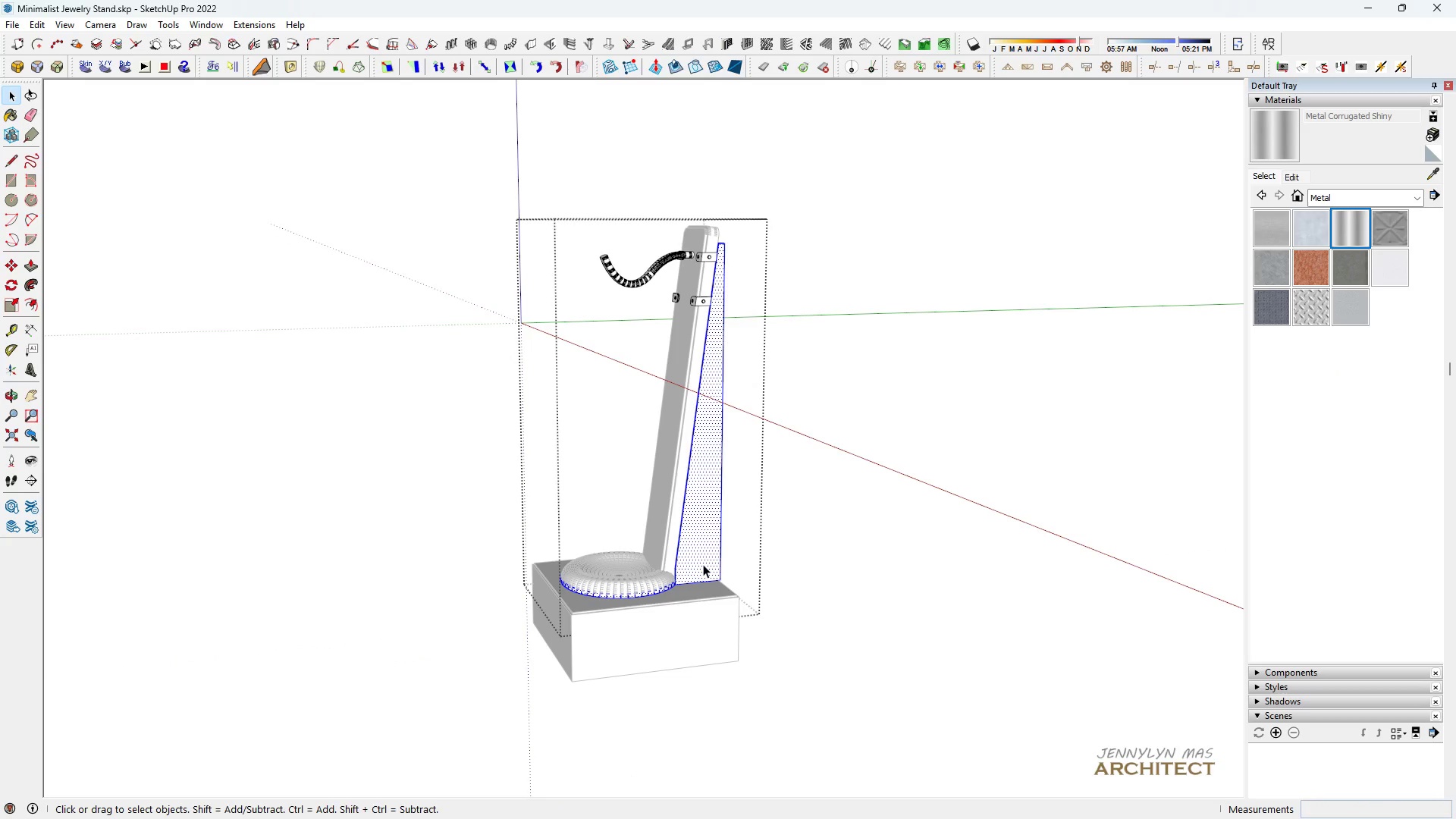 
key(Space)
 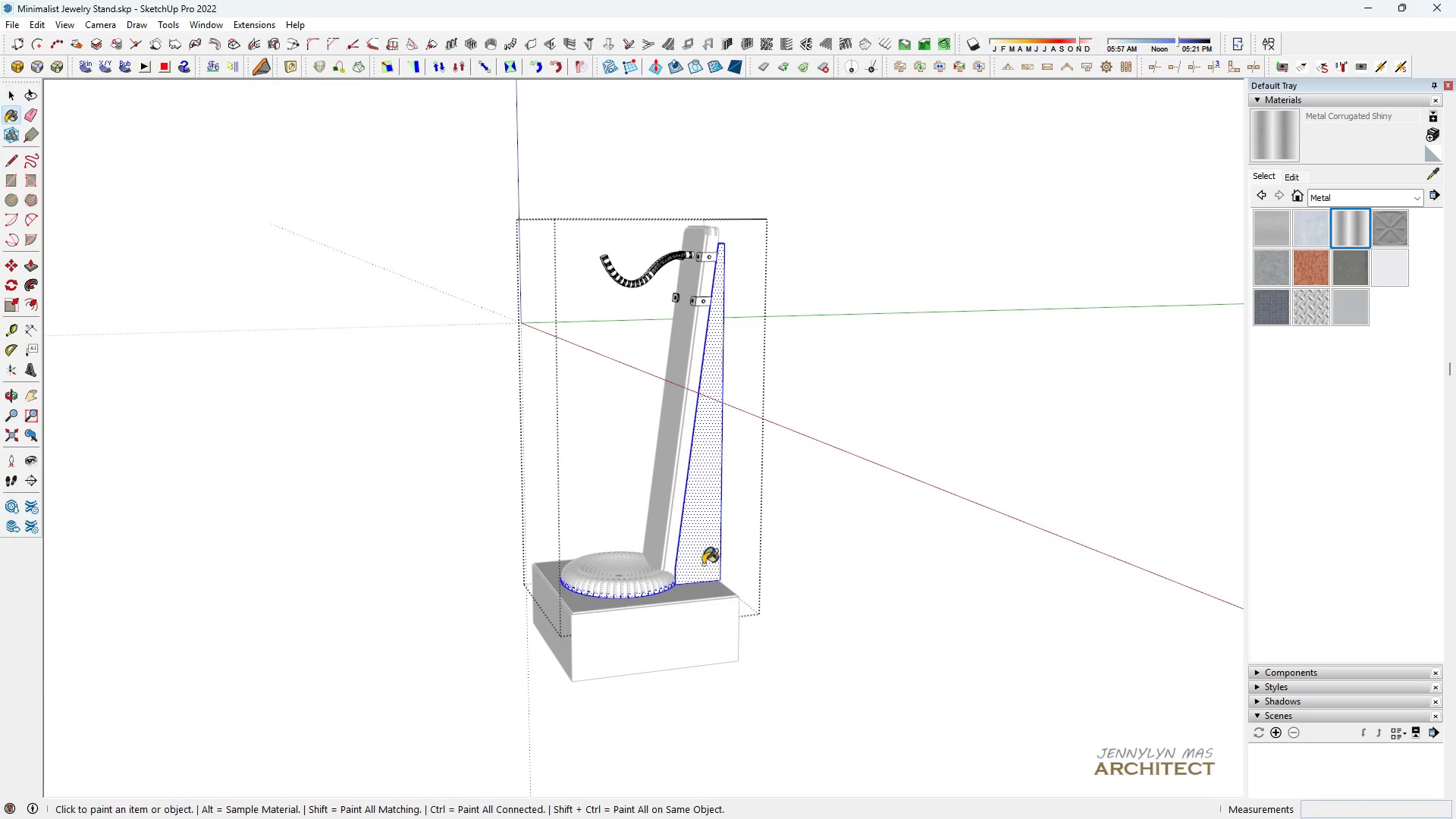 
key(B)
 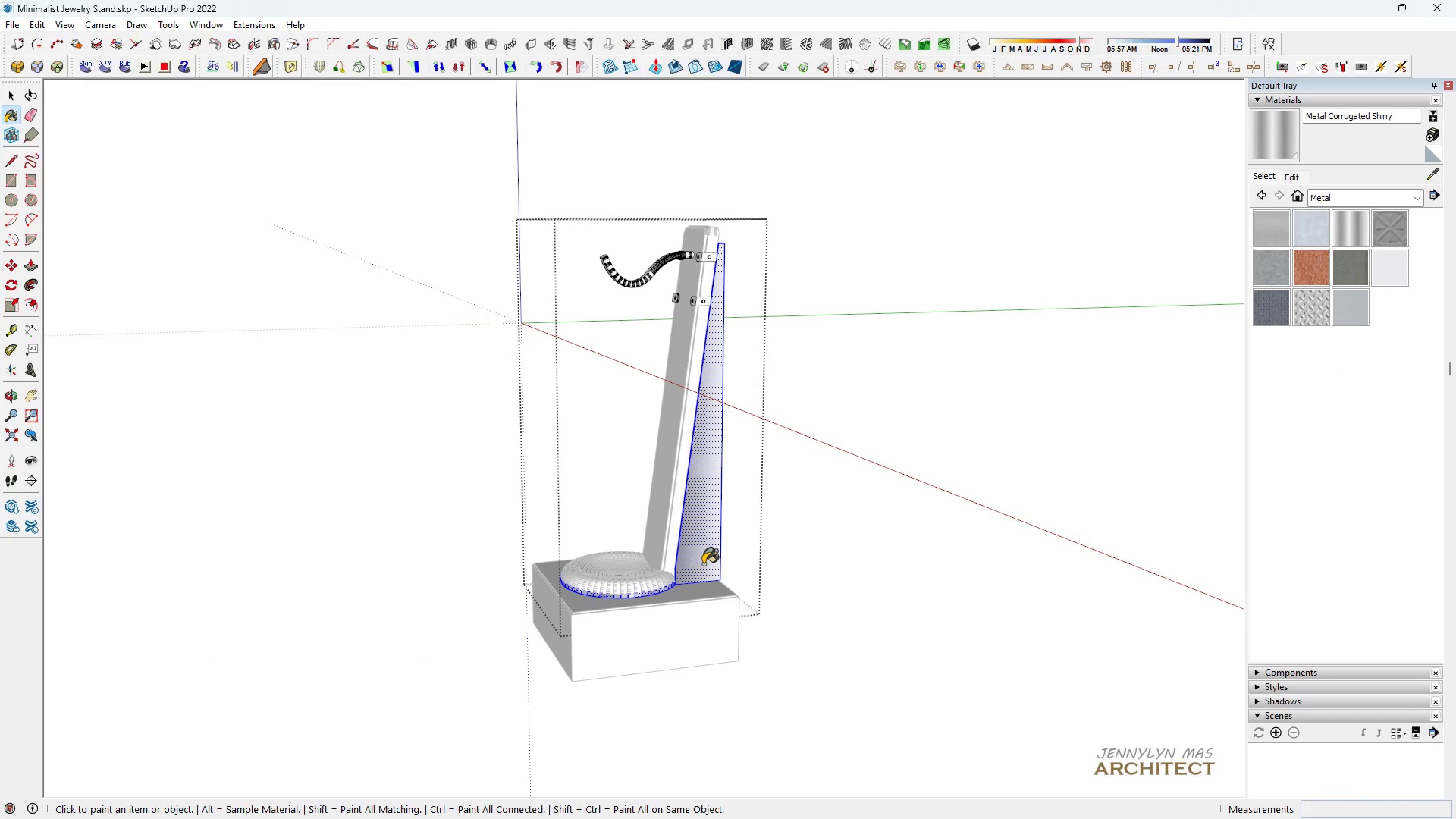 
double_click([703, 564])
 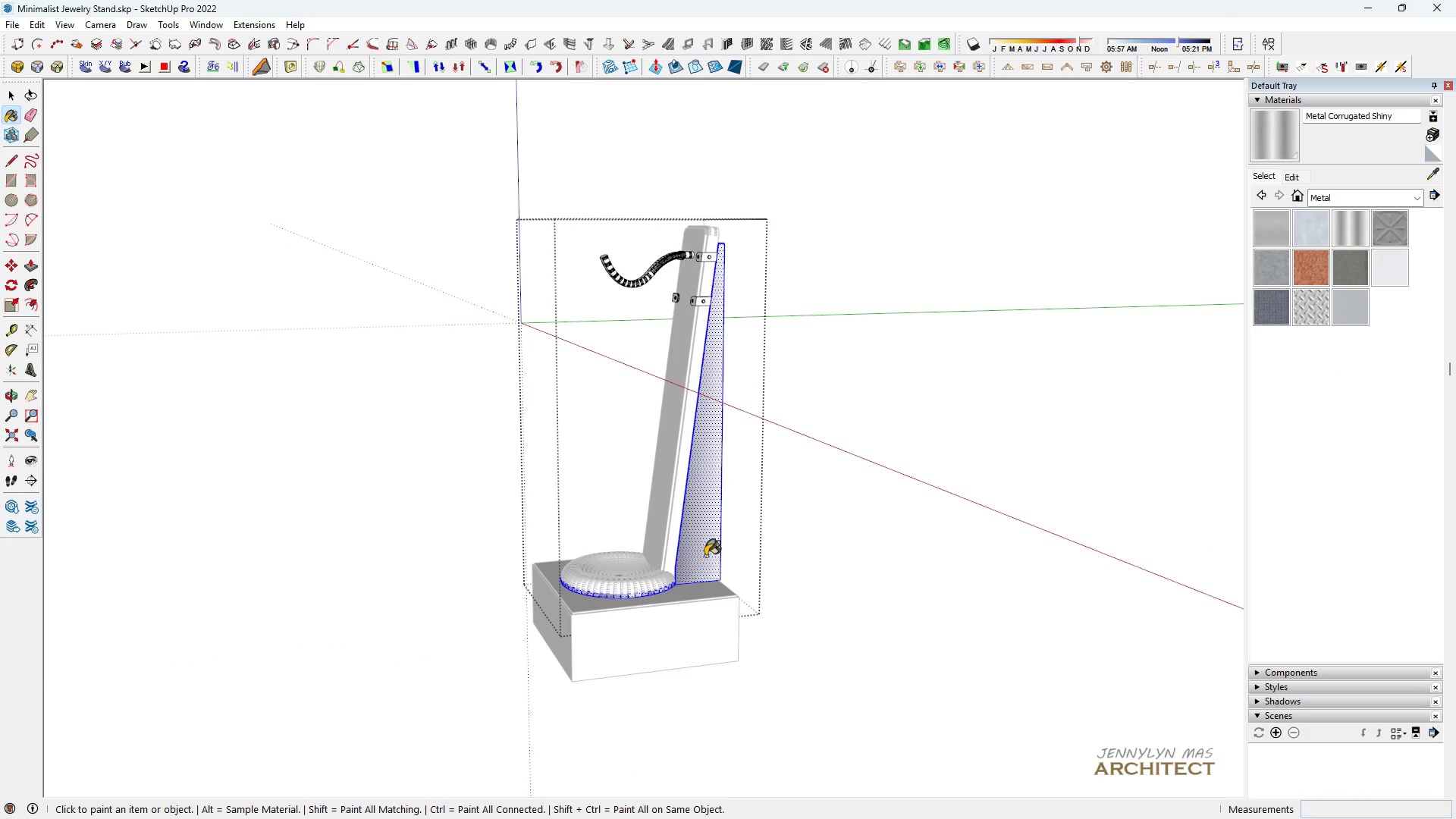 
triple_click([703, 564])
 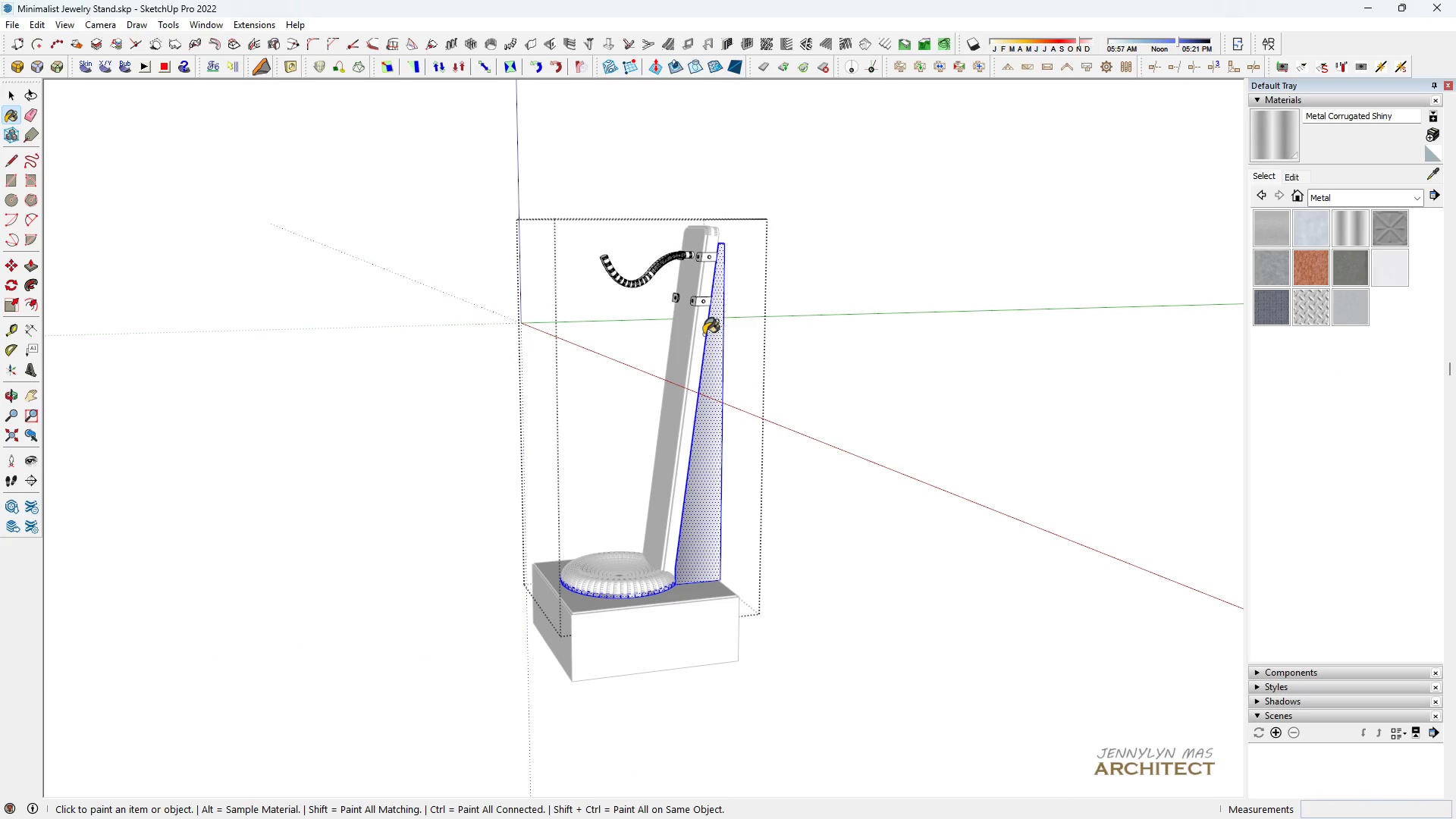 
key(Control+A)
 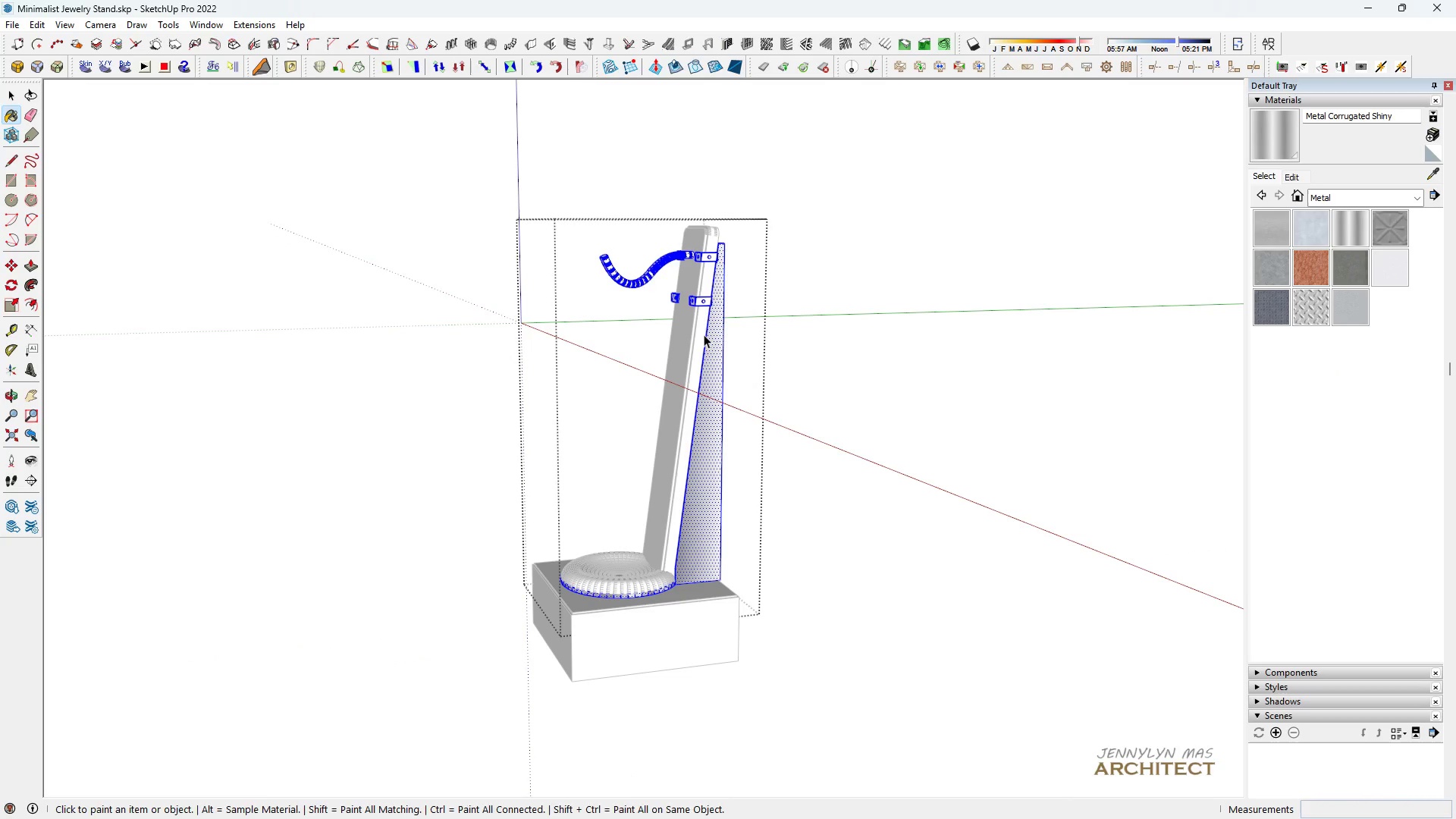 
key(Space)
 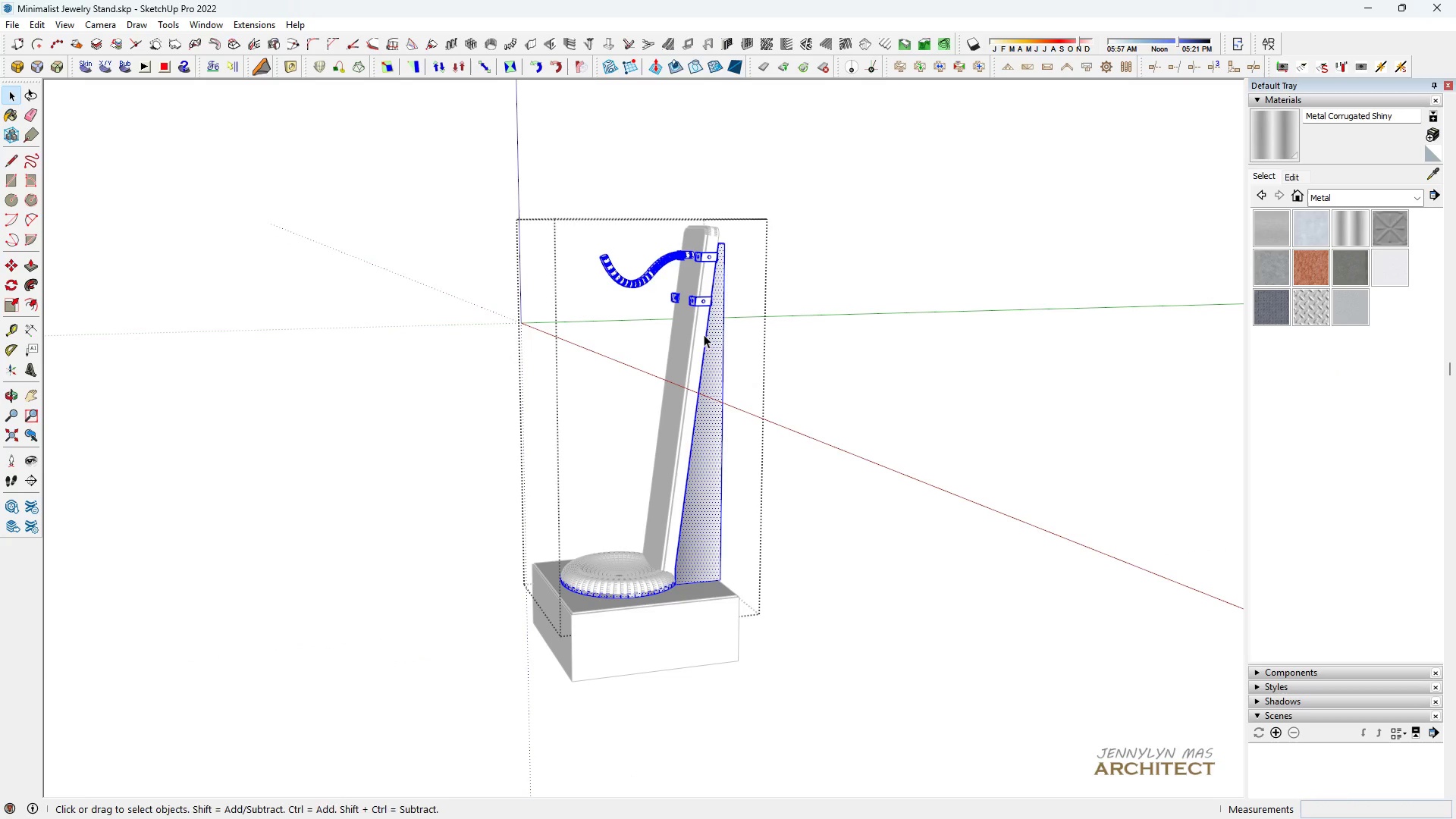 
key(B)
 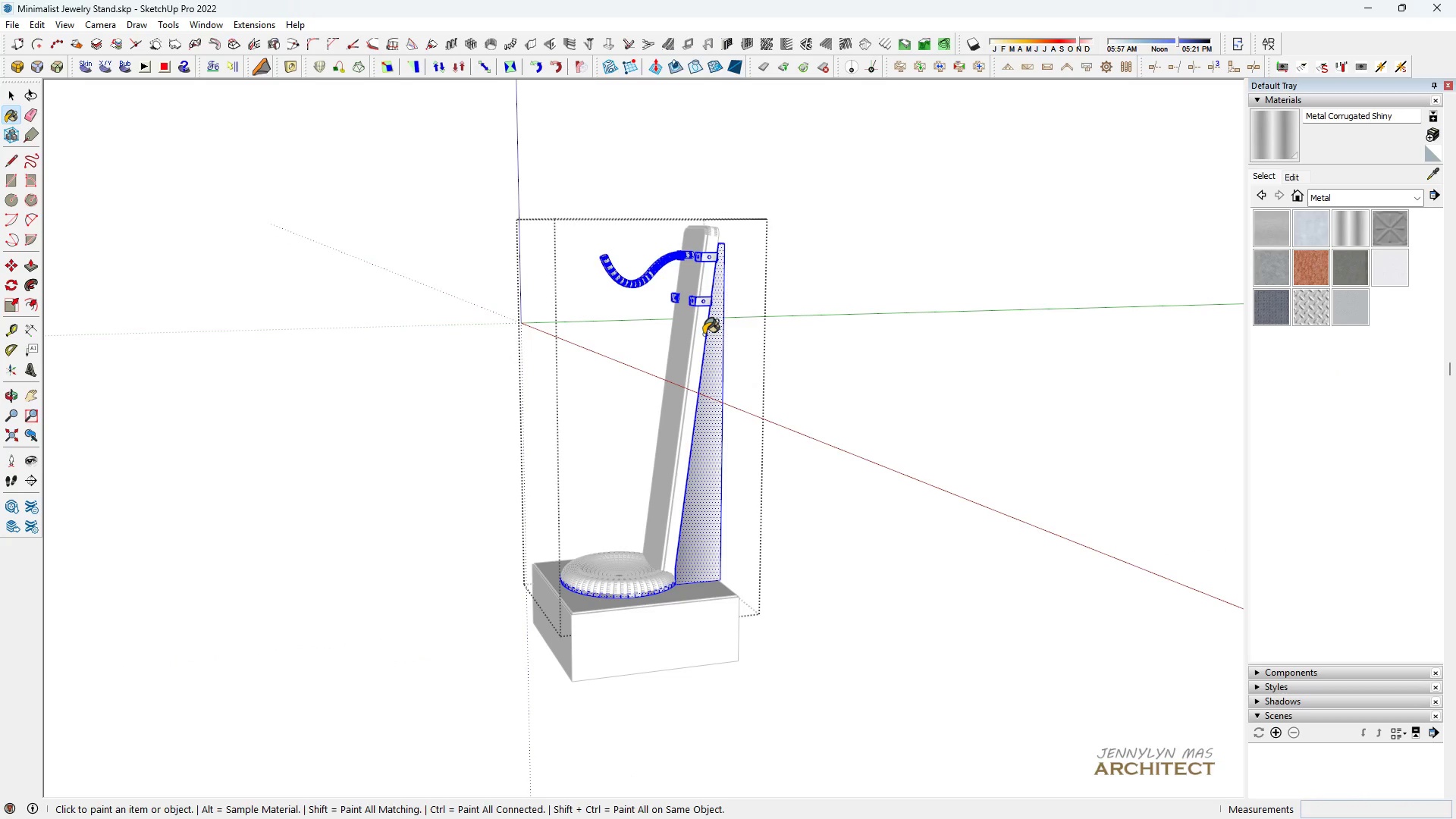 
double_click([704, 334])
 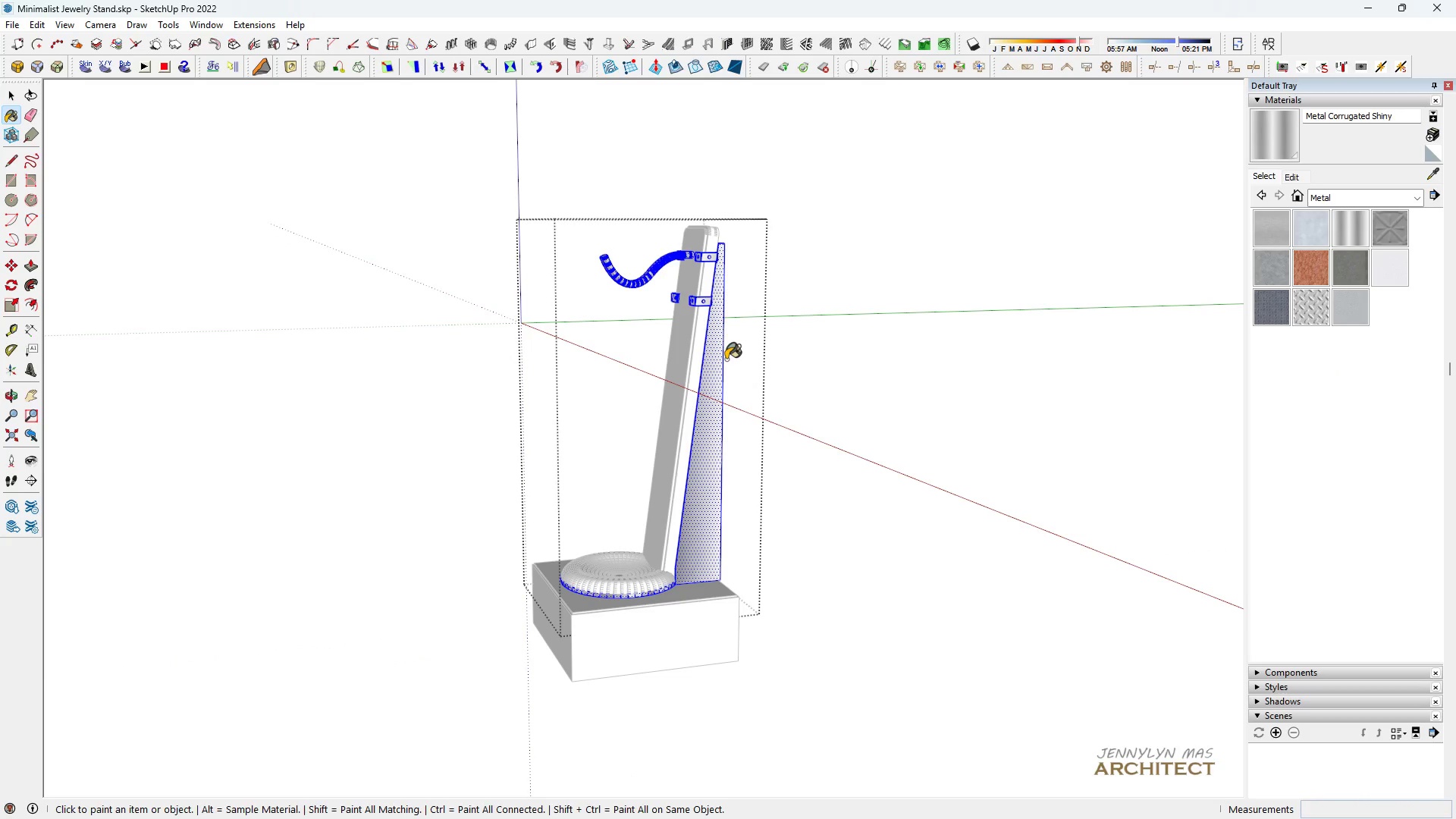 
triple_click([726, 359])
 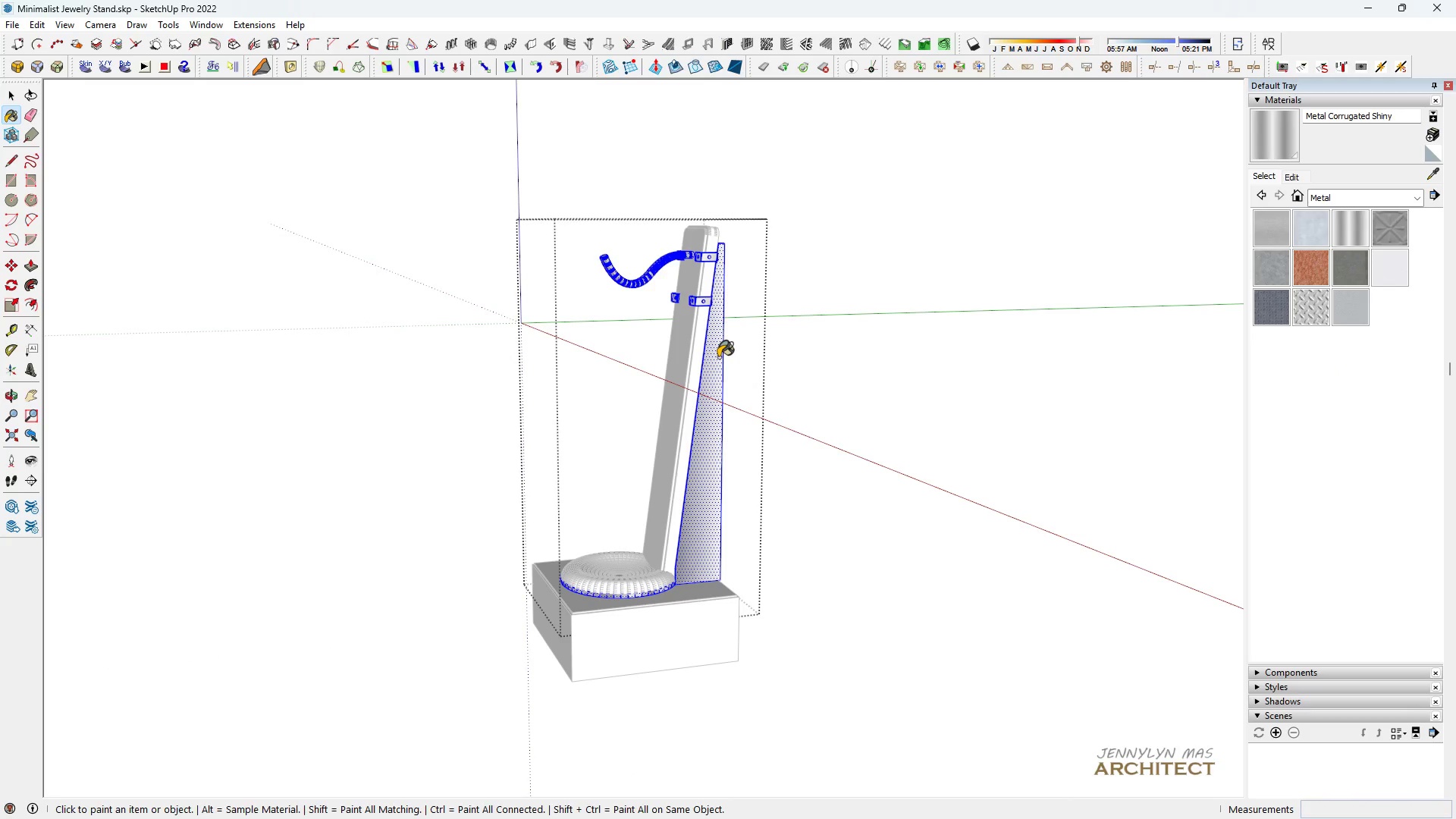 
triple_click([718, 357])
 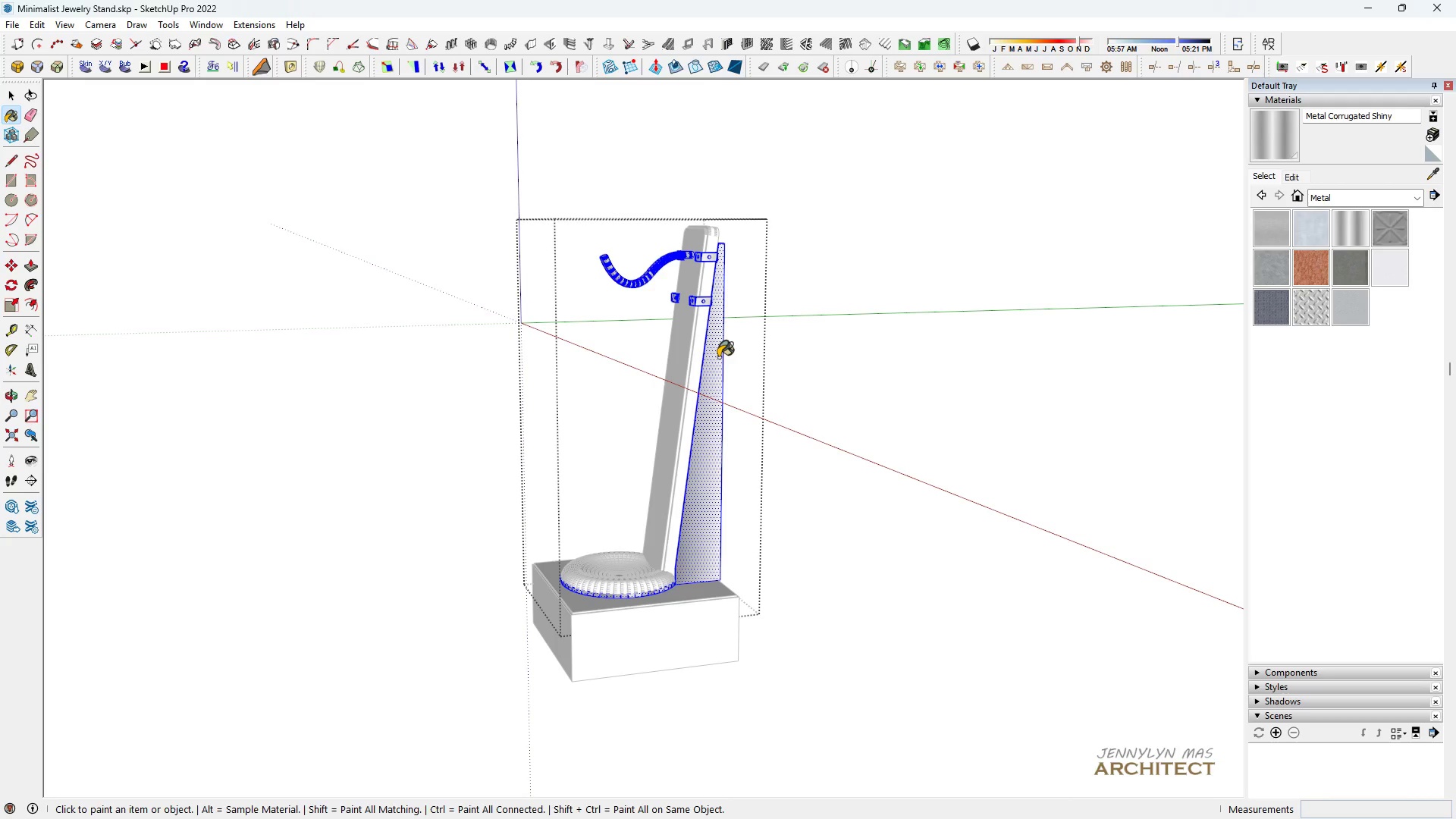 
triple_click([718, 357])
 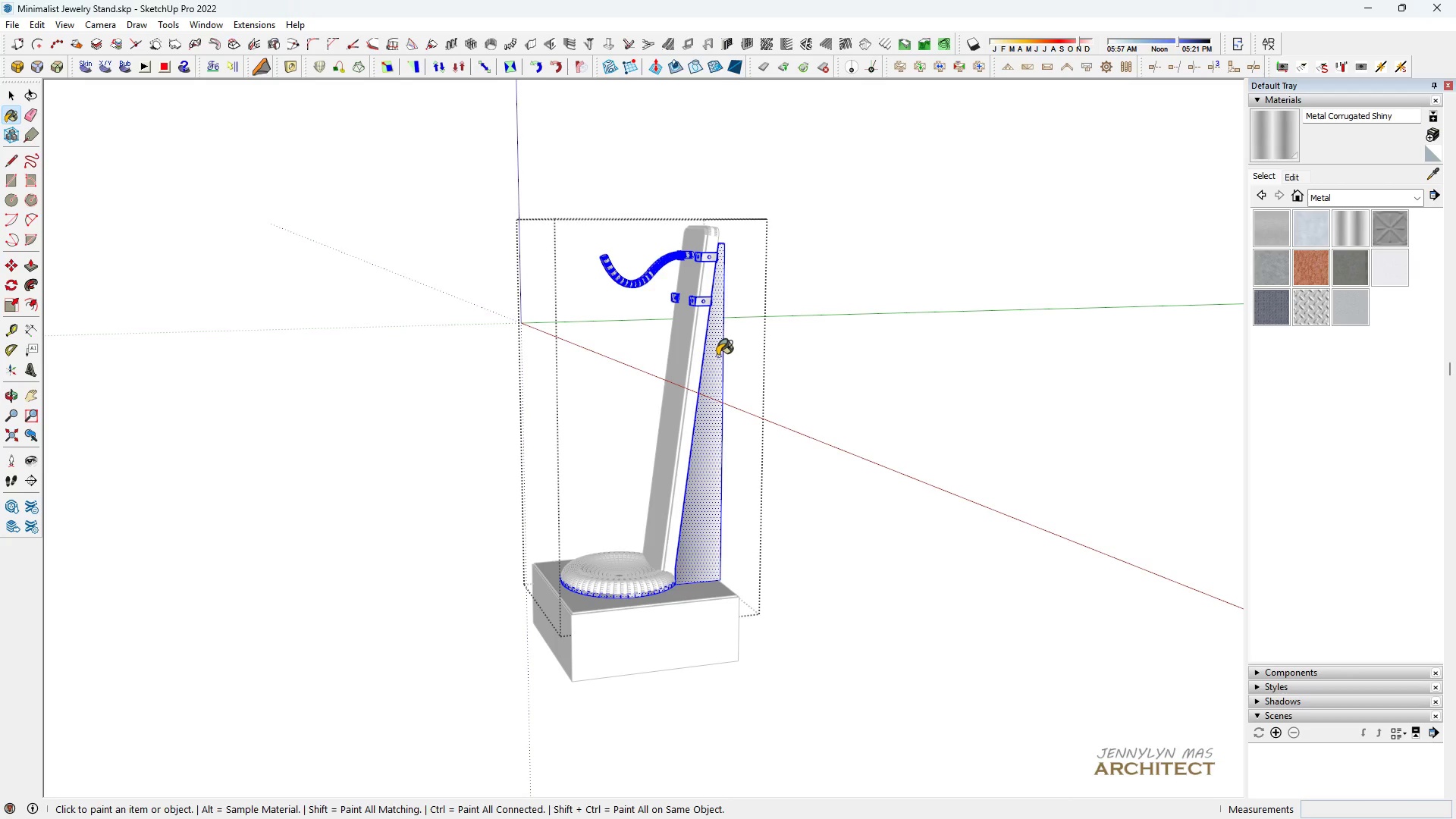 
triple_click([718, 357])
 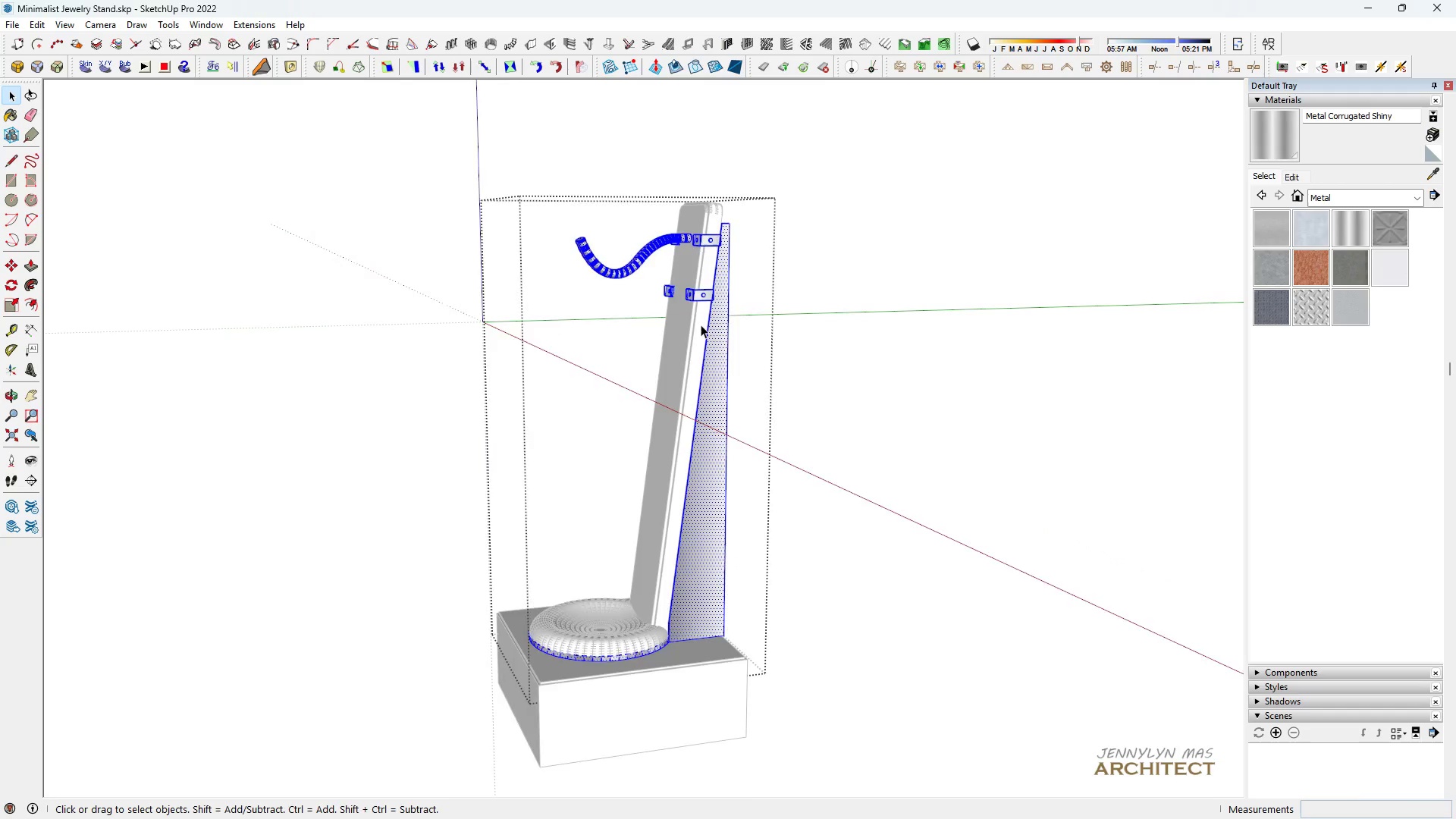 
scroll: coordinate [679, 209], scroll_direction: up, amount: 18.0
 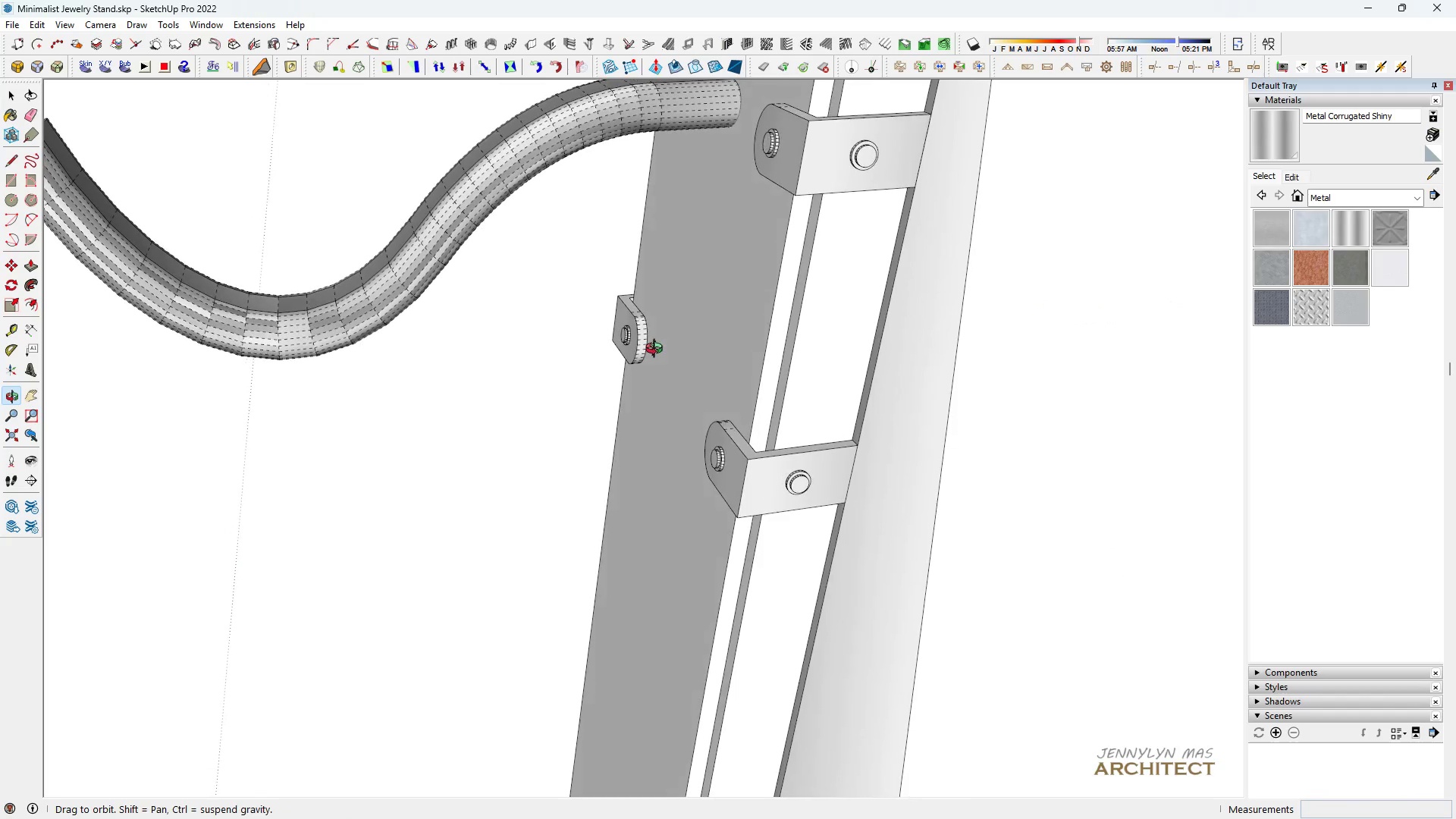 
key(Space)
 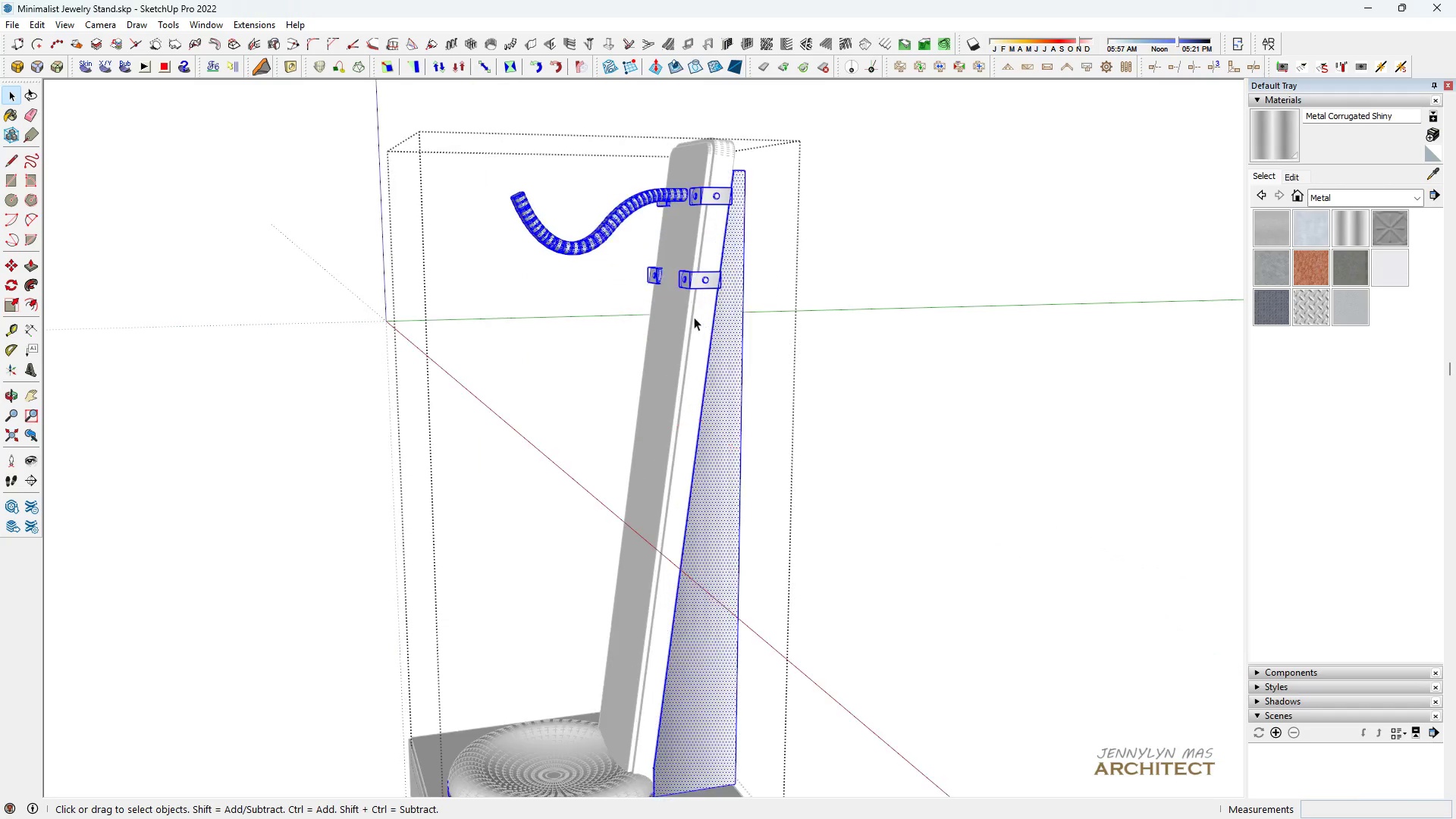 
key(Escape)
 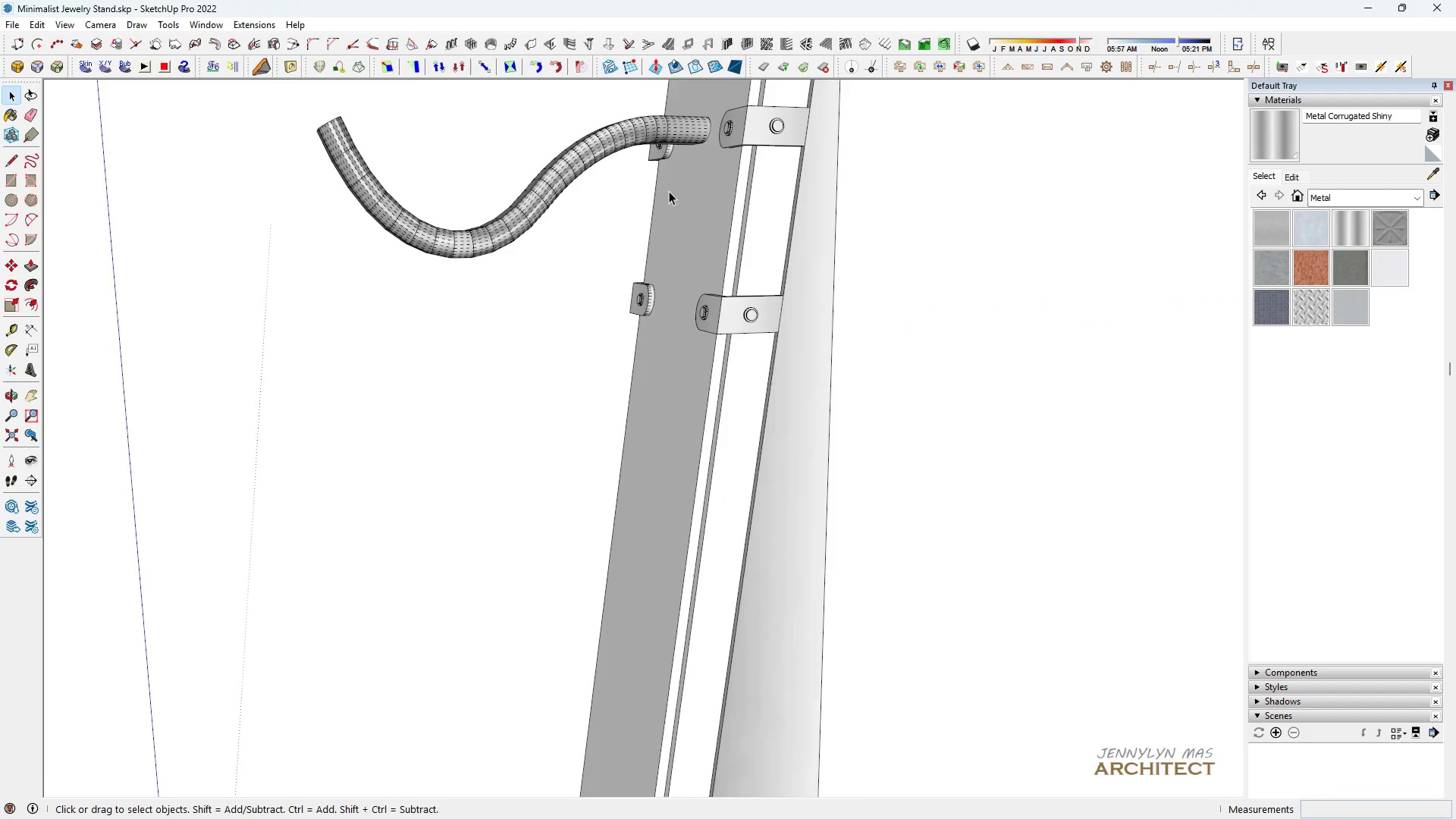 
key(Escape)
 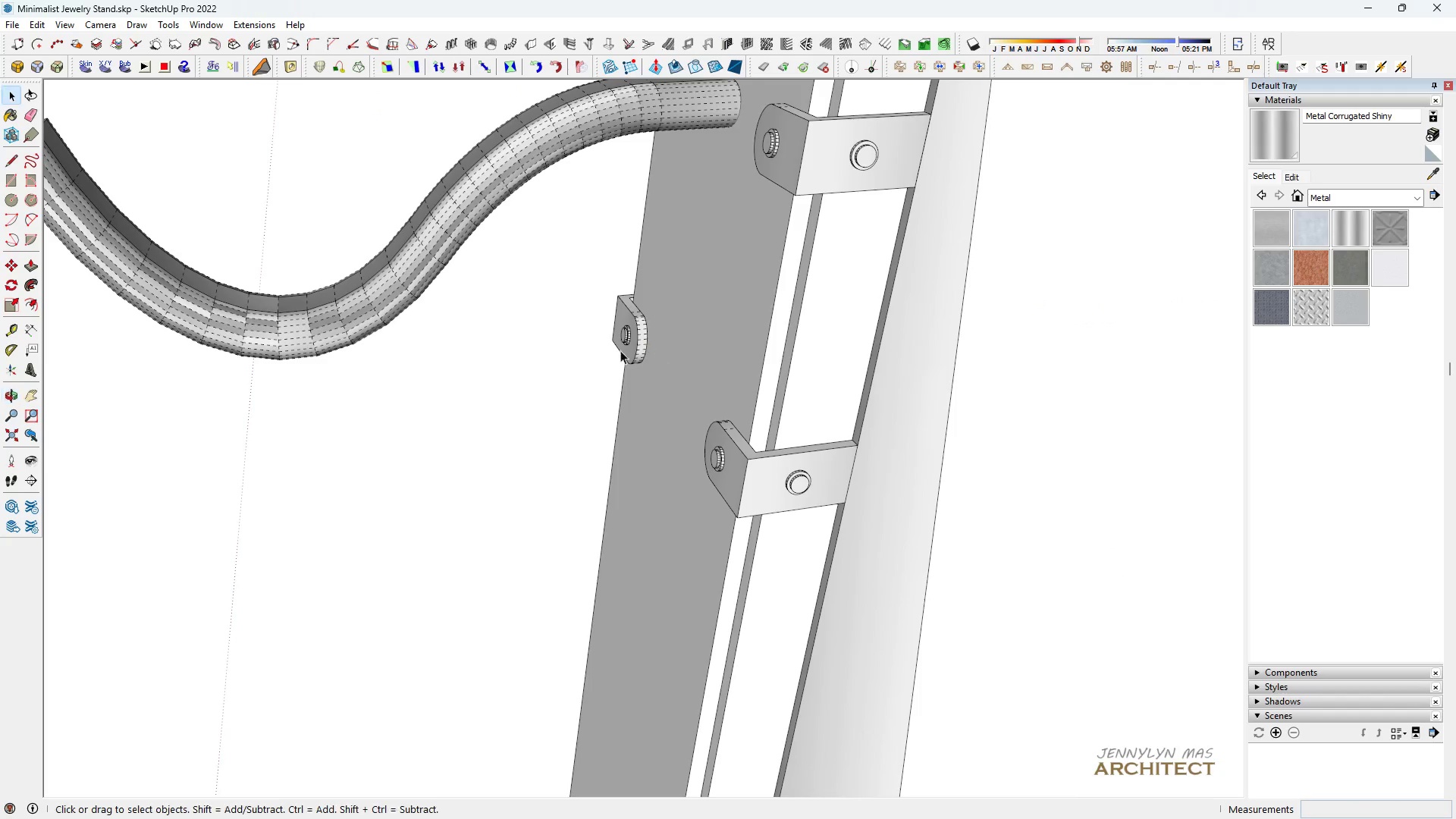 
scroll: coordinate [404, 313], scroll_direction: down, amount: 4.0
 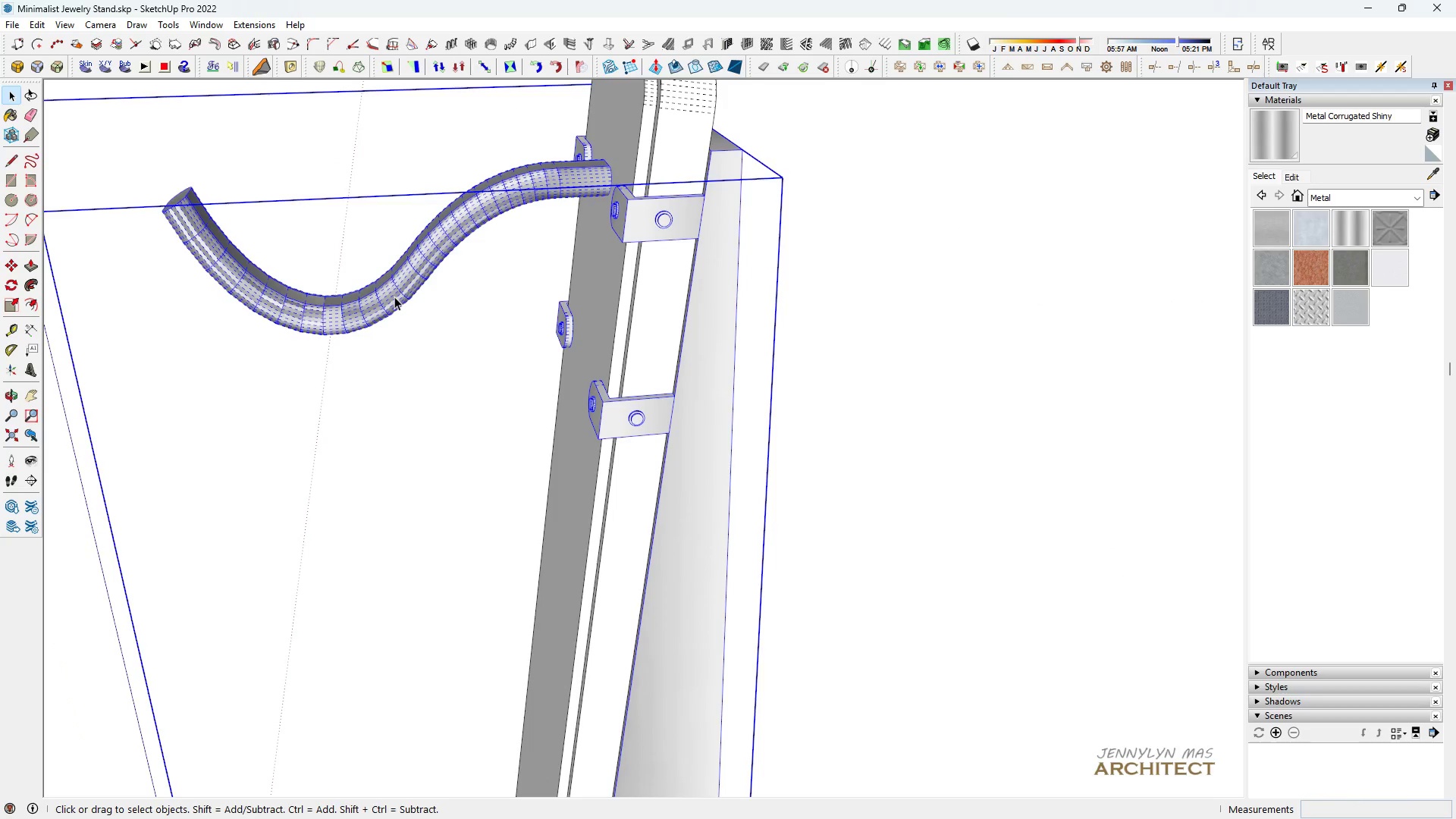 
double_click([394, 297])
 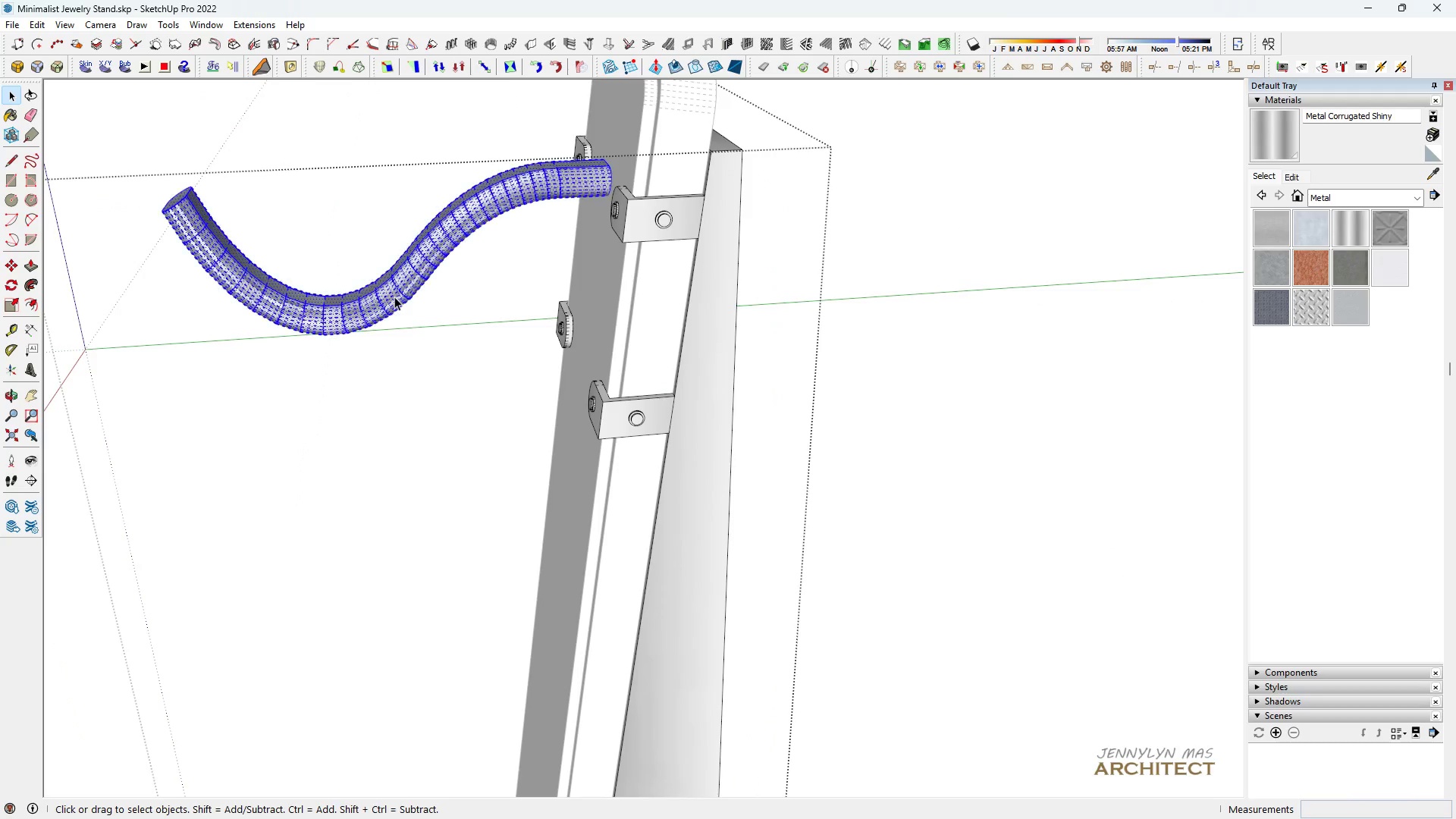 
triple_click([394, 297])
 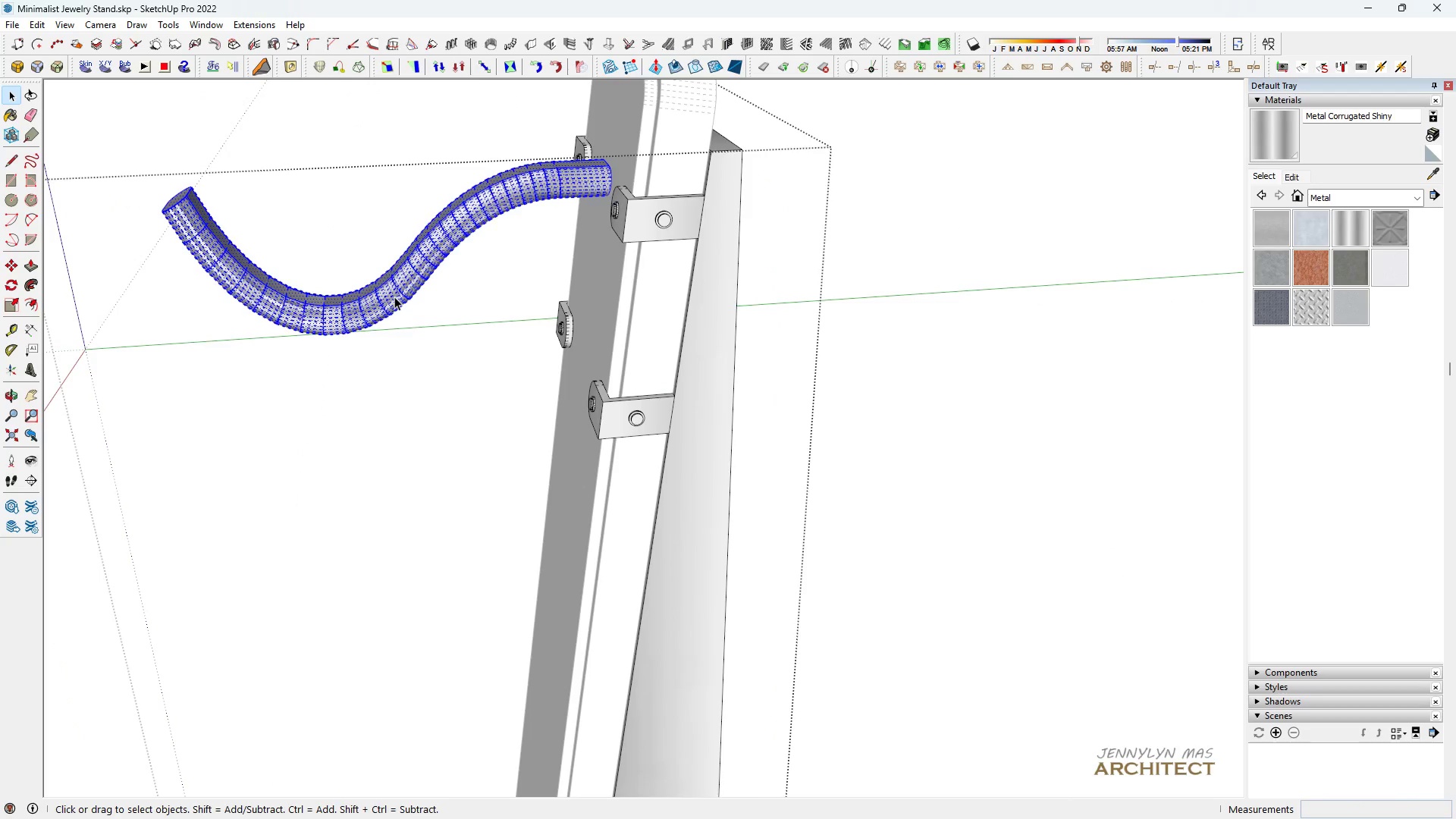 
triple_click([394, 297])
 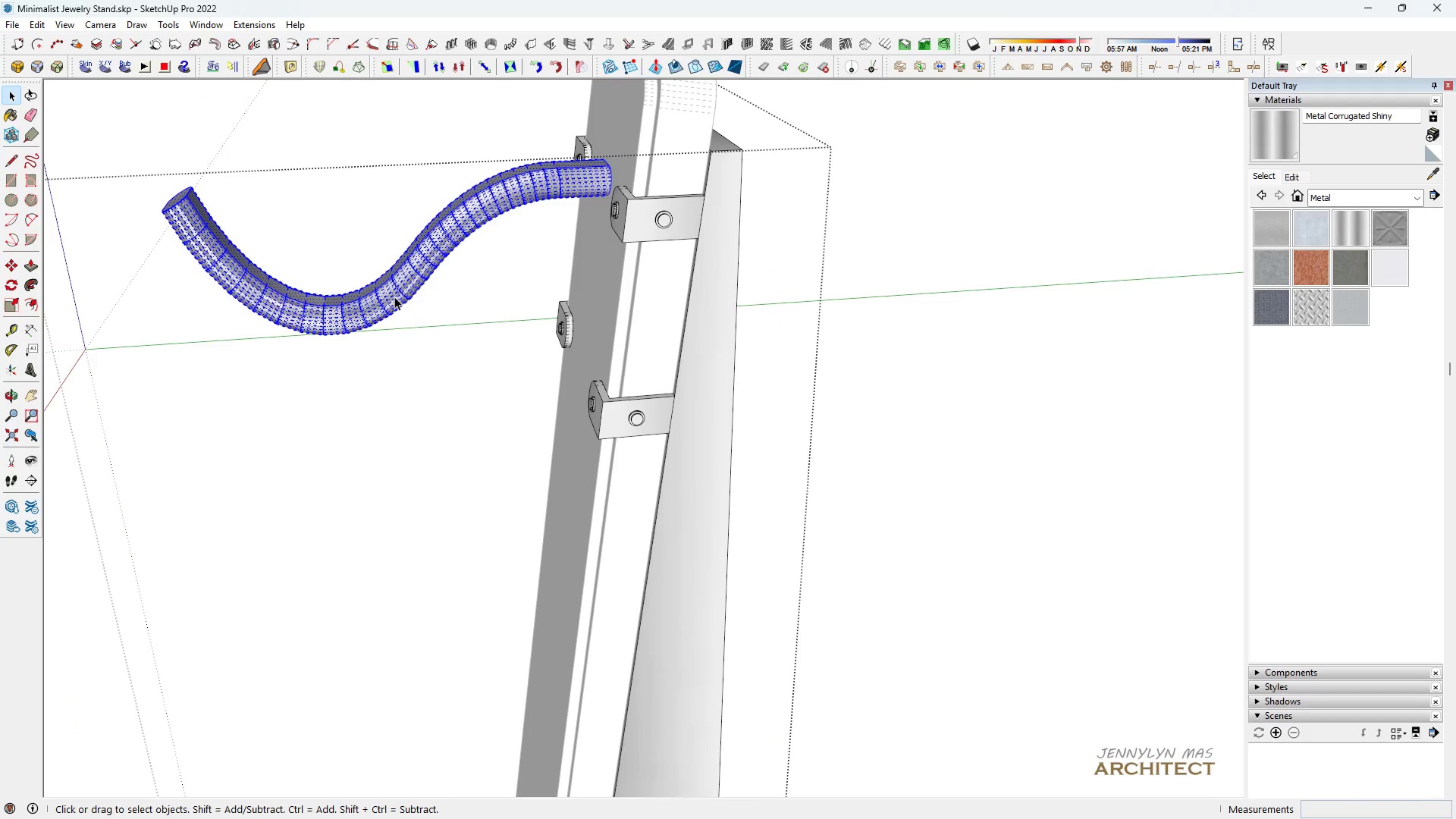 
triple_click([394, 297])
 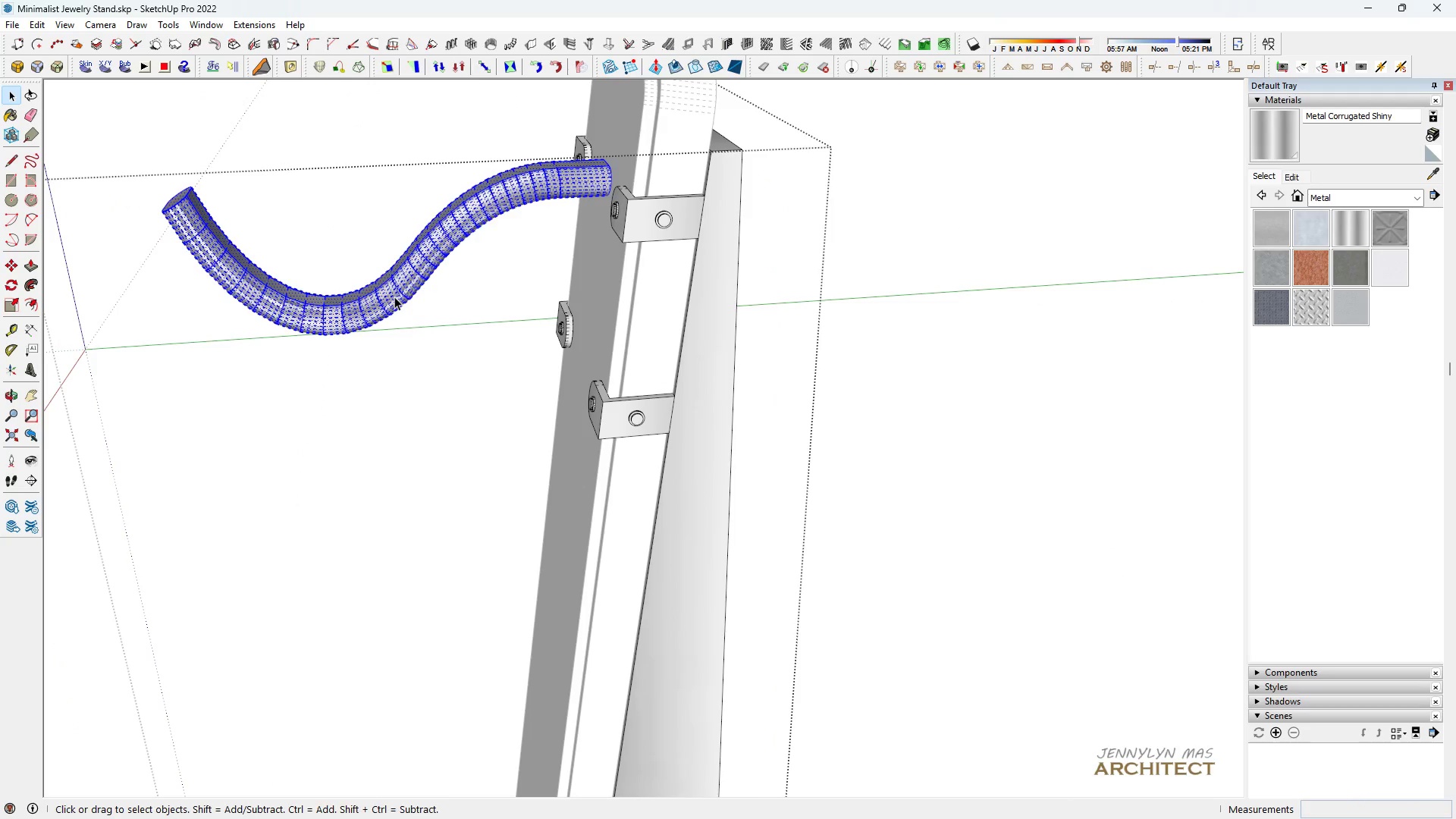 
key(B)
 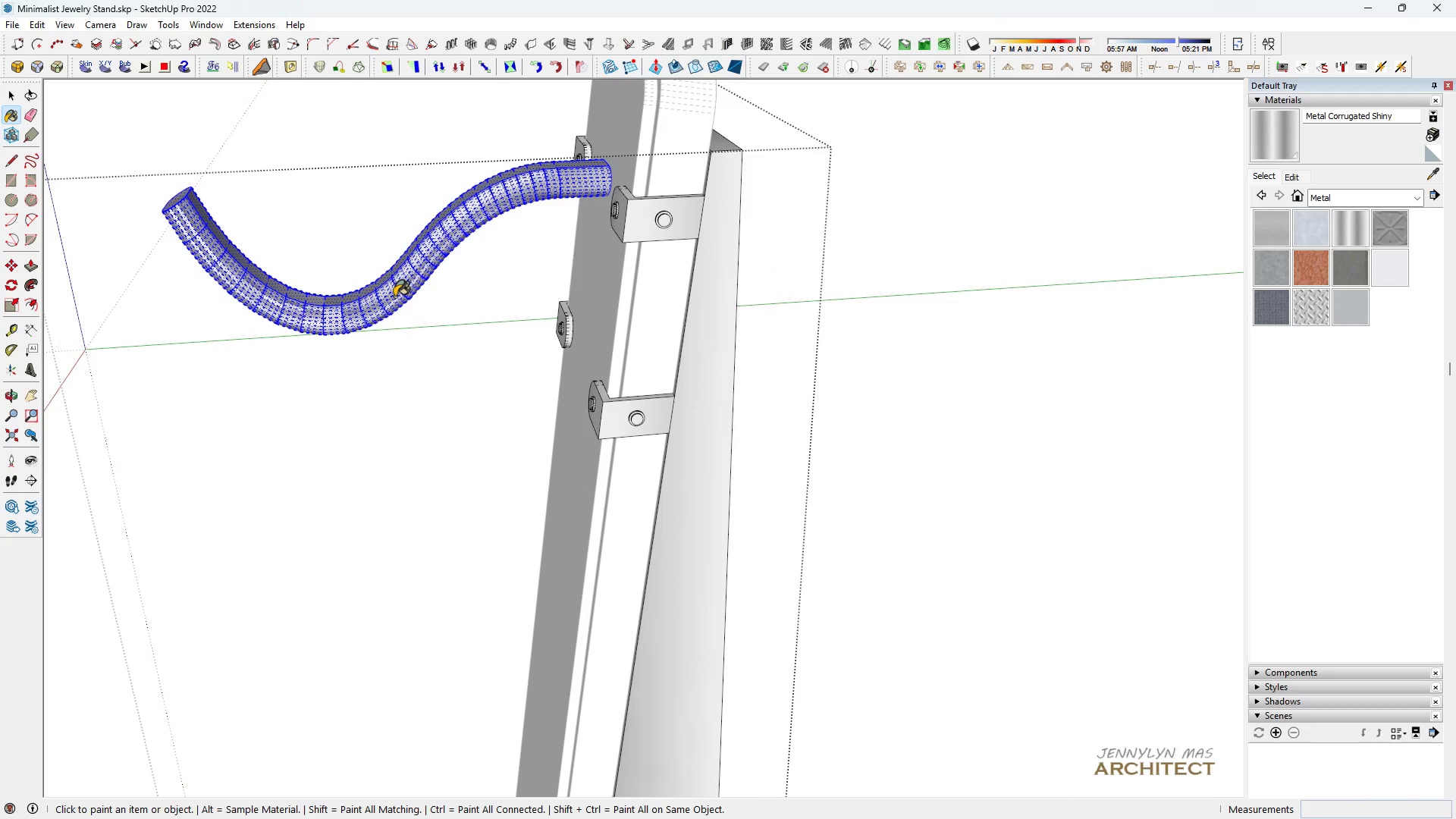 
double_click([394, 297])
 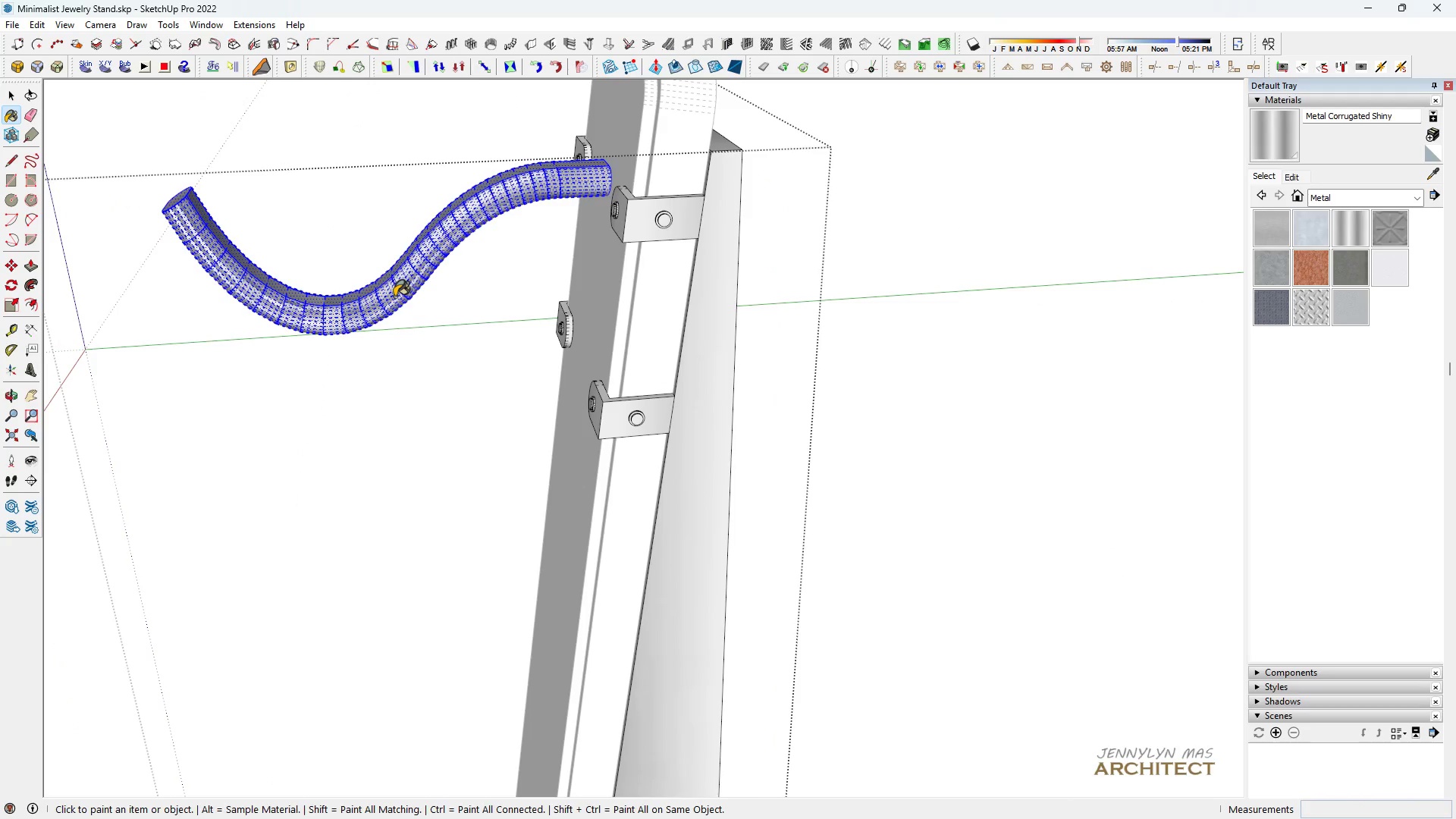 
triple_click([394, 297])
 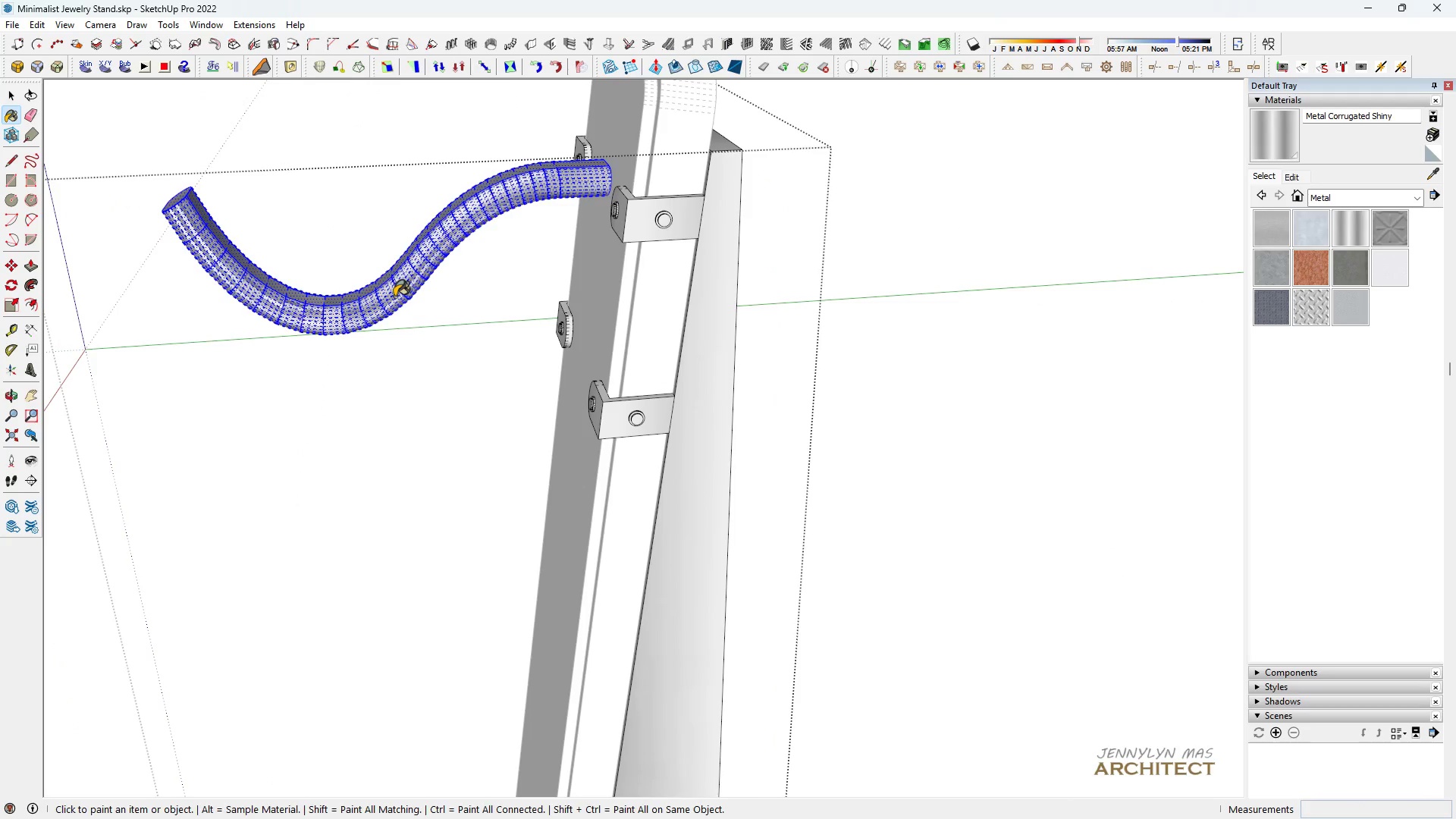 
triple_click([394, 297])
 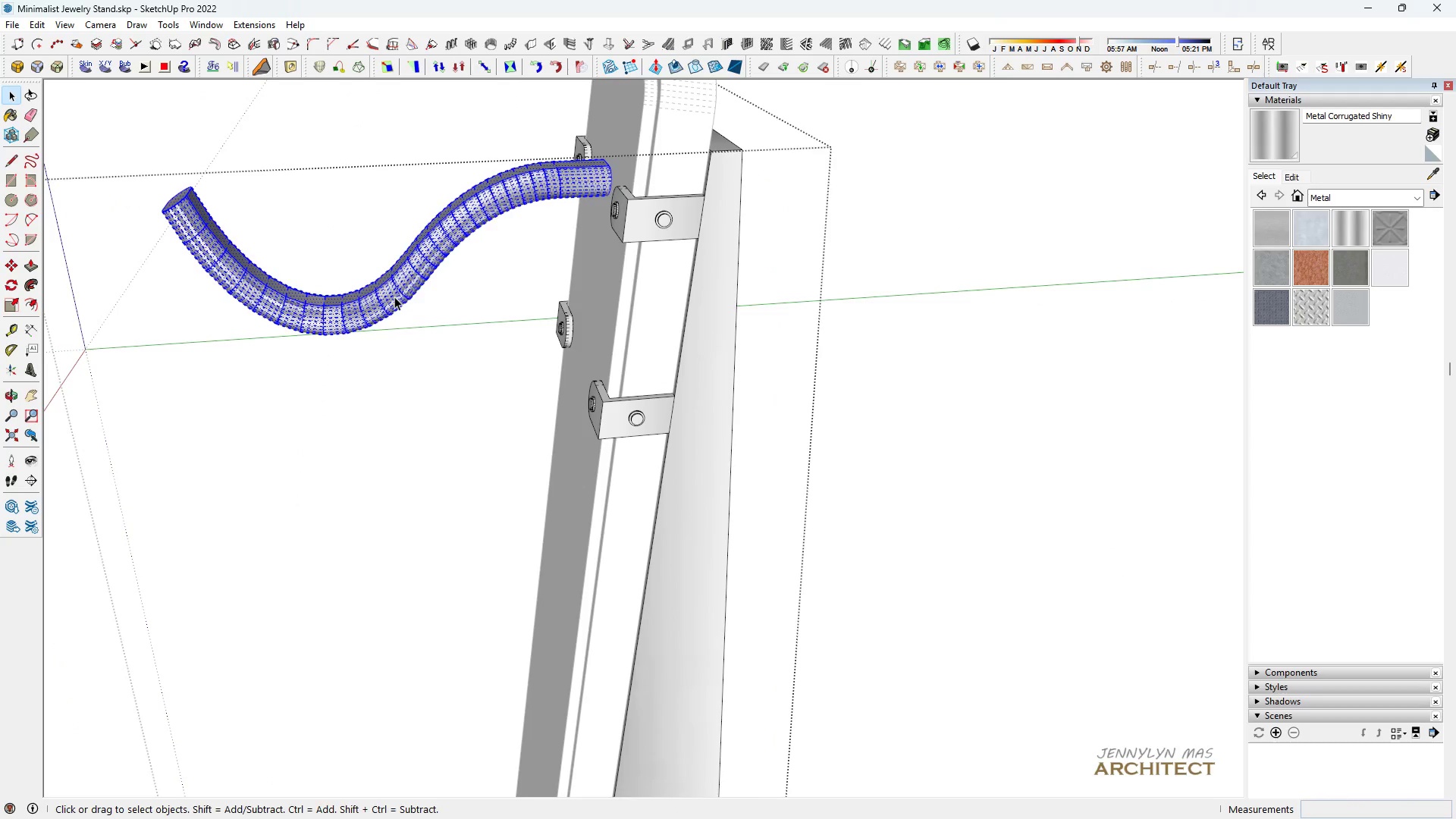 
type( )
key(Escape)
type( hh)
 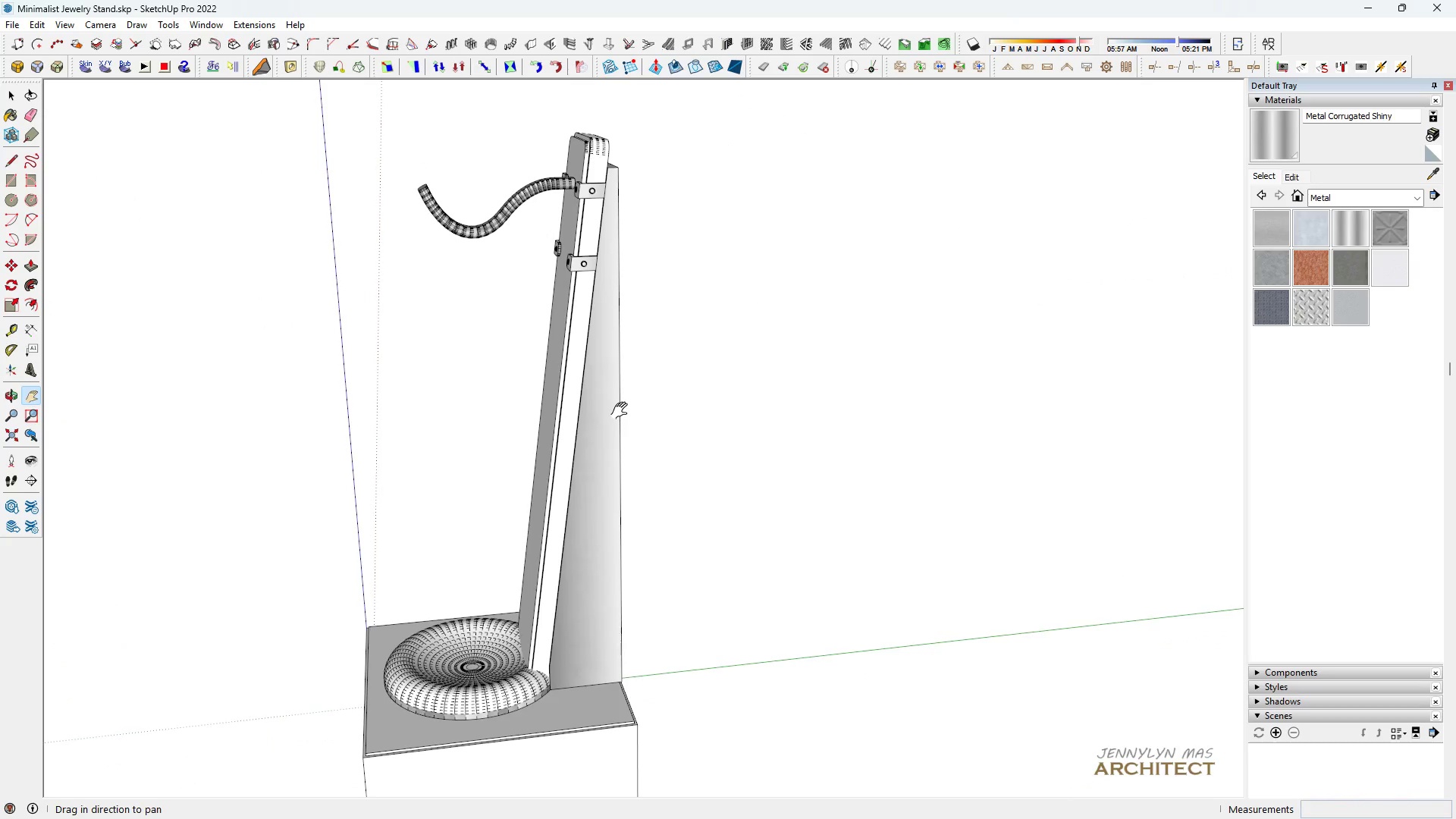 
scroll: coordinate [375, 307], scroll_direction: down, amount: 9.0
 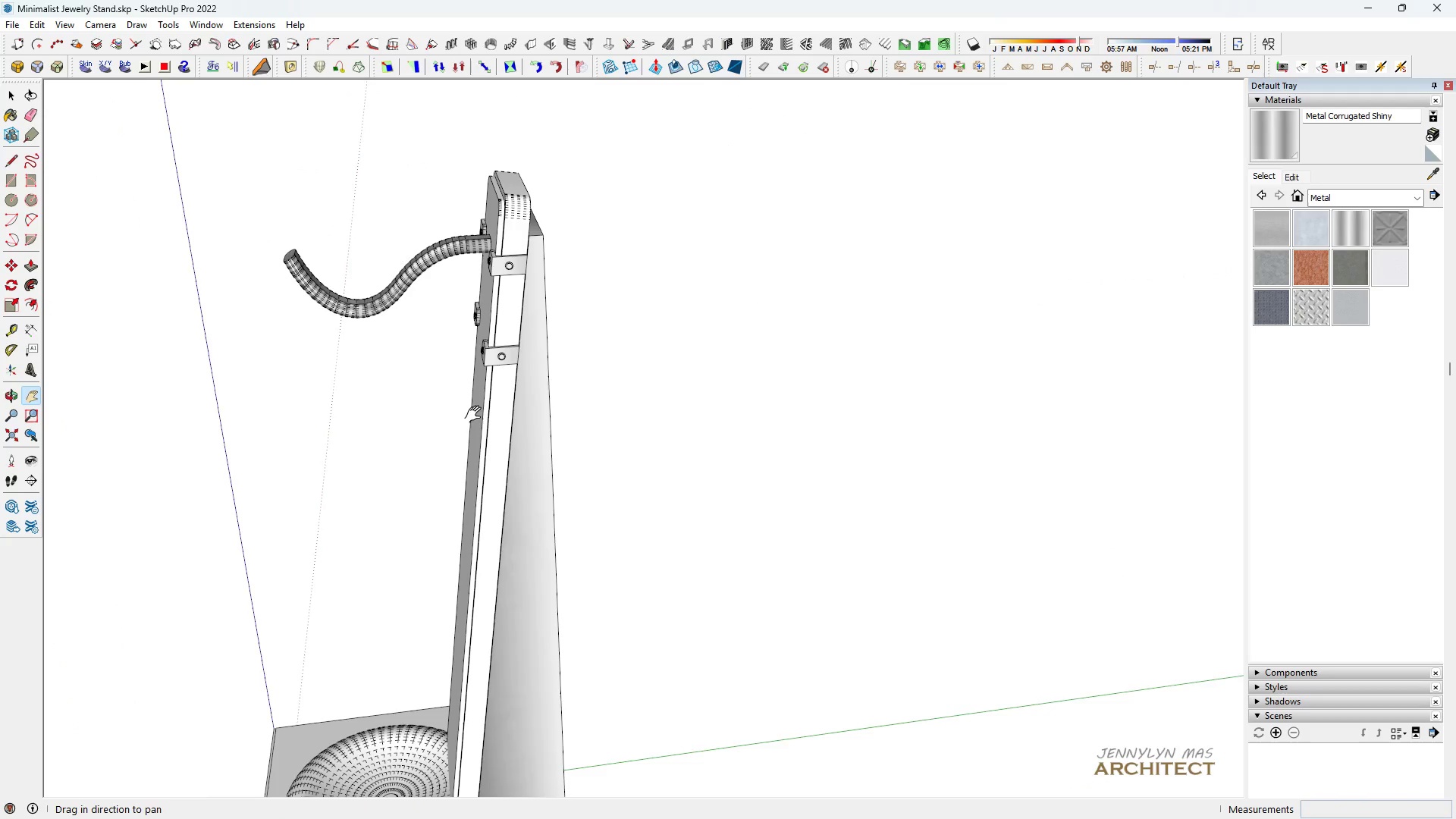 
left_click_drag(start_coordinate=[478, 414], to_coordinate=[519, 345])
 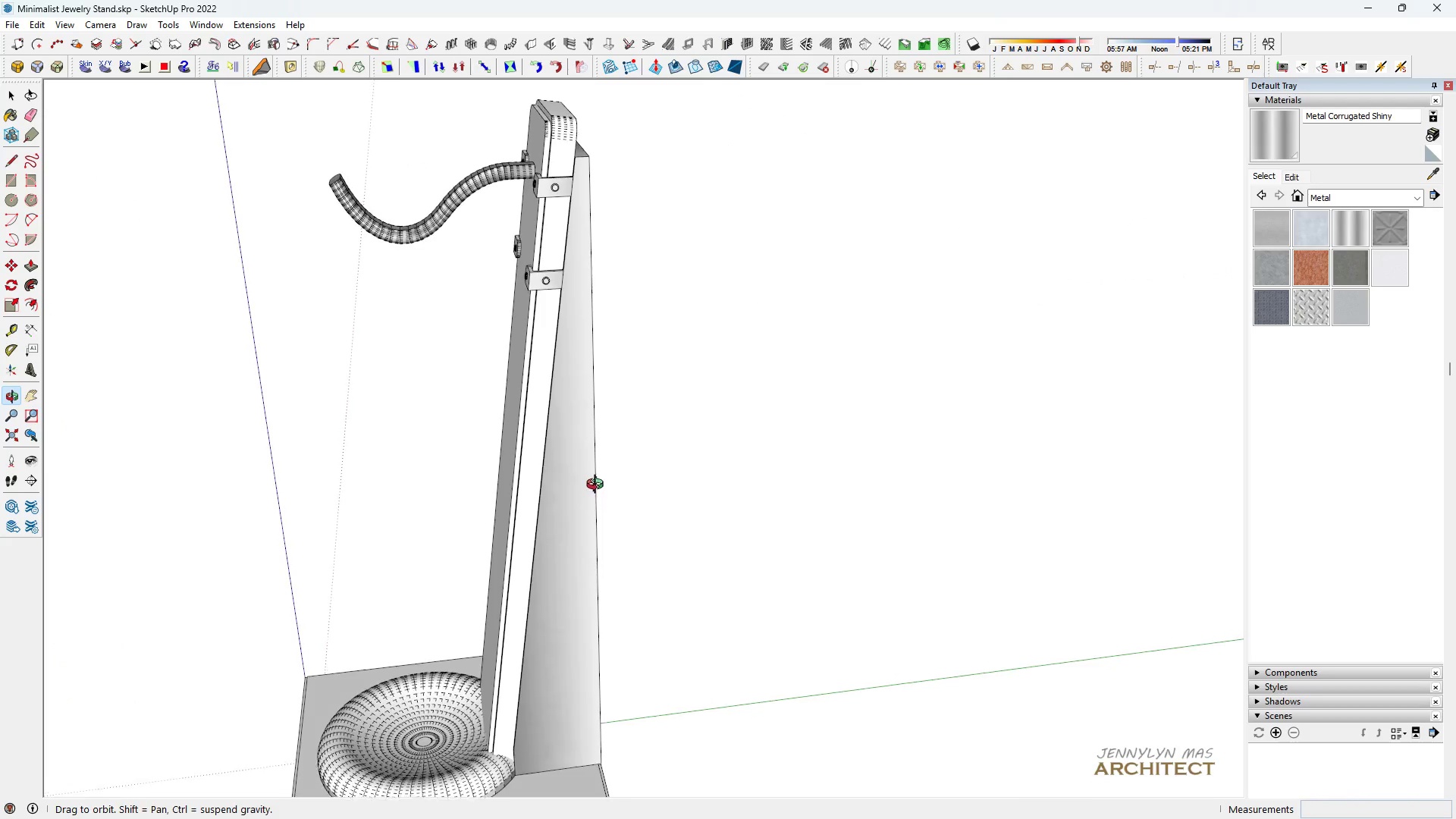 
scroll: coordinate [604, 445], scroll_direction: down, amount: 3.0
 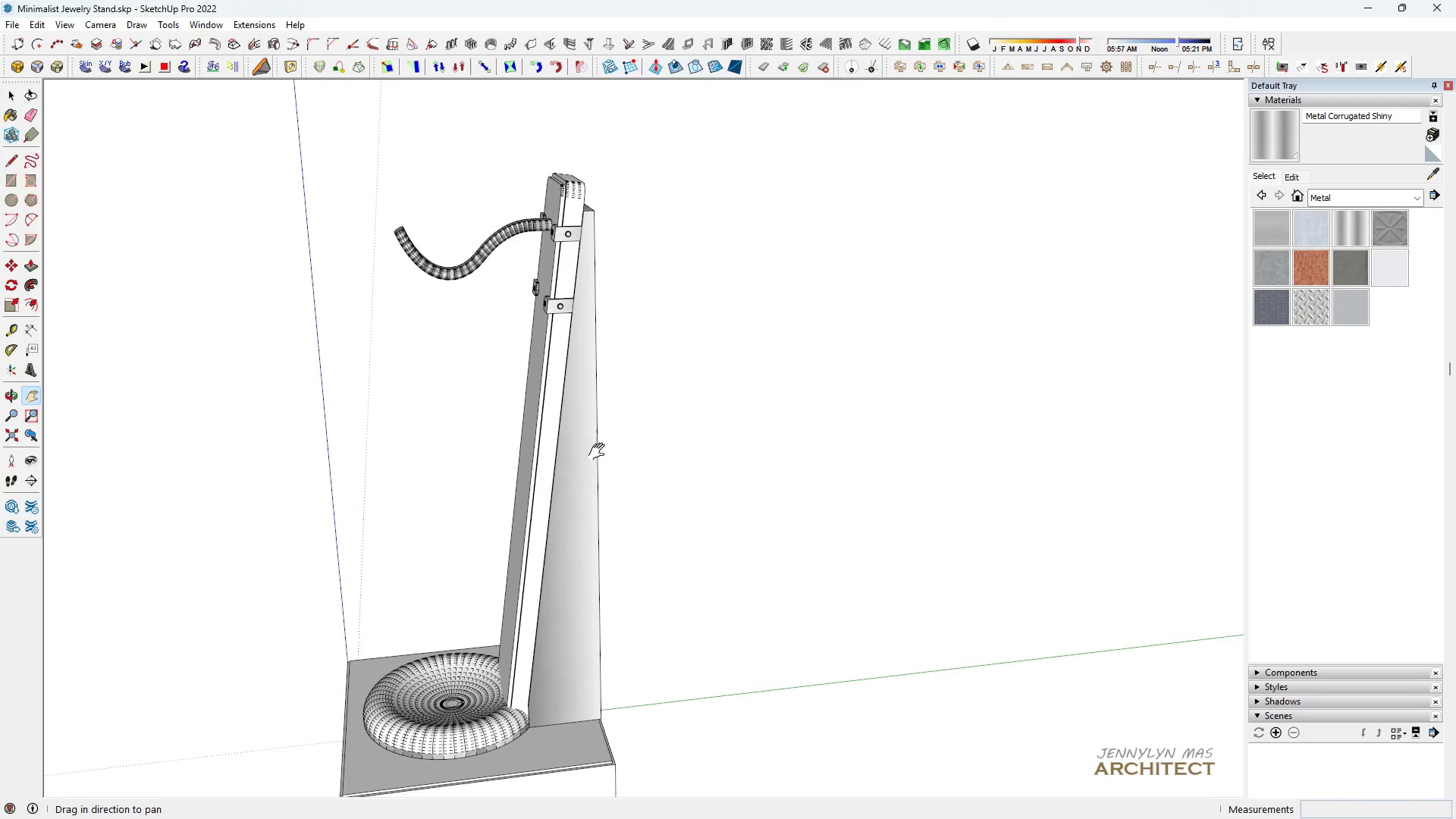 
left_click_drag(start_coordinate=[600, 452], to_coordinate=[623, 411])
 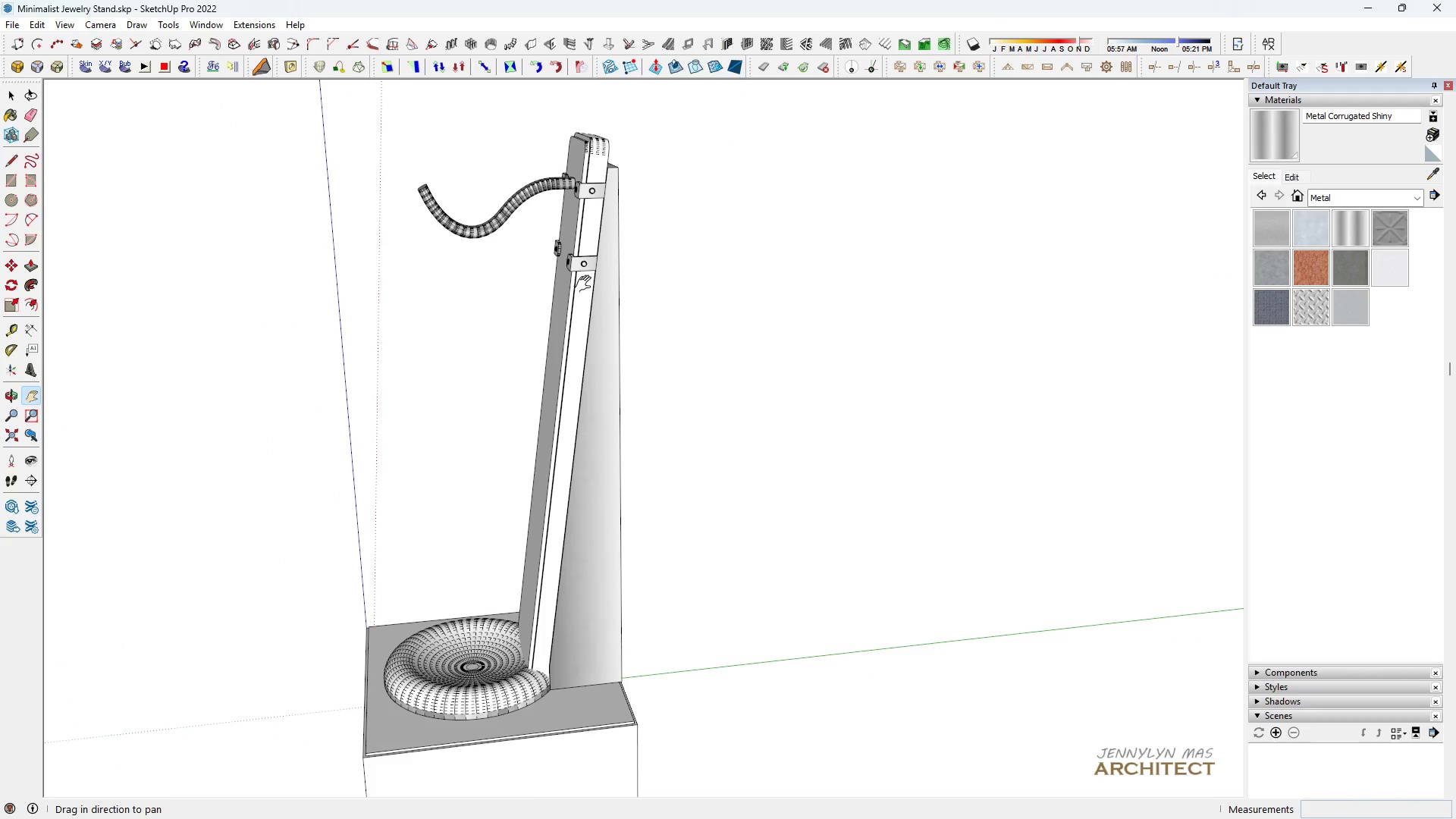 
scroll: coordinate [557, 193], scroll_direction: up, amount: 7.0
 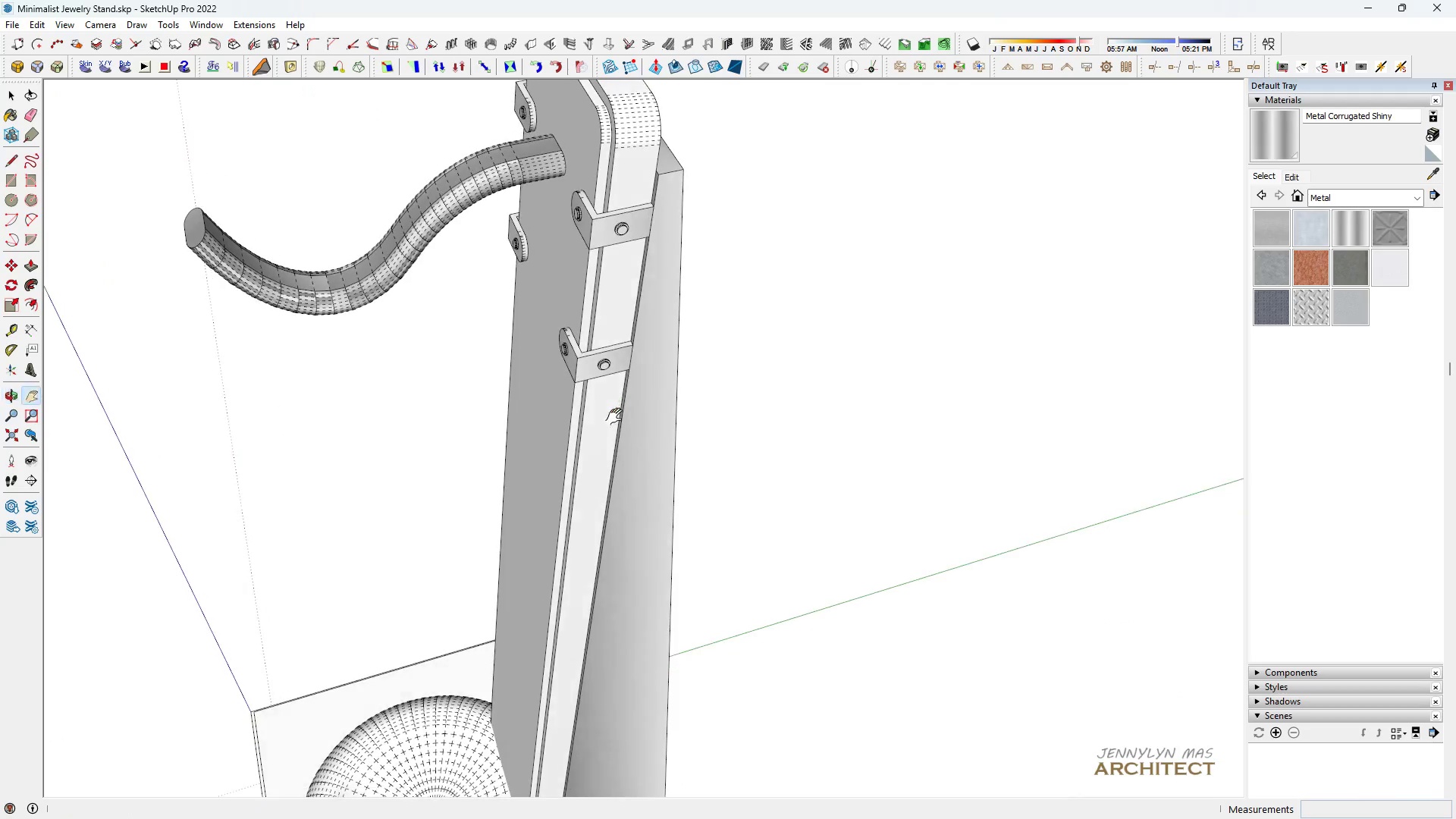 
left_click_drag(start_coordinate=[621, 330], to_coordinate=[707, 566])
 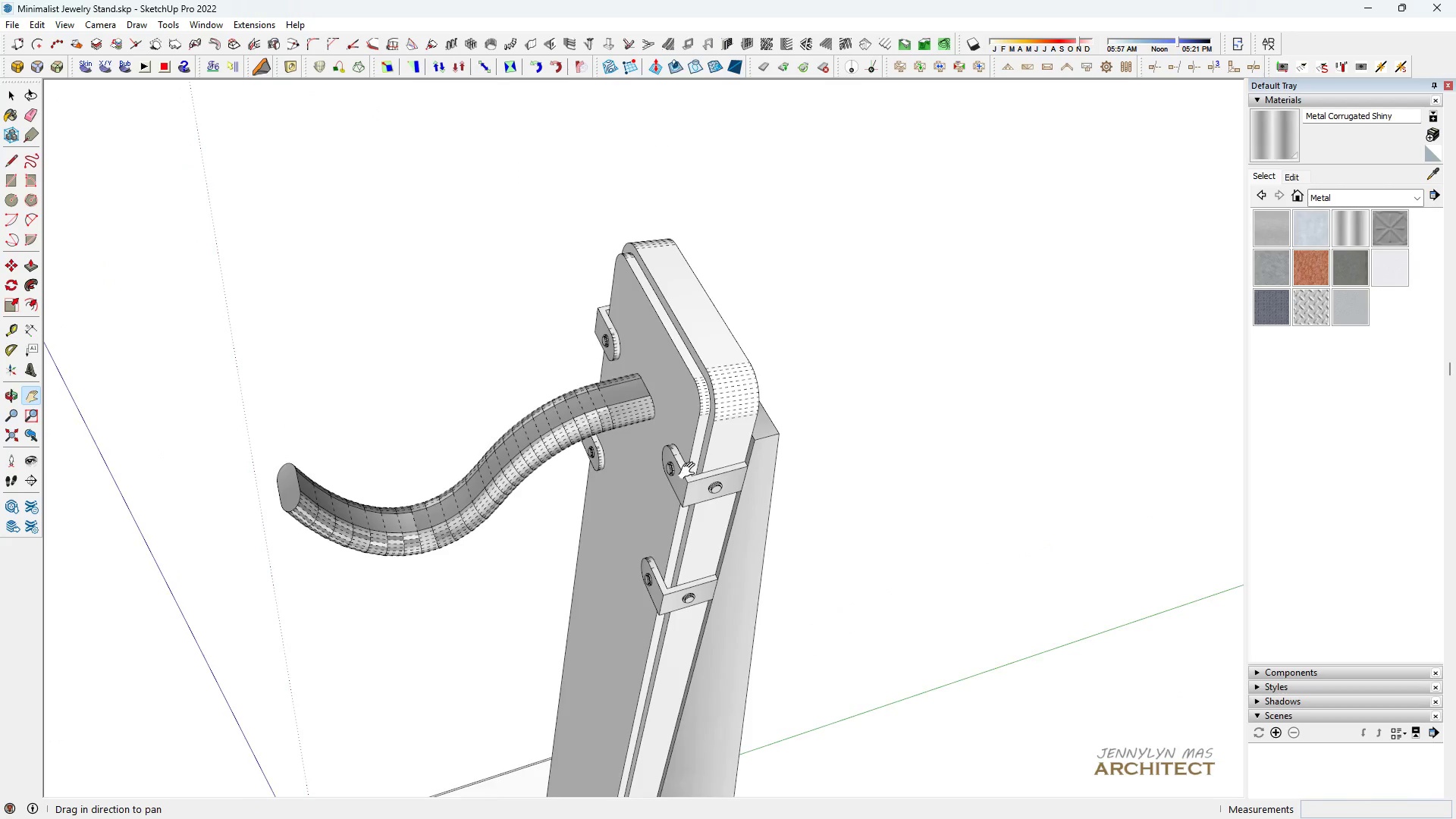 
scroll: coordinate [689, 468], scroll_direction: up, amount: 6.0
 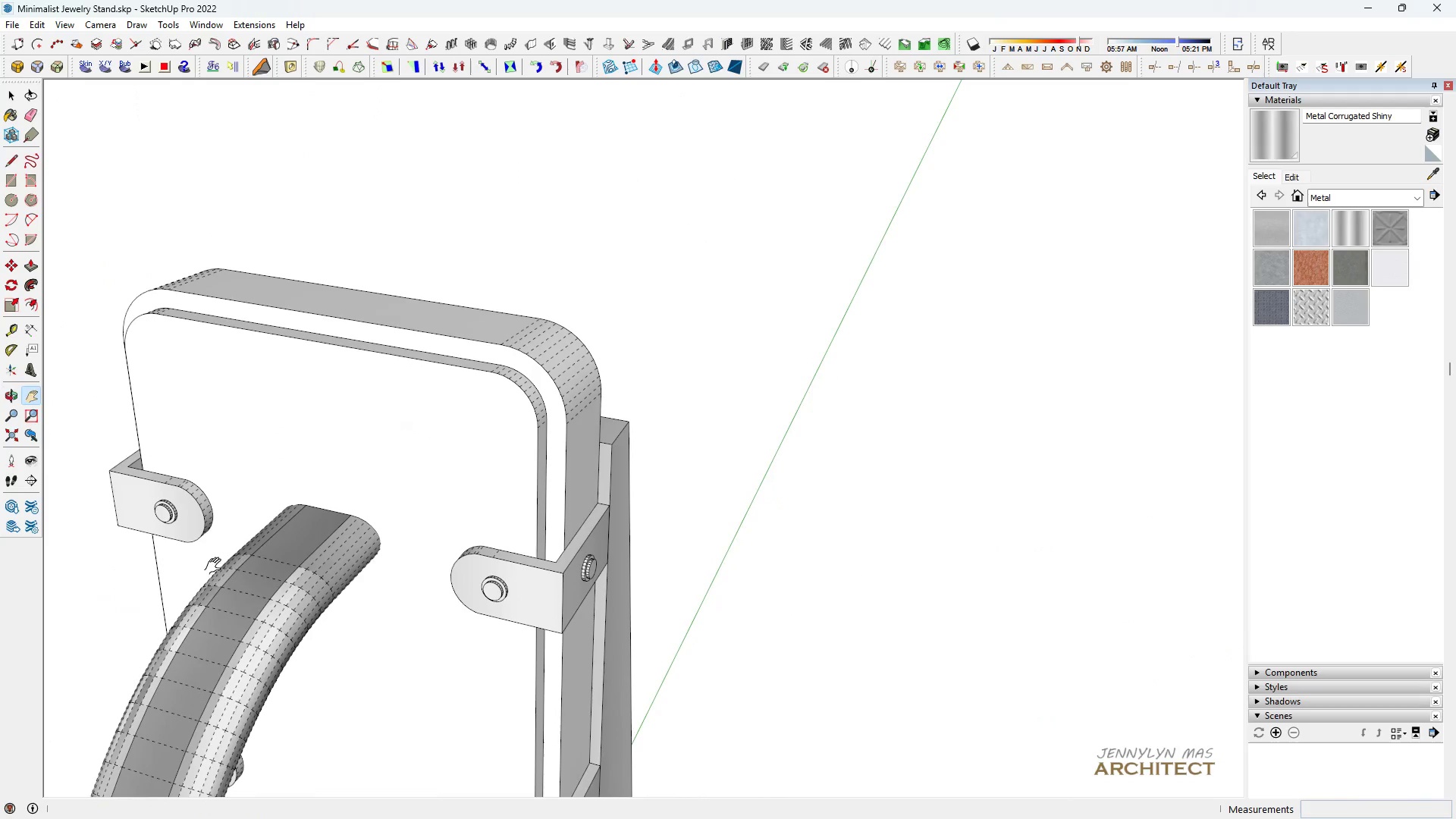 
left_click_drag(start_coordinate=[277, 535], to_coordinate=[544, 310])
 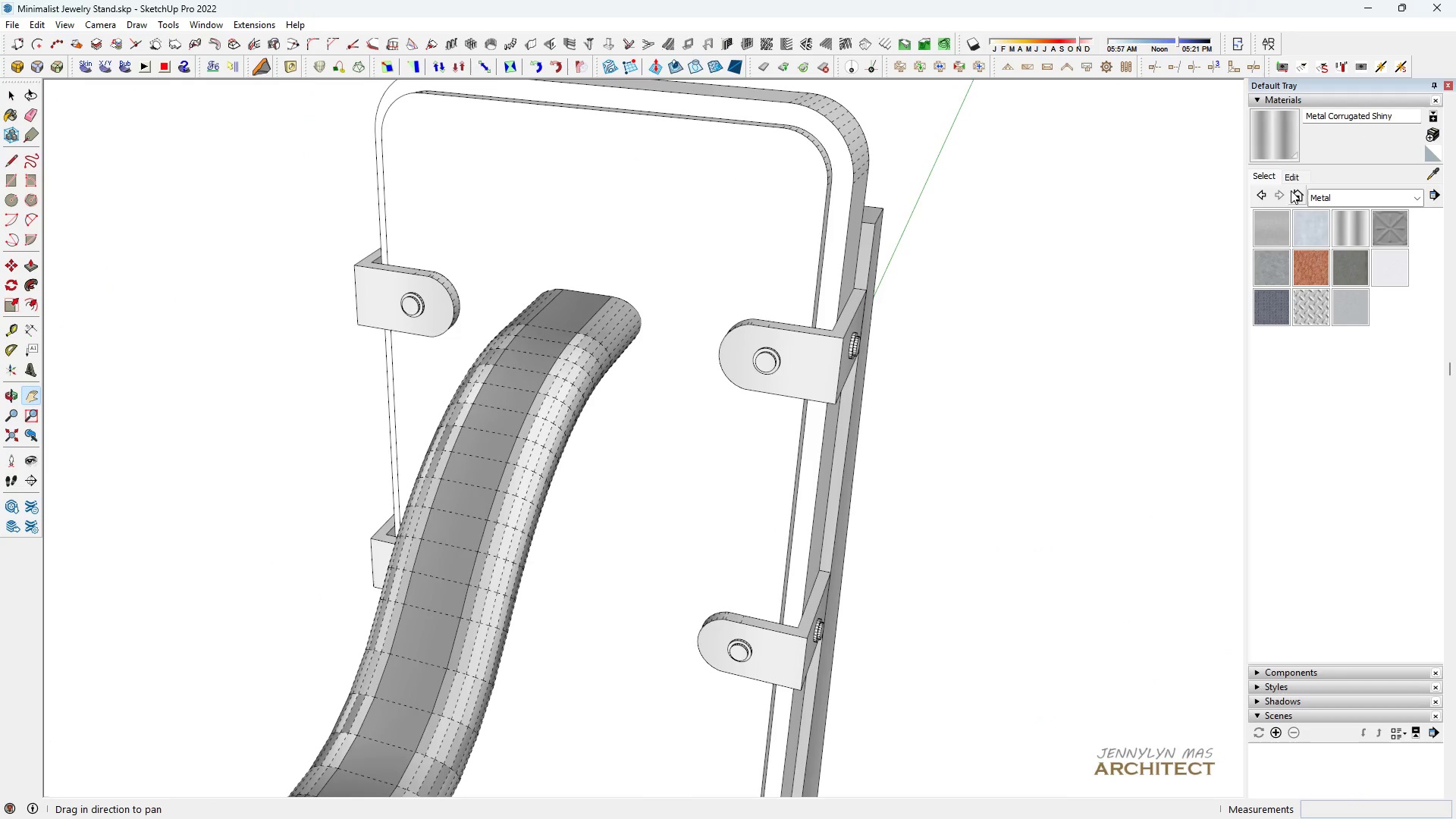 
left_click([1294, 174])
 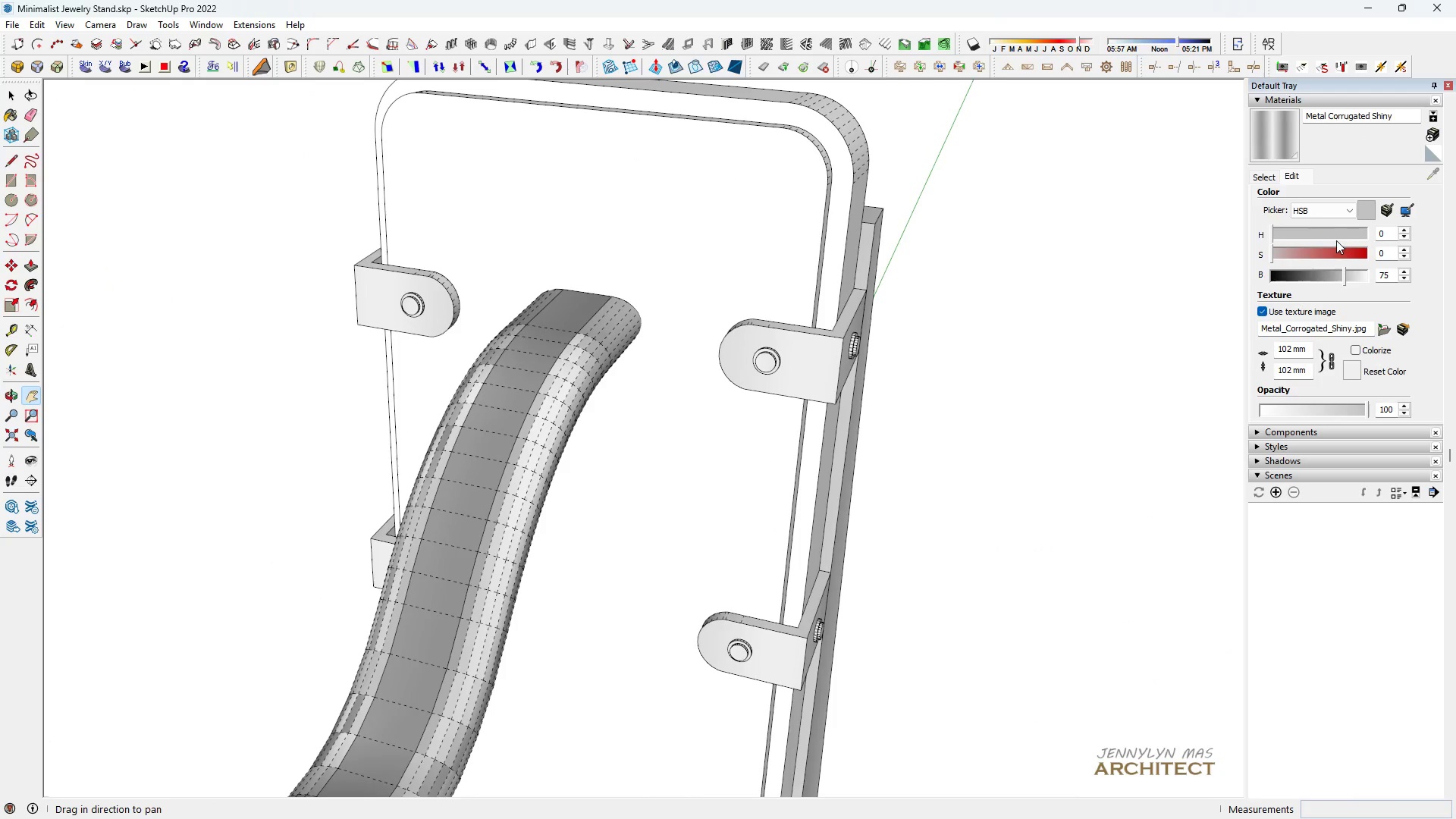 
left_click_drag(start_coordinate=[1332, 236], to_coordinate=[1294, 228])
 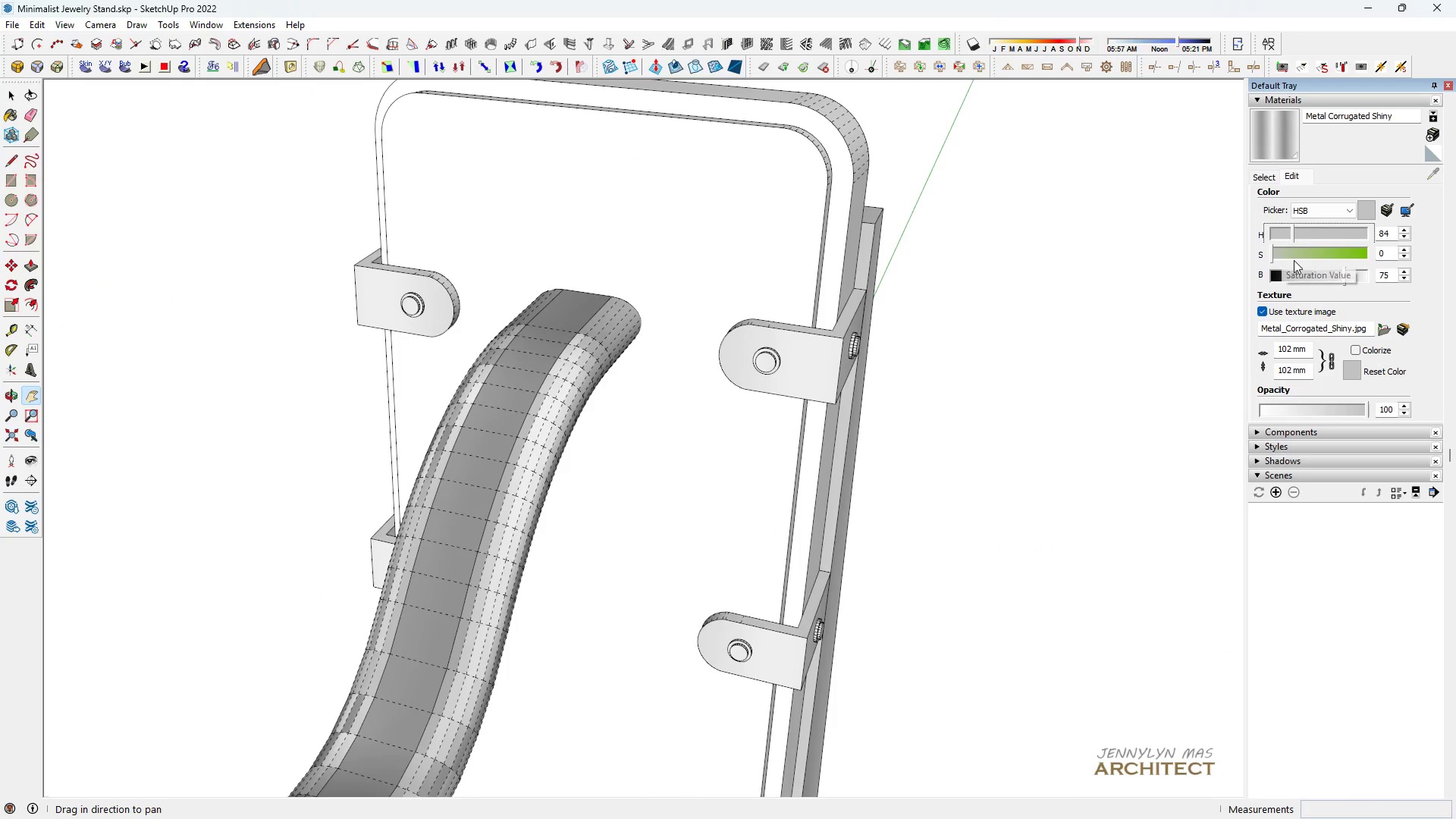 
left_click_drag(start_coordinate=[1298, 259], to_coordinate=[1302, 259])
 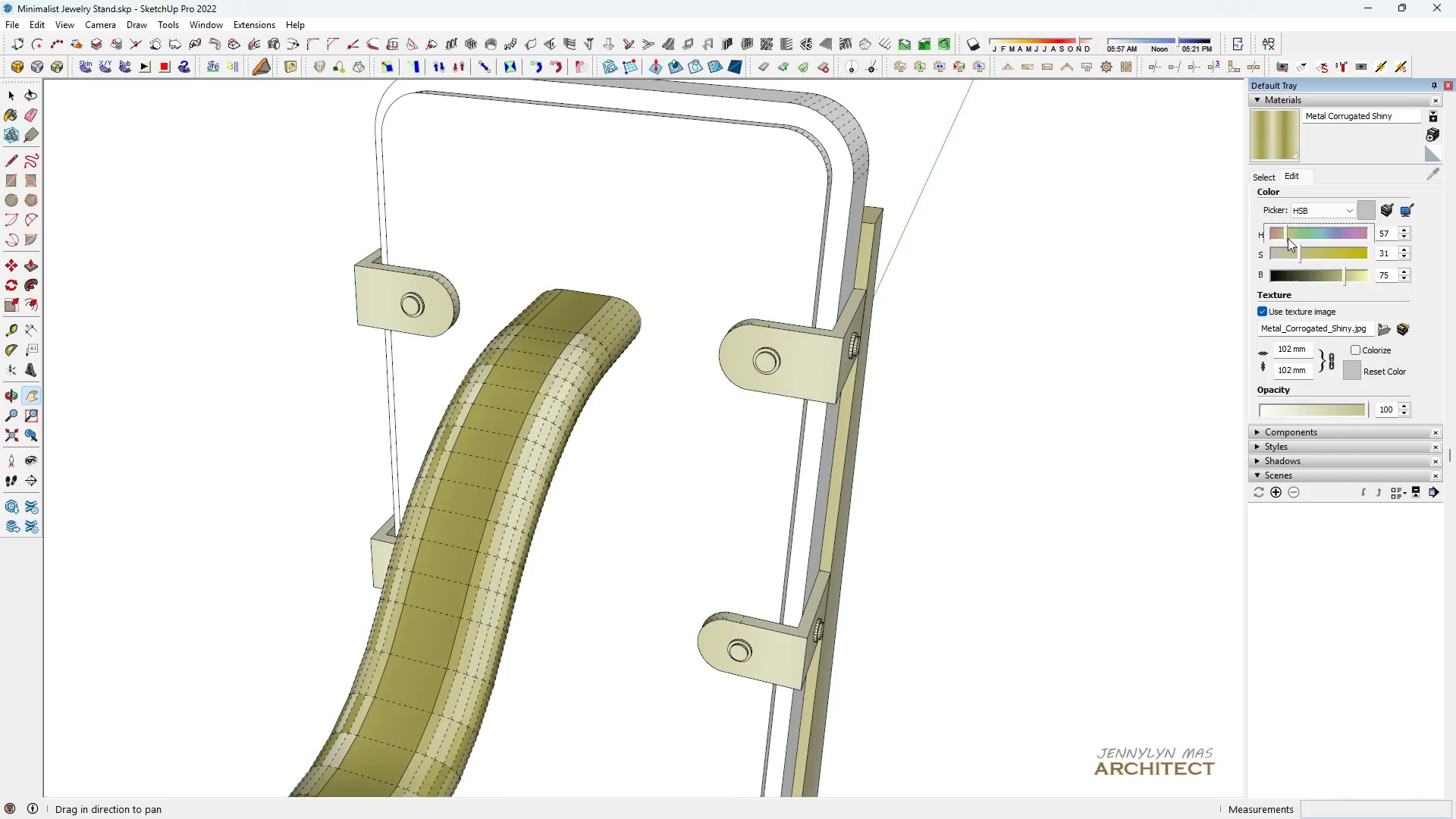 
scroll: coordinate [741, 293], scroll_direction: down, amount: 2.0
 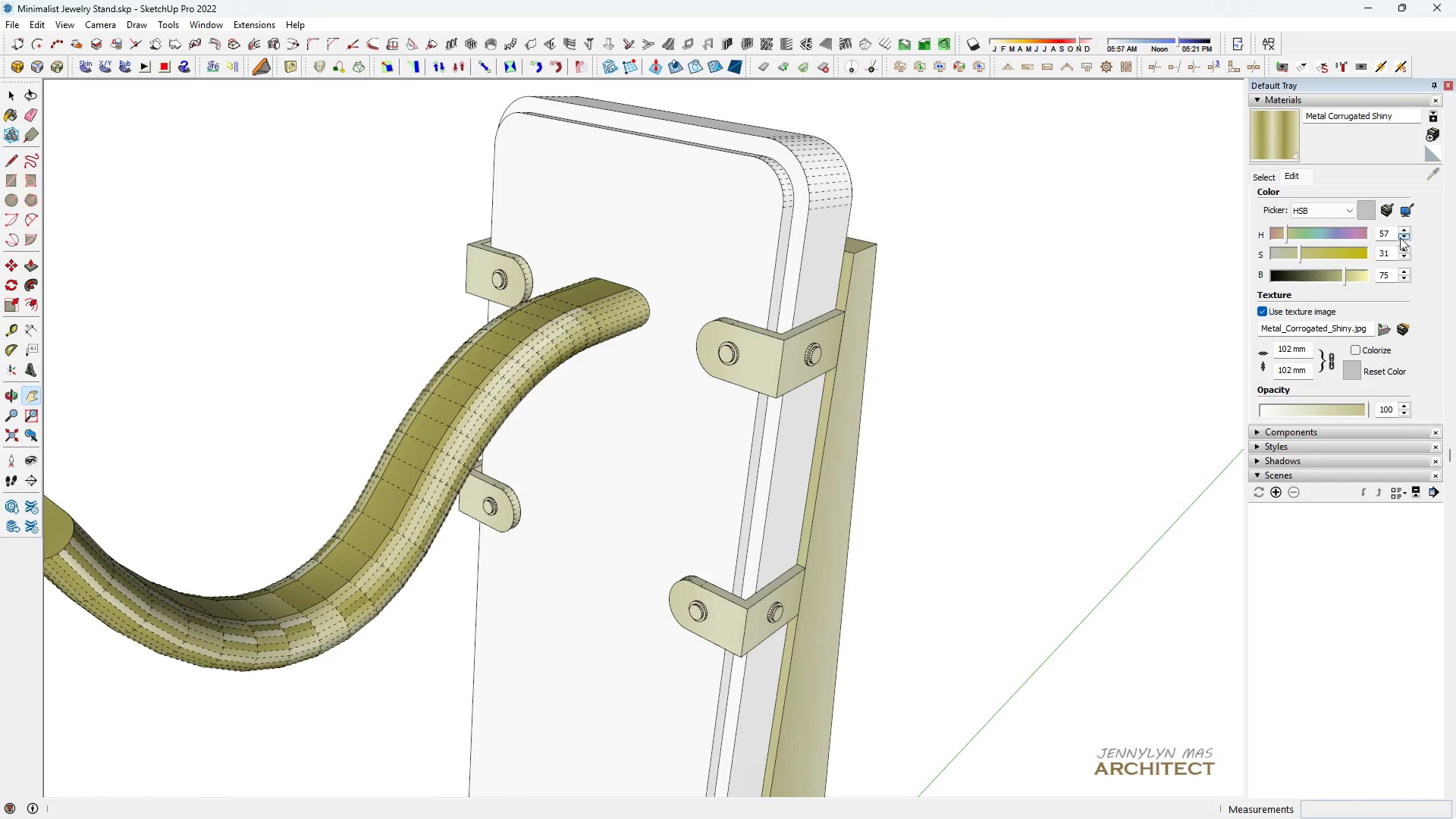 
left_click_drag(start_coordinate=[1392, 234], to_coordinate=[1354, 235])
 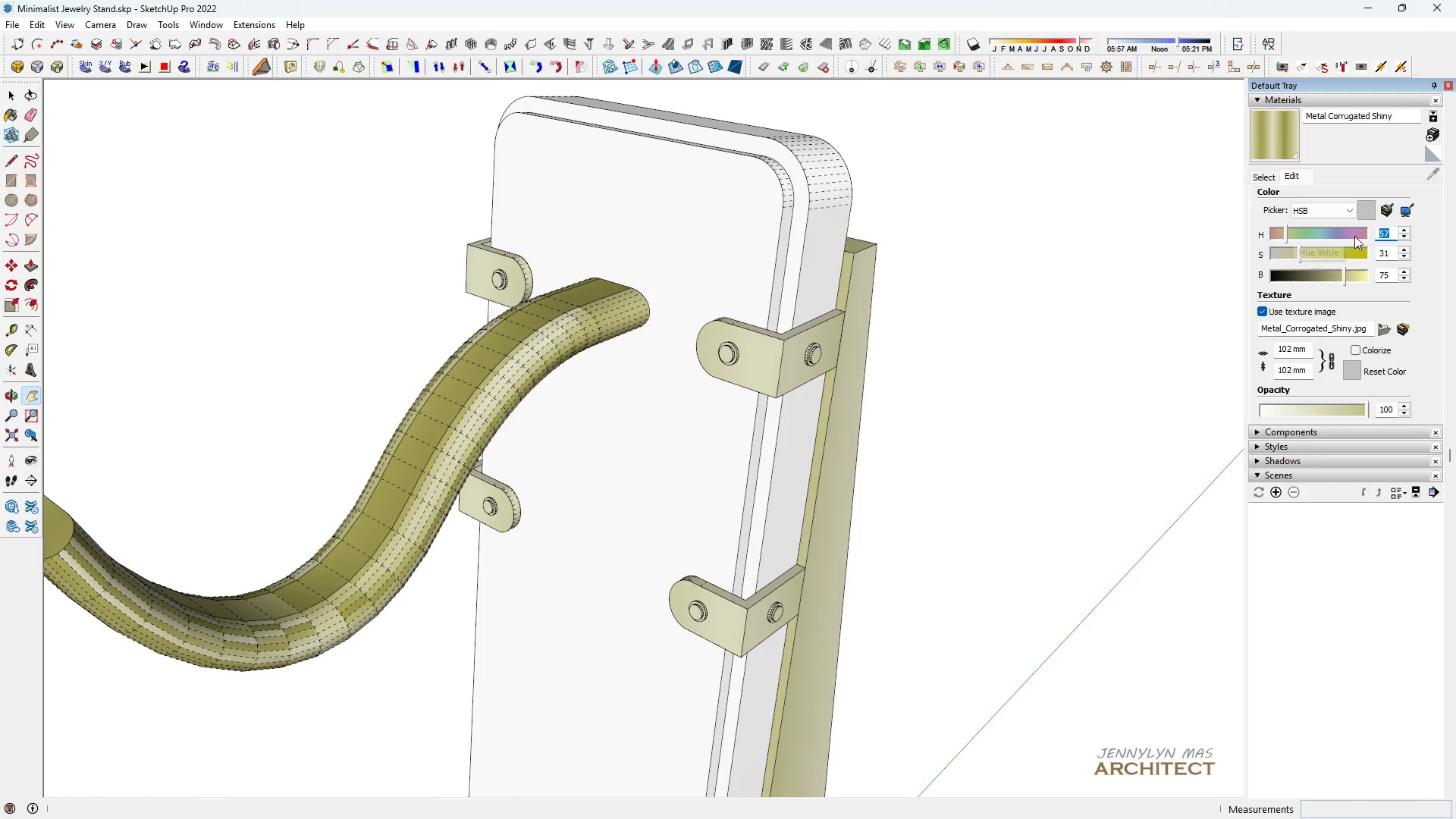 
type(6030)
 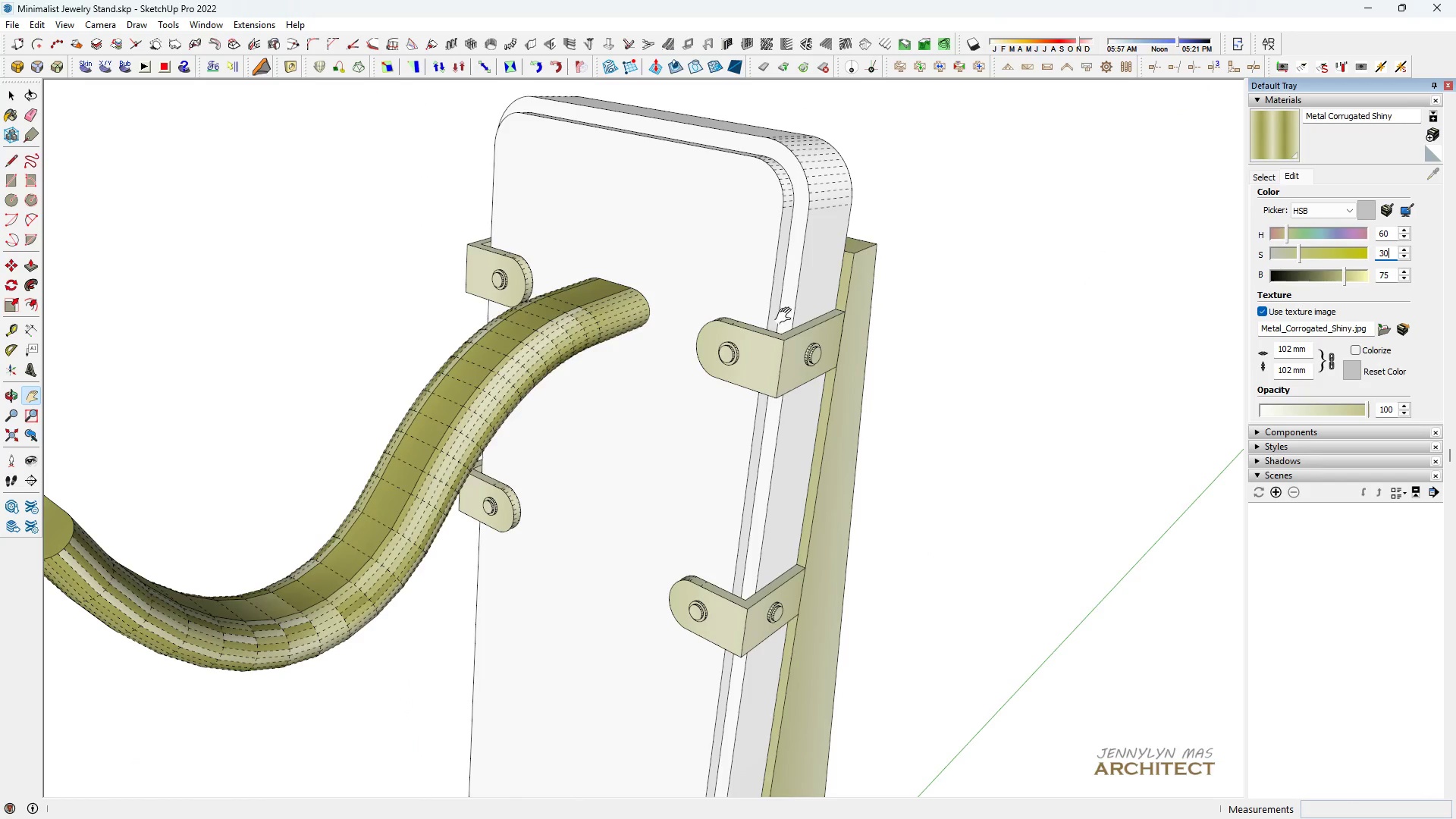 
left_click_drag(start_coordinate=[1392, 253], to_coordinate=[1351, 251])
 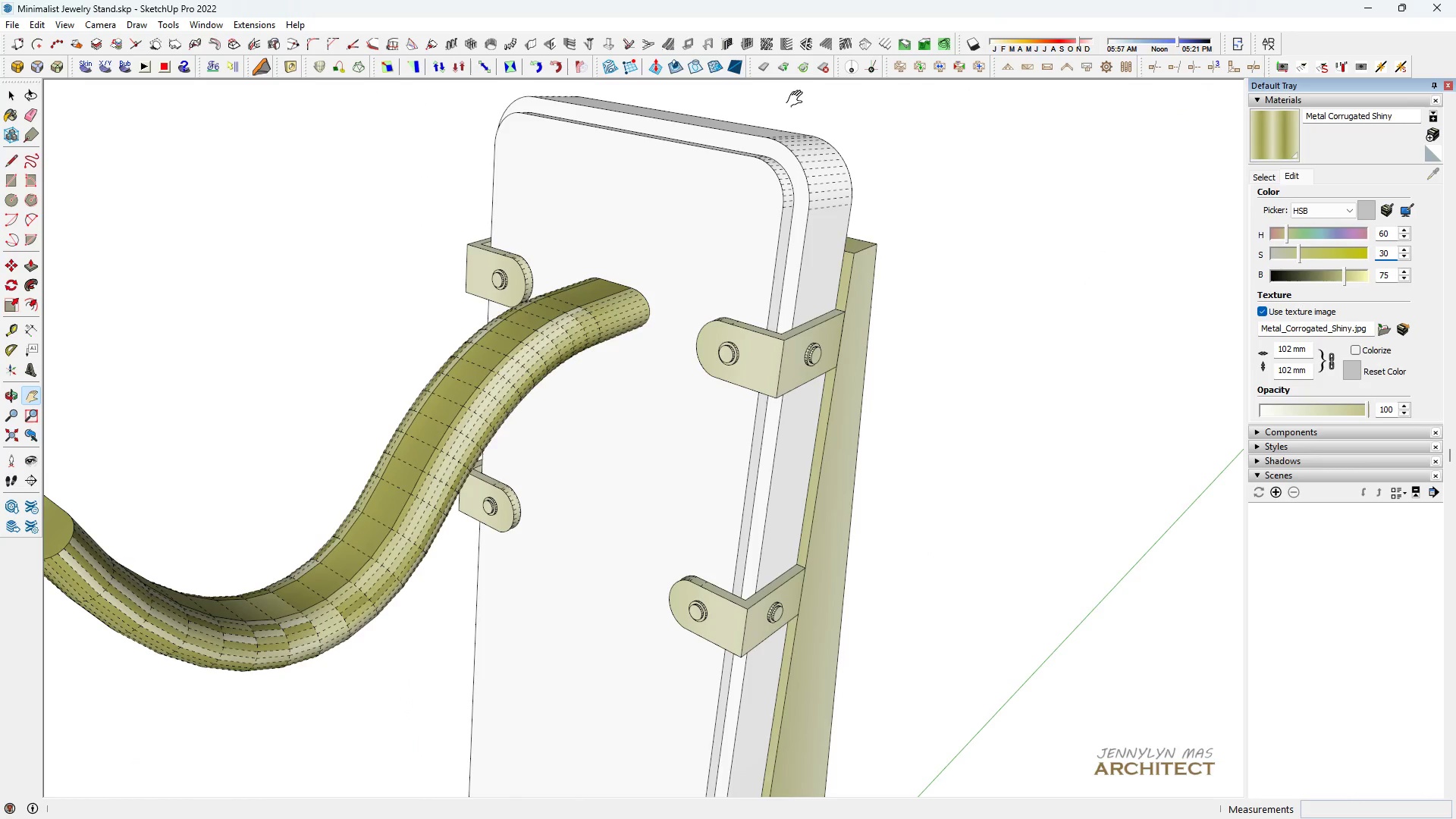 
scroll: coordinate [588, 307], scroll_direction: down, amount: 16.0
 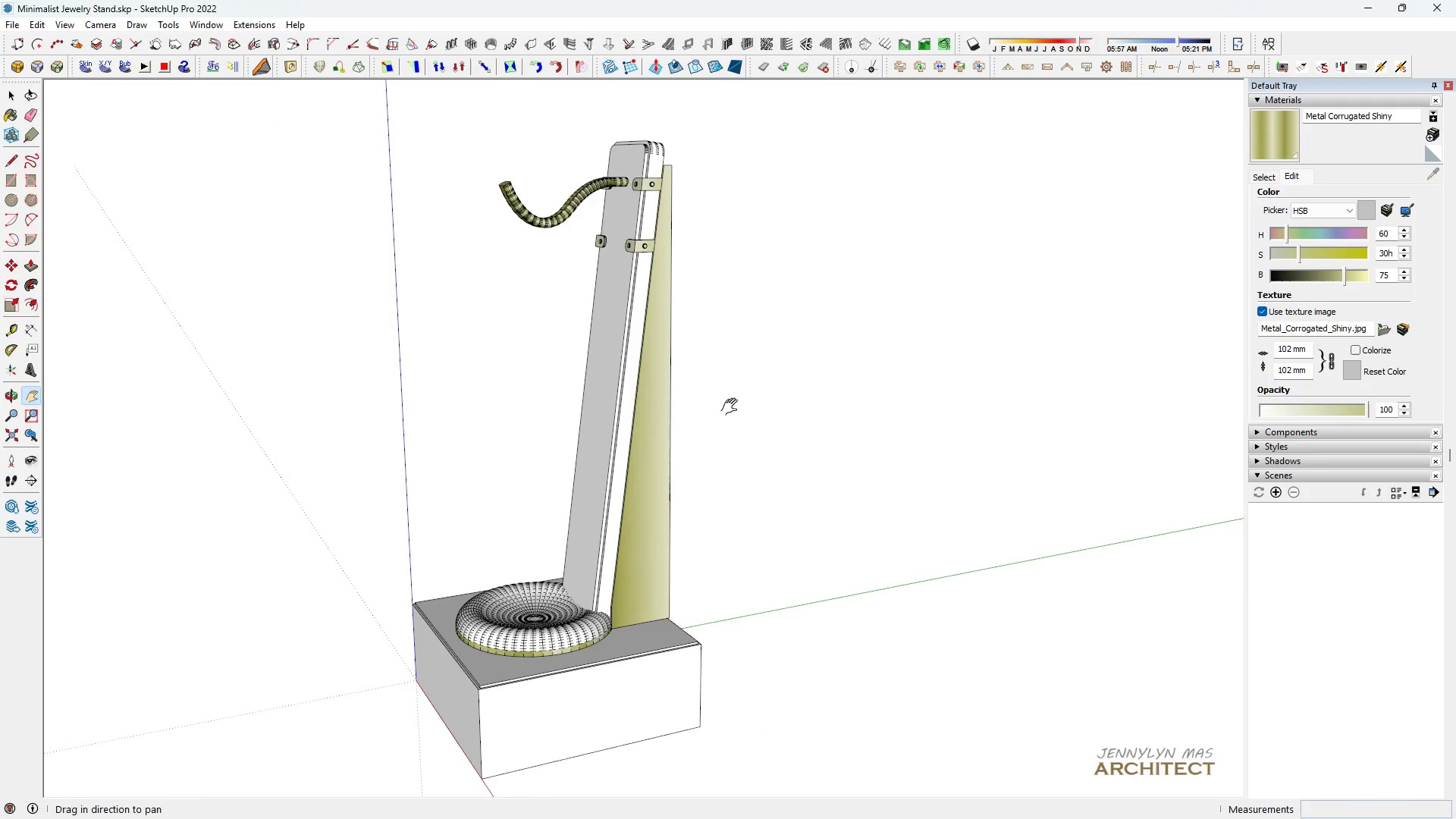 
type(hh )
 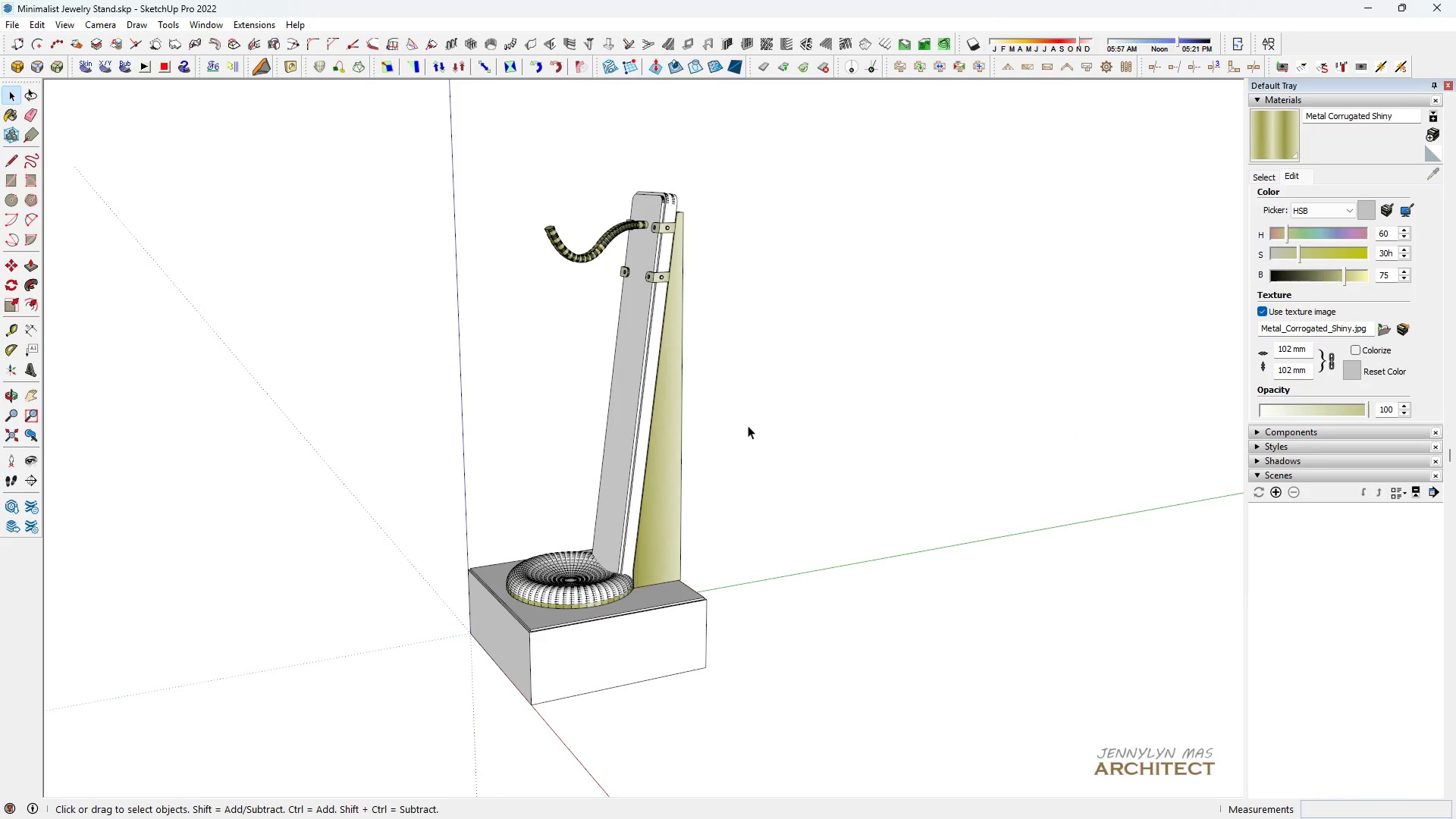 
left_click_drag(start_coordinate=[603, 588], to_coordinate=[677, 451])
 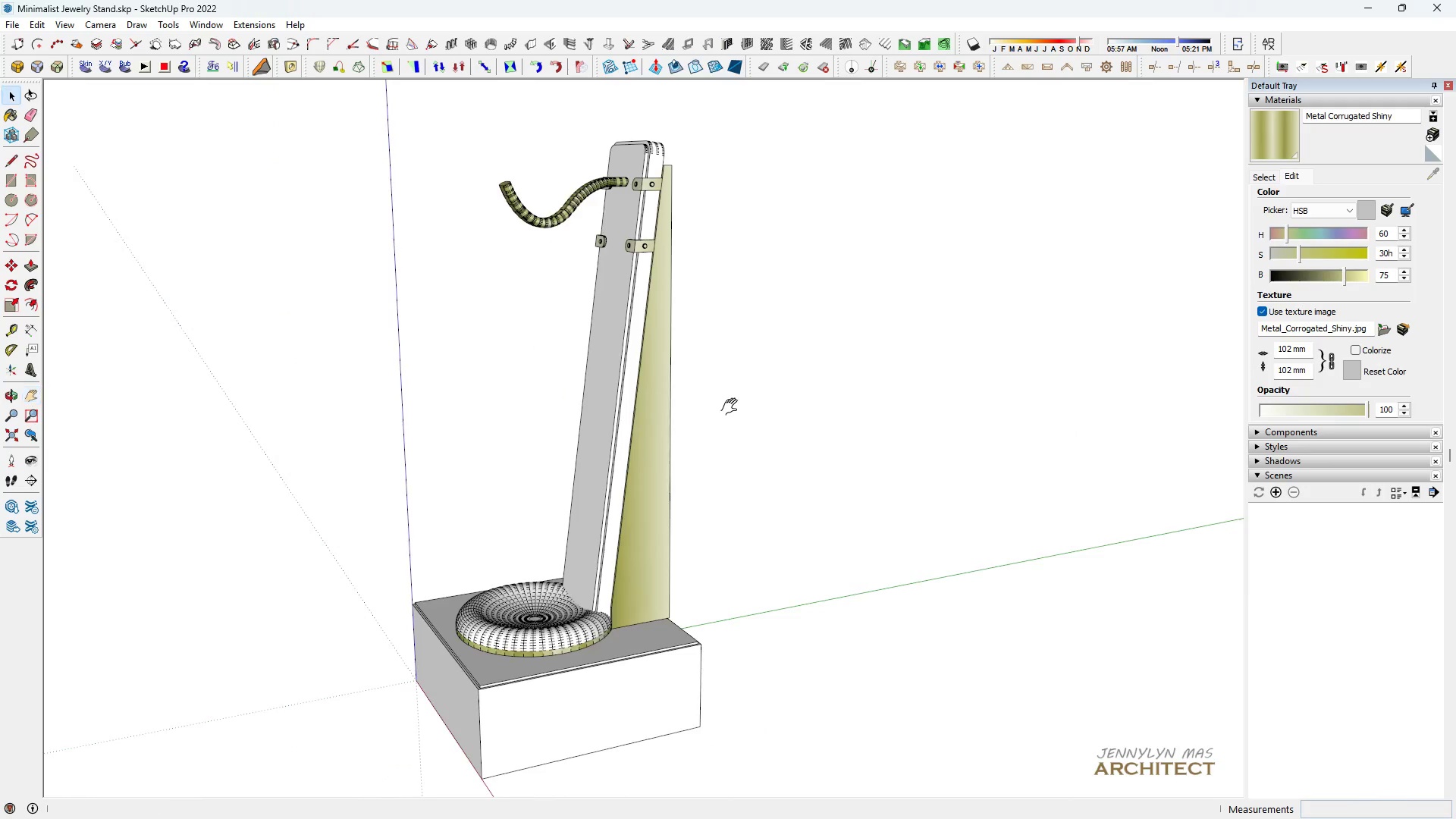 
scroll: coordinate [730, 407], scroll_direction: down, amount: 3.0
 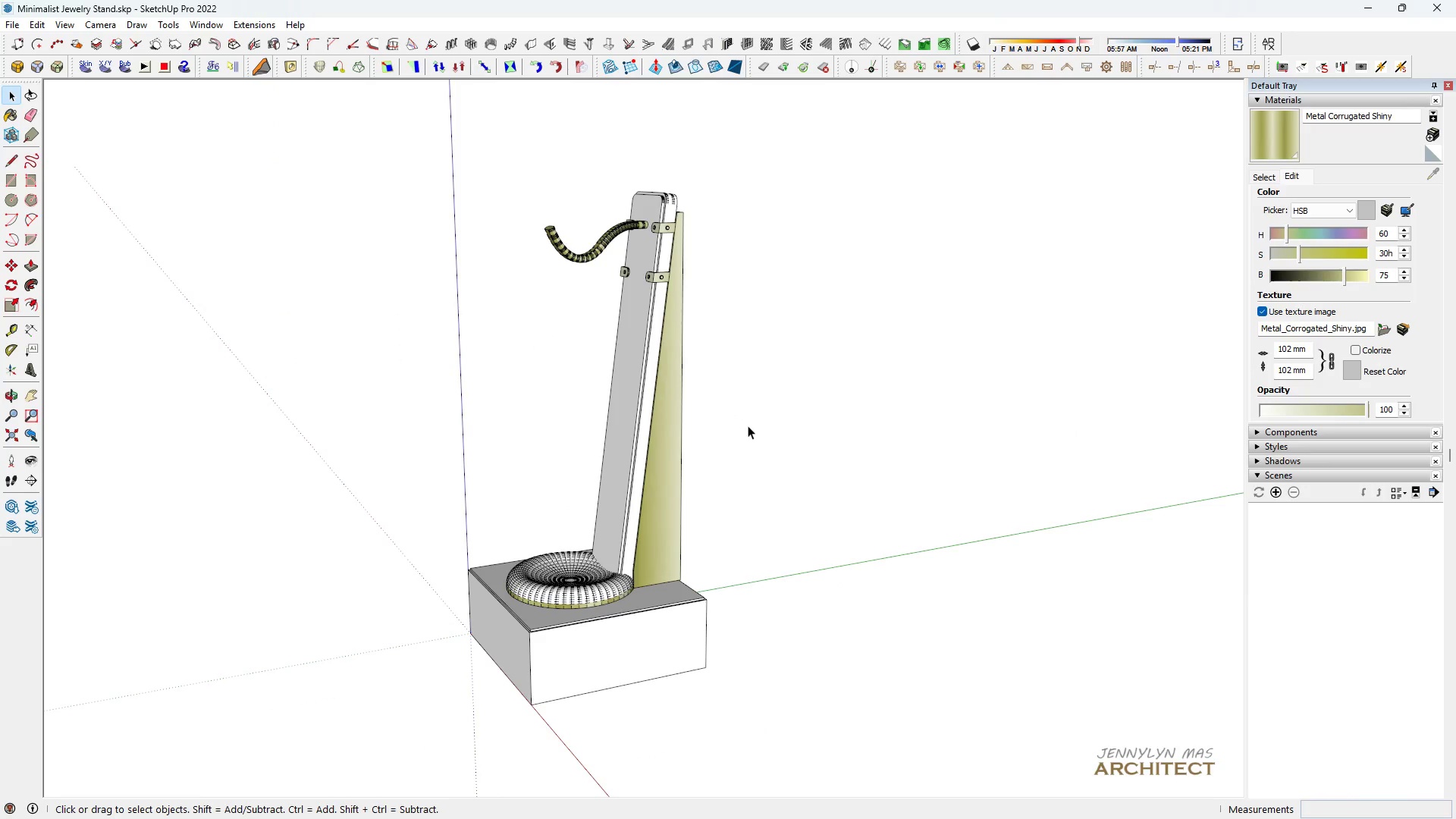 
double_click([748, 425])
 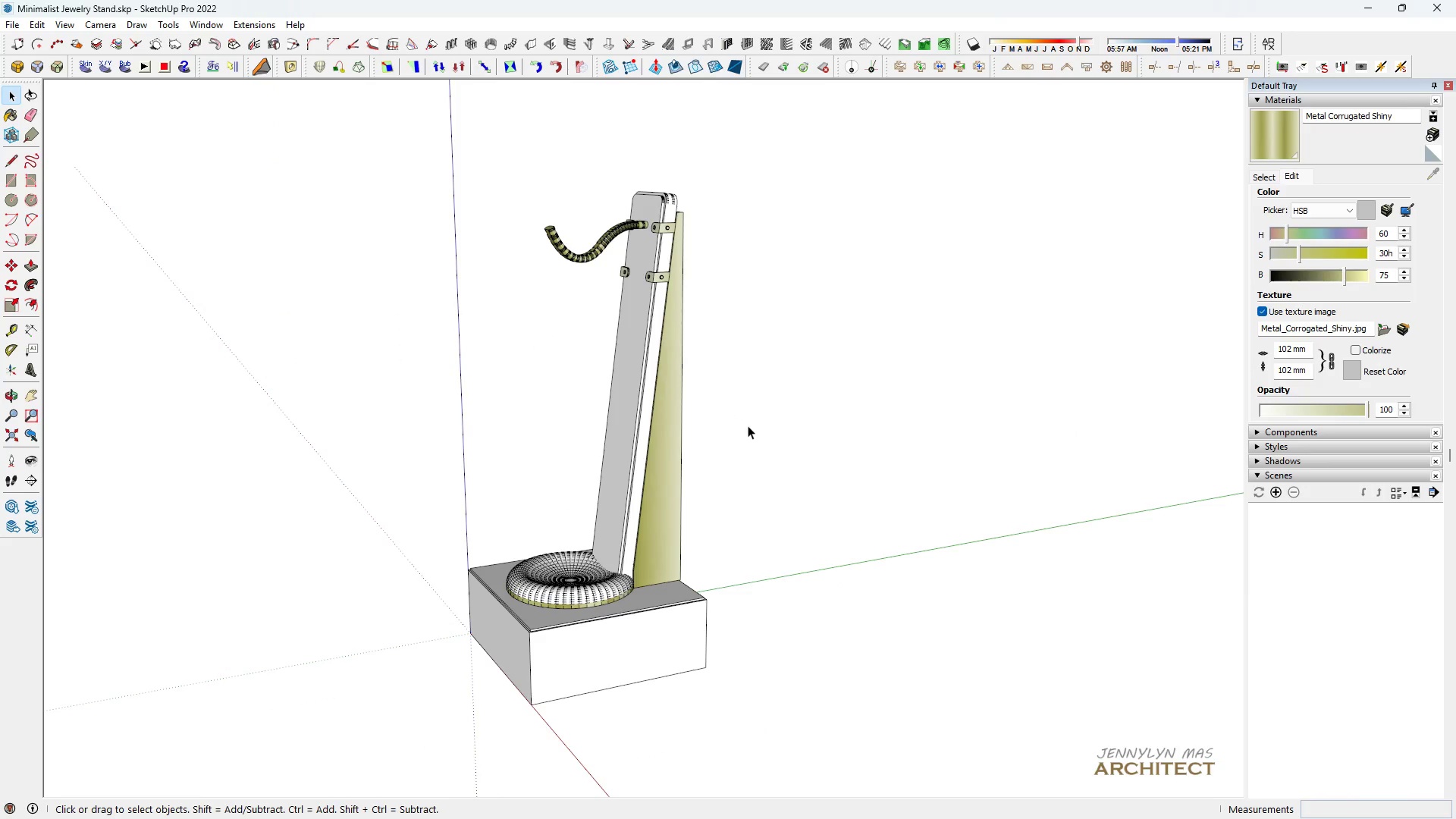 
triple_click([748, 425])
 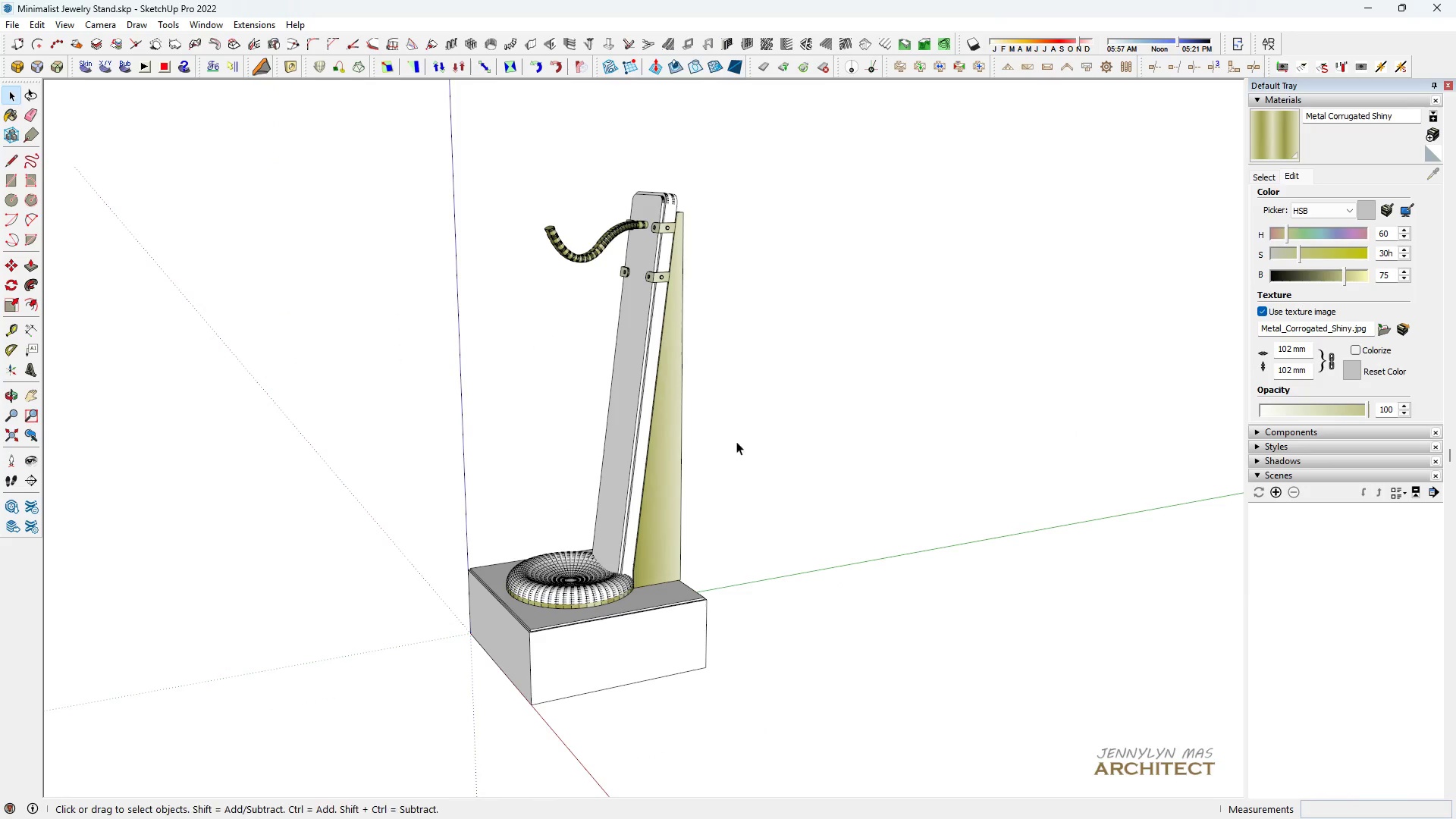 
type(hh )
 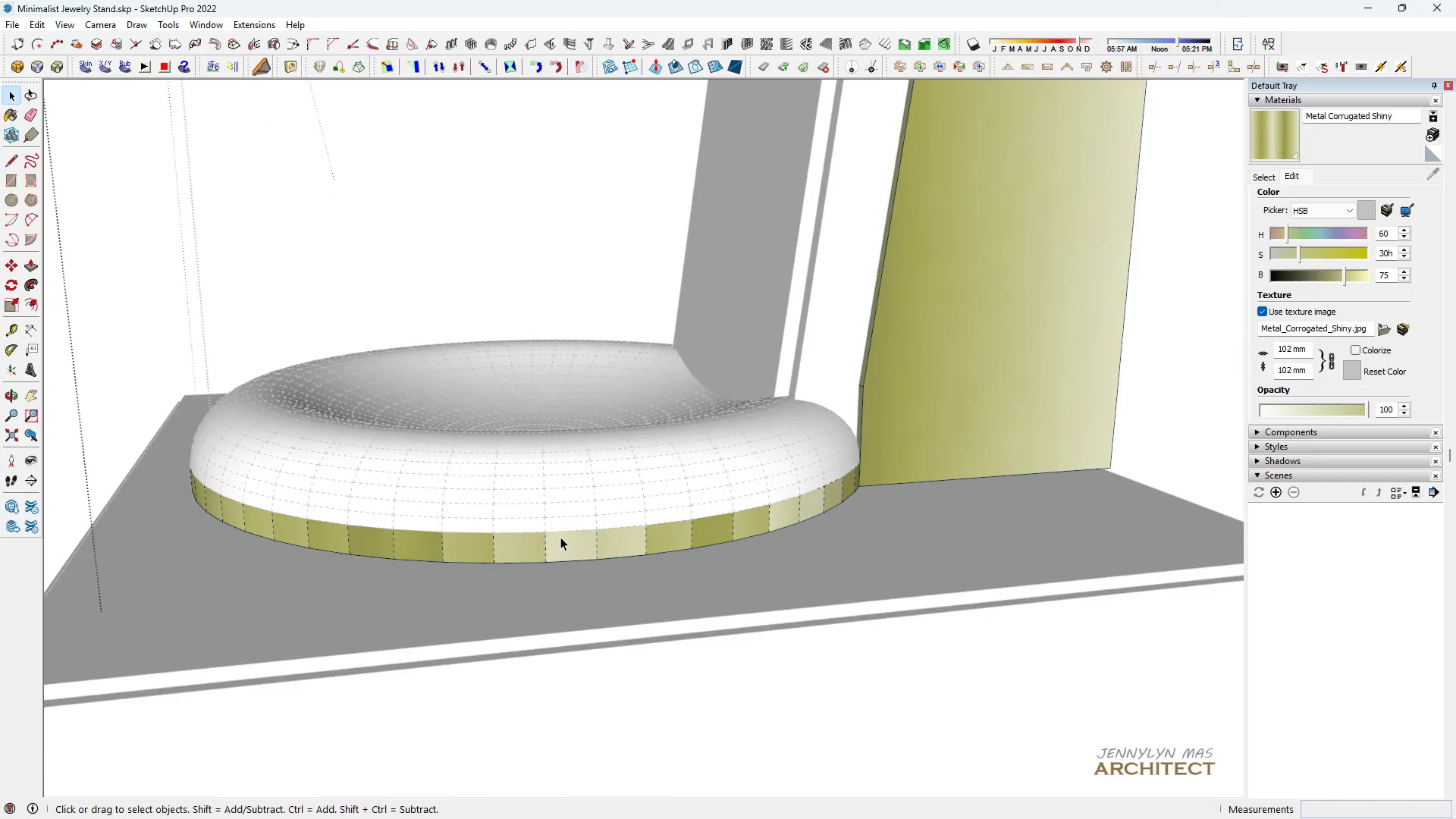 
scroll: coordinate [561, 537], scroll_direction: up, amount: 19.0
 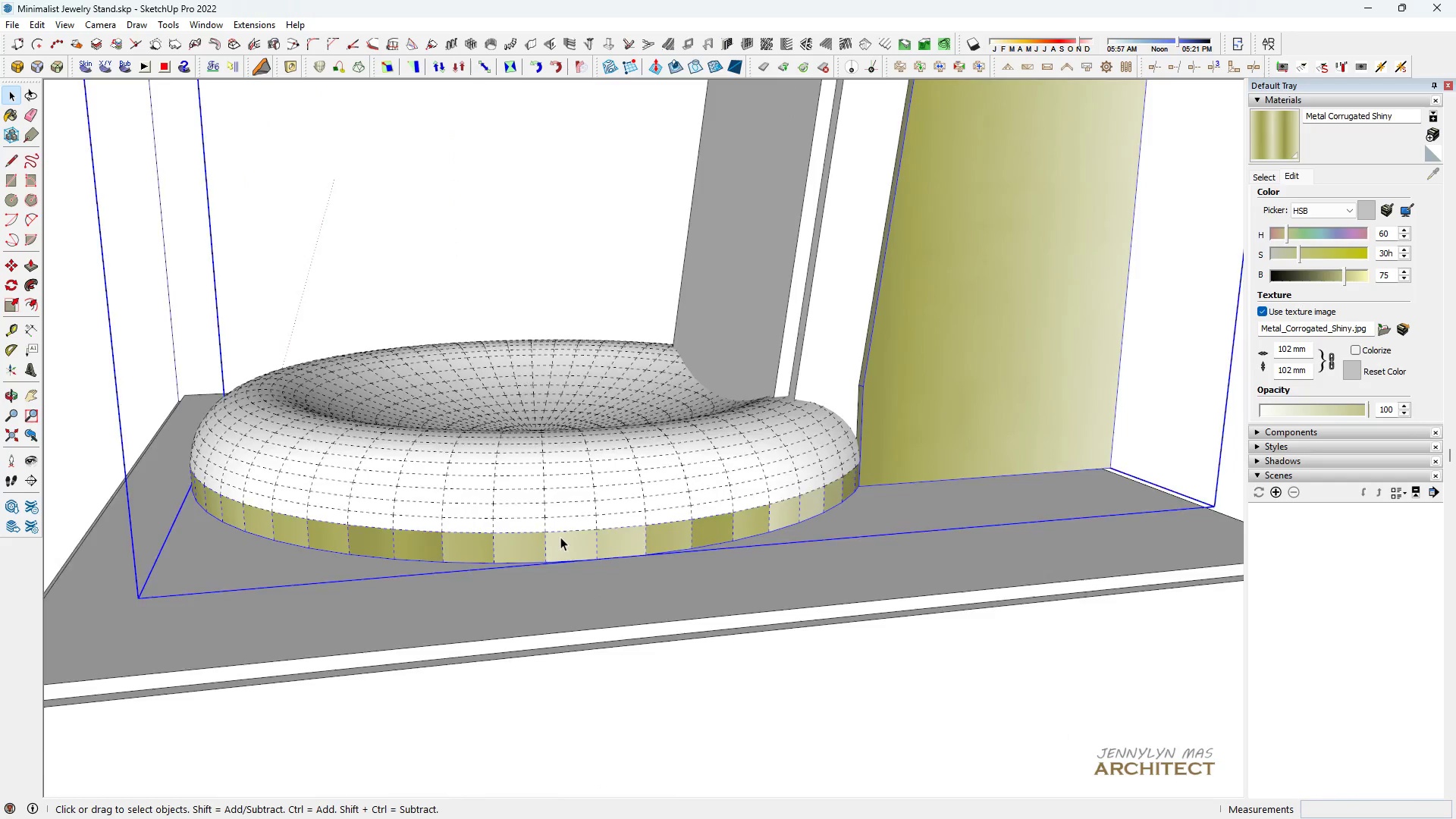 
double_click([560, 537])
 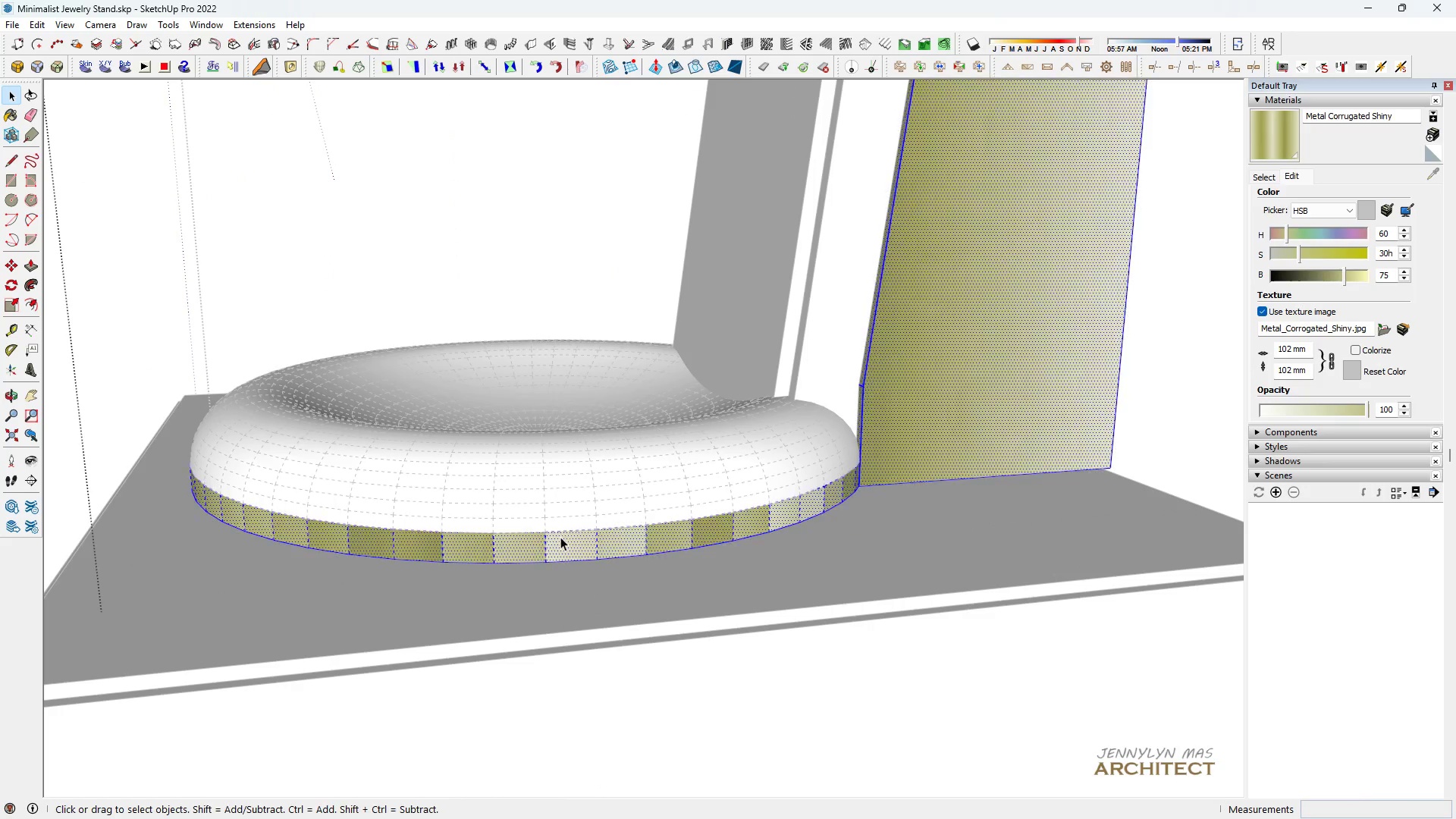 
triple_click([560, 537])
 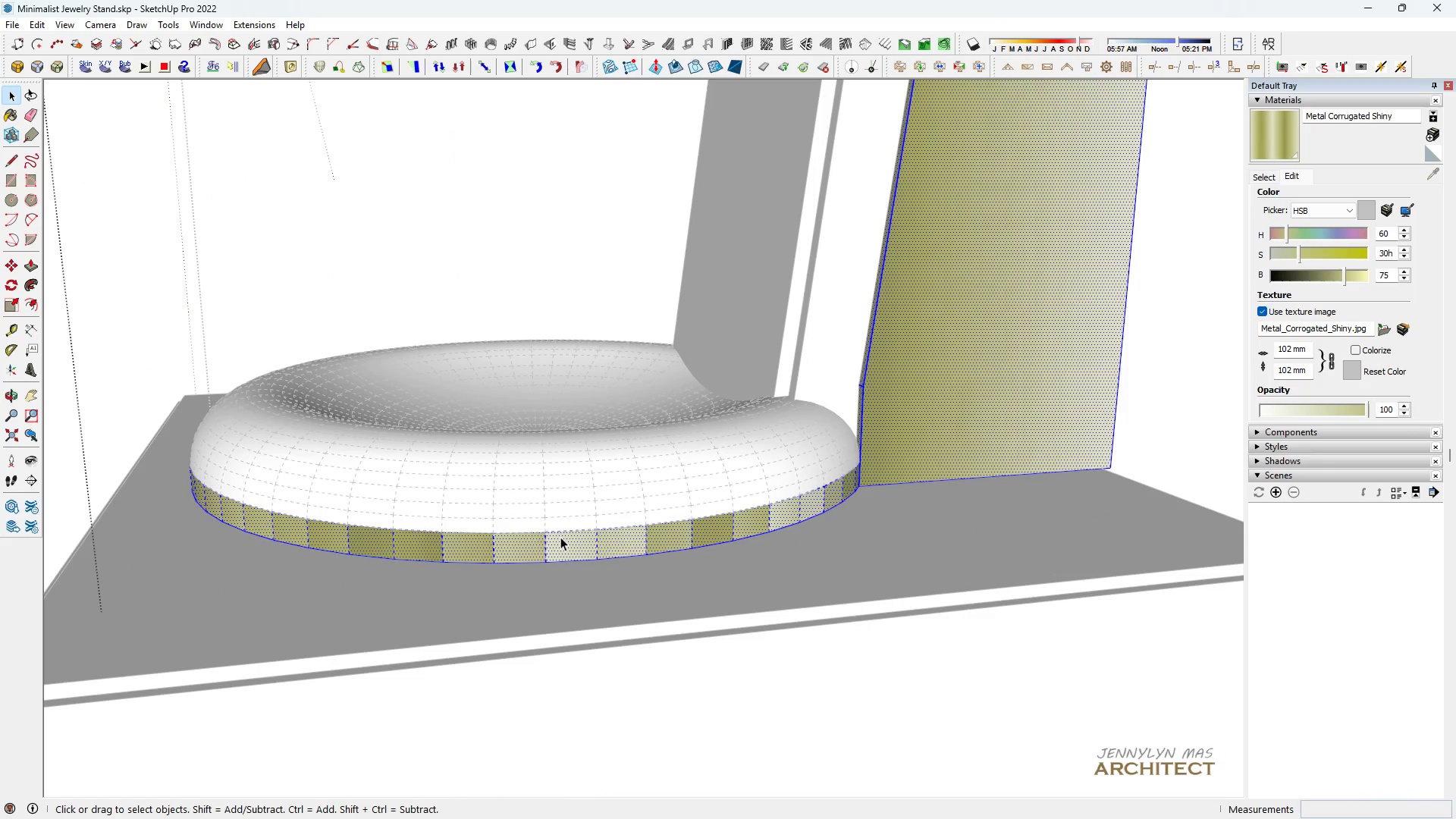 
triple_click([560, 537])
 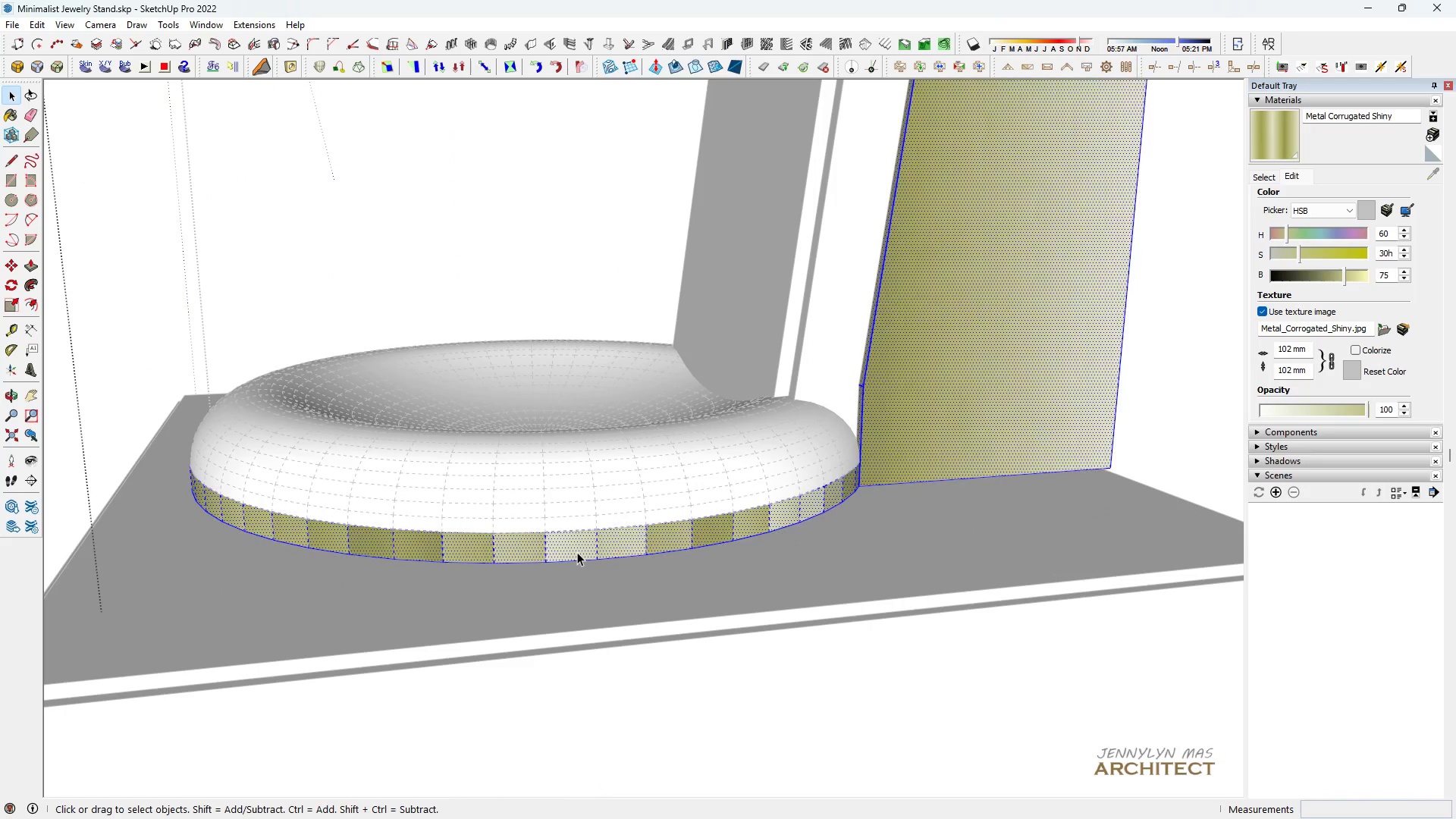 
triple_click([577, 552])
 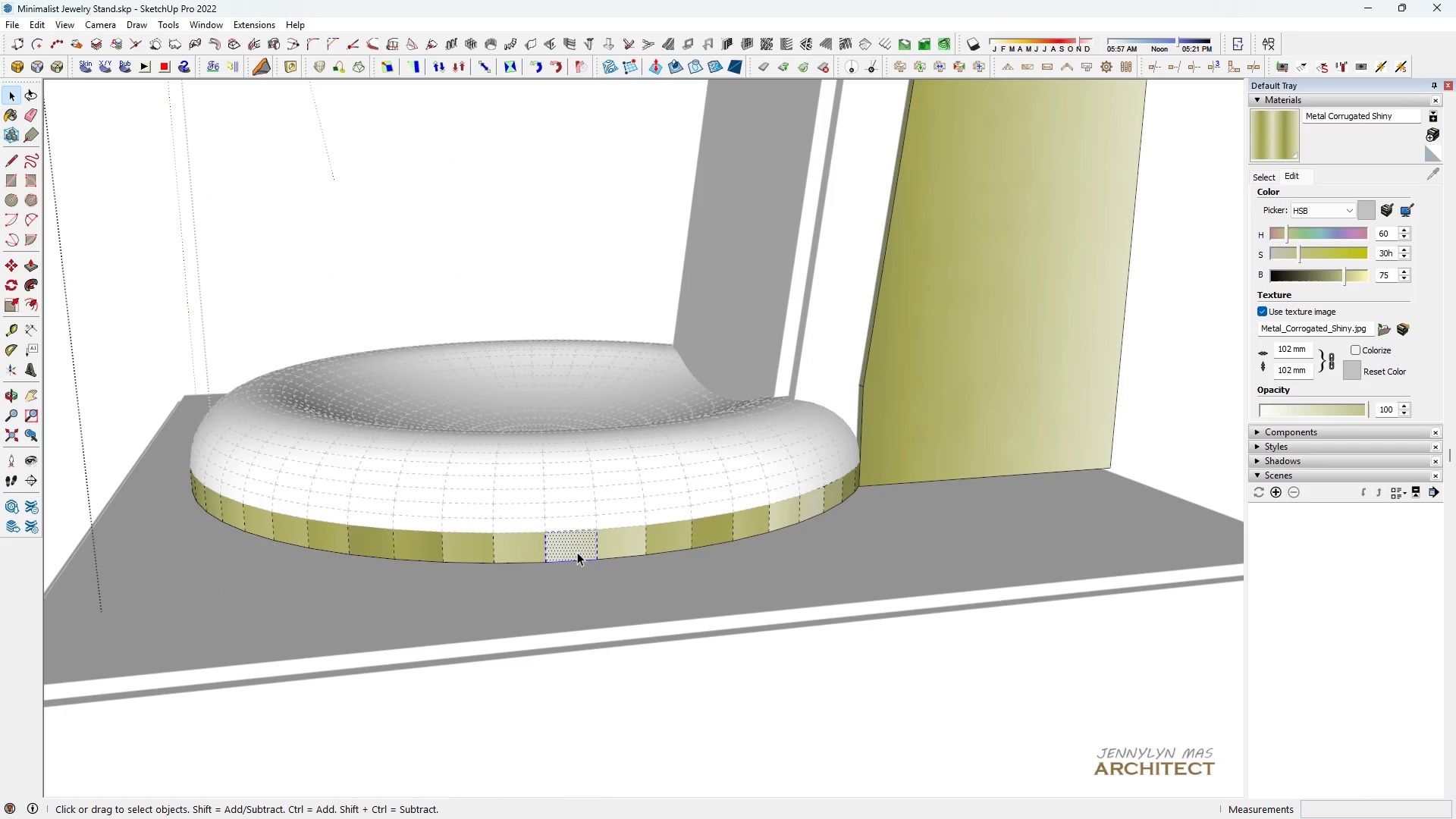 
triple_click([577, 552])
 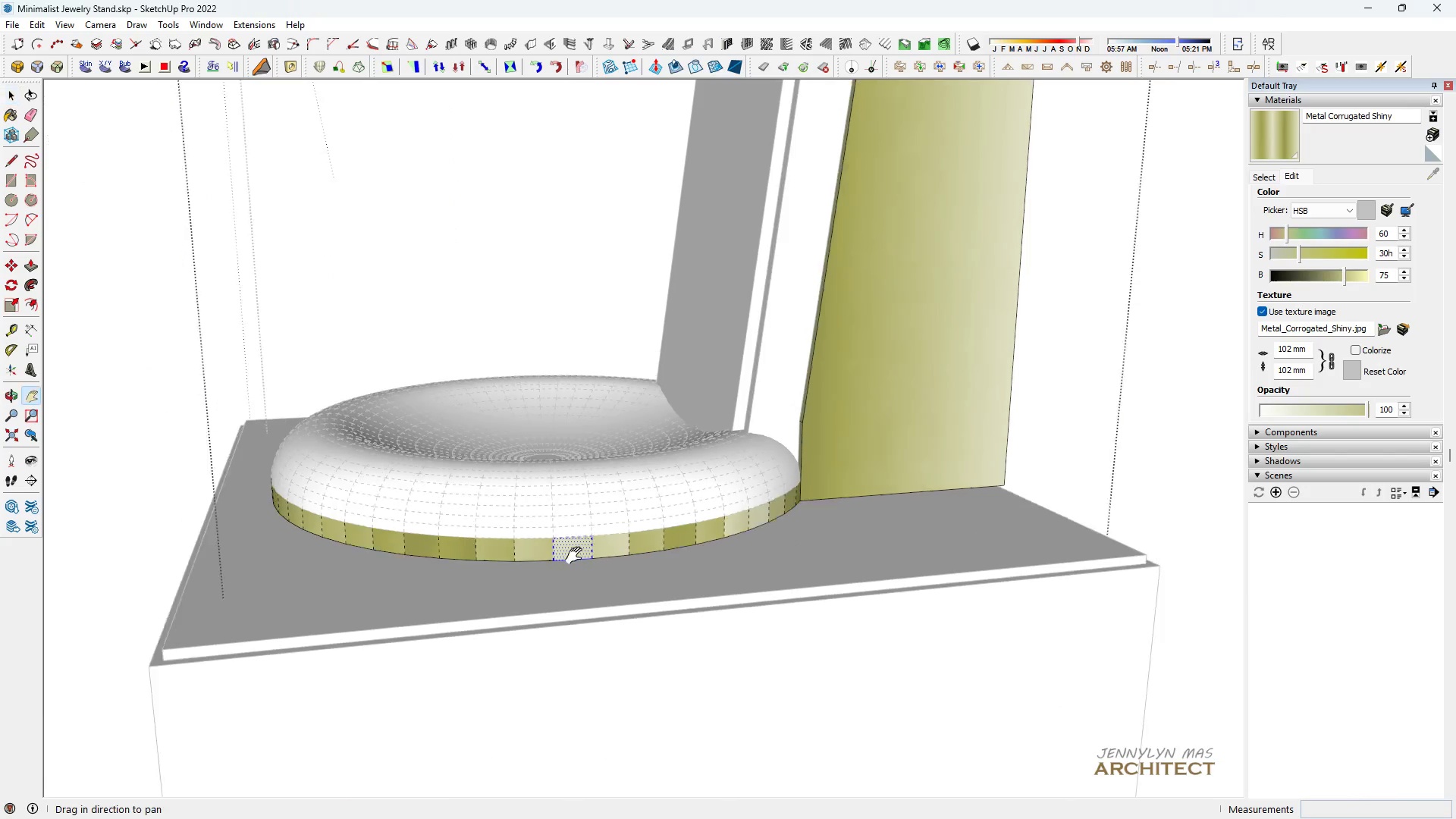 
type(hh )
 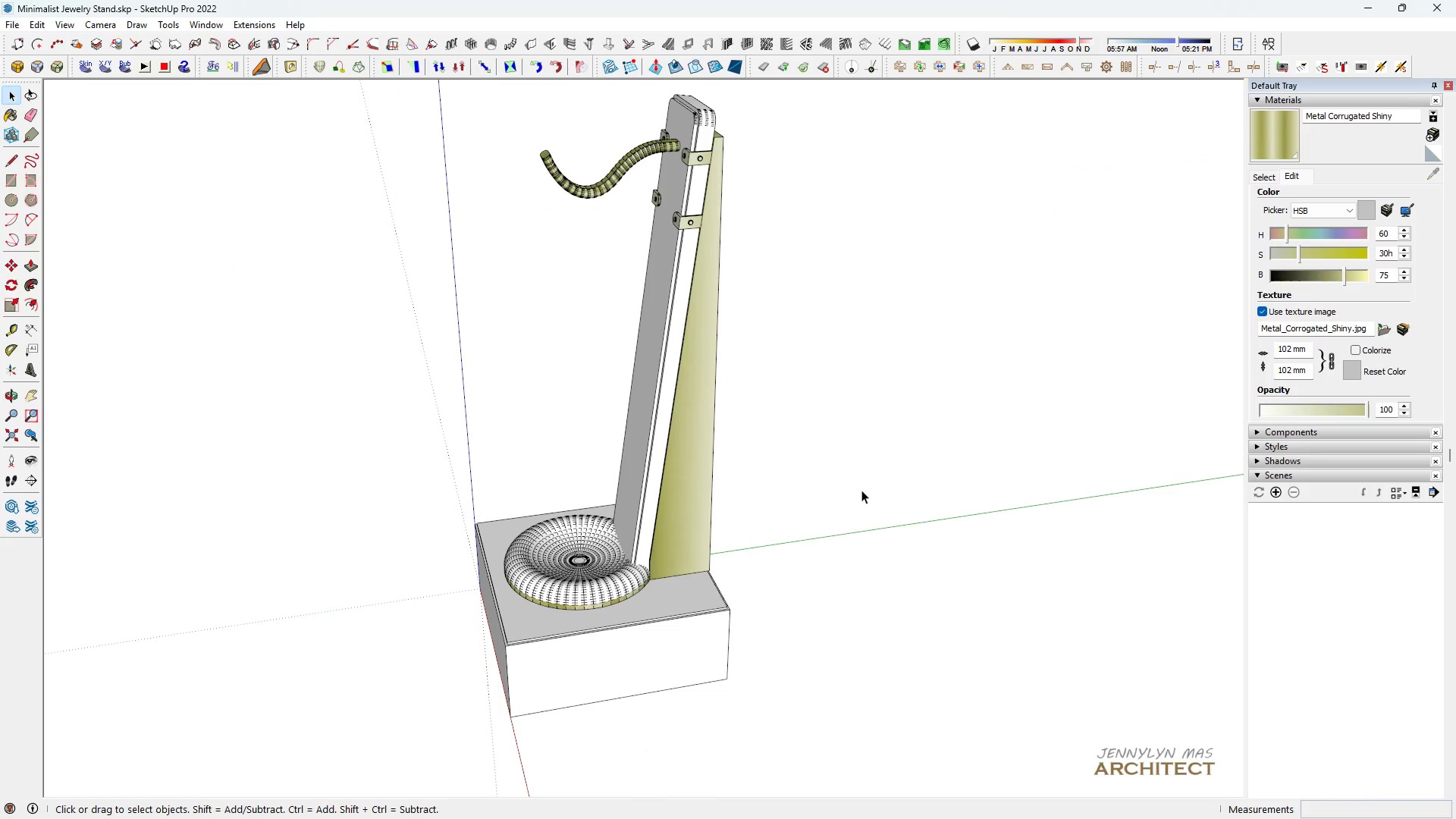 
scroll: coordinate [621, 592], scroll_direction: down, amount: 18.0
 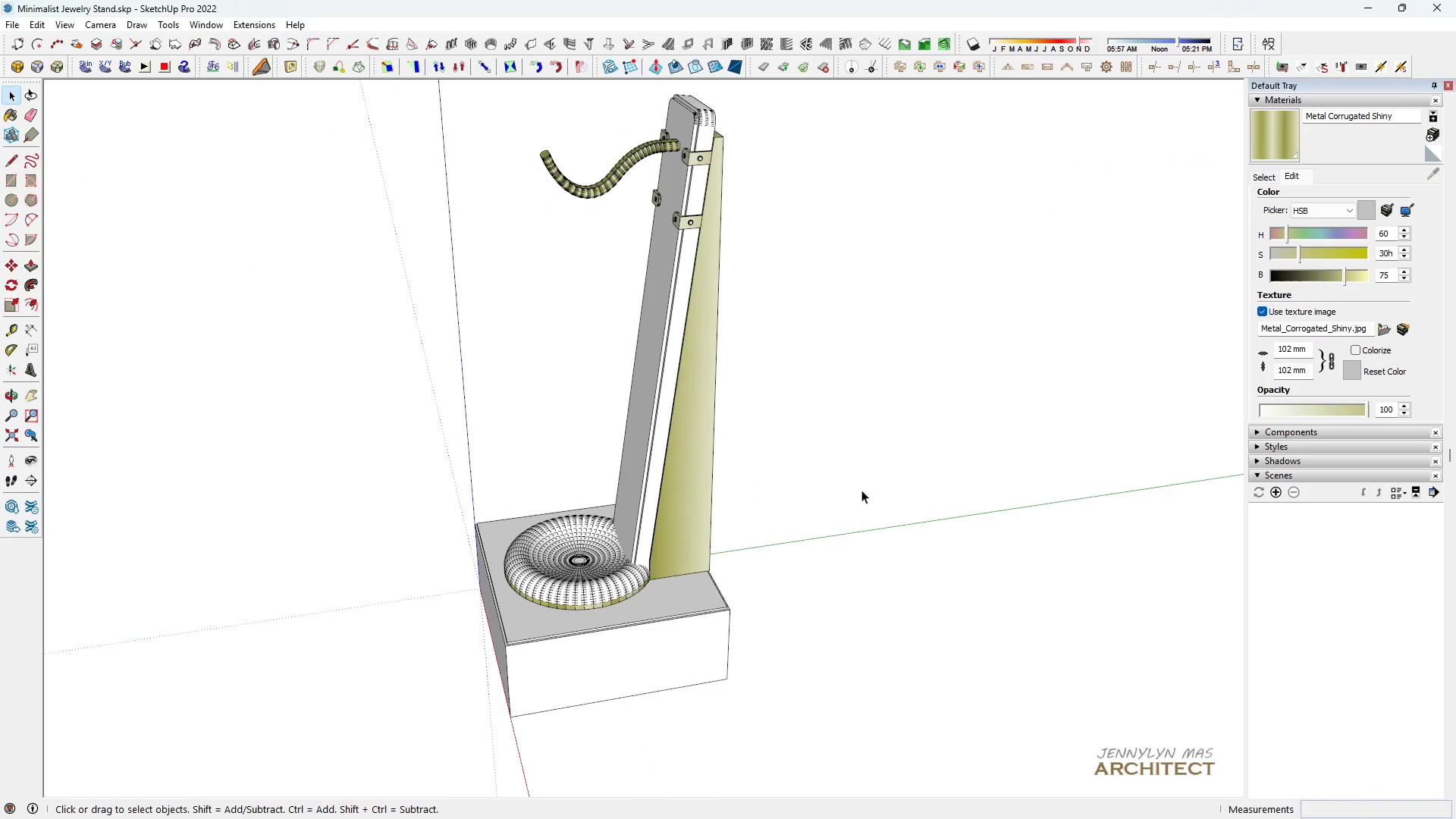 
double_click([861, 490])
 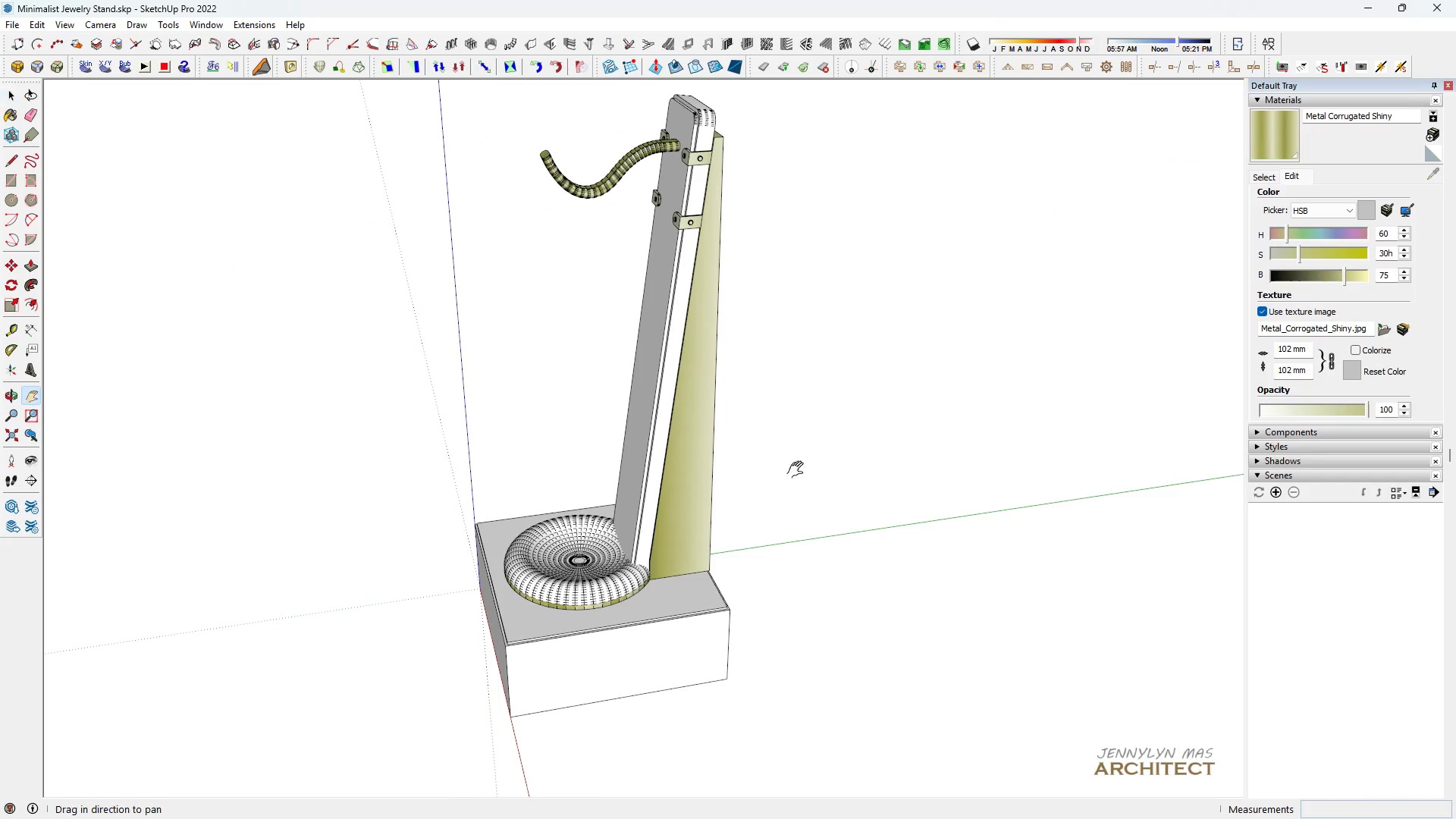 
key(H)
 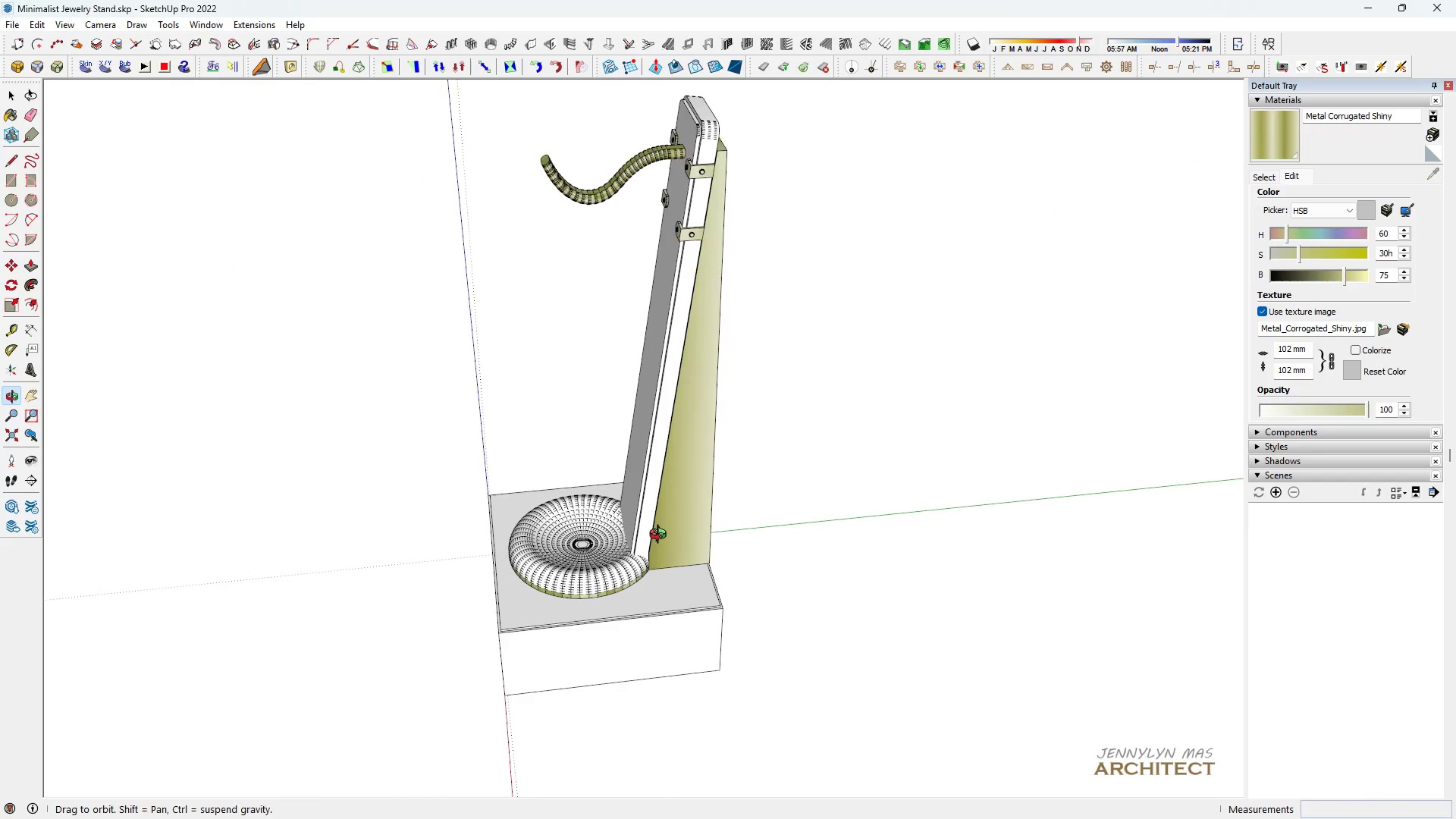 
scroll: coordinate [761, 578], scroll_direction: up, amount: 1.0
 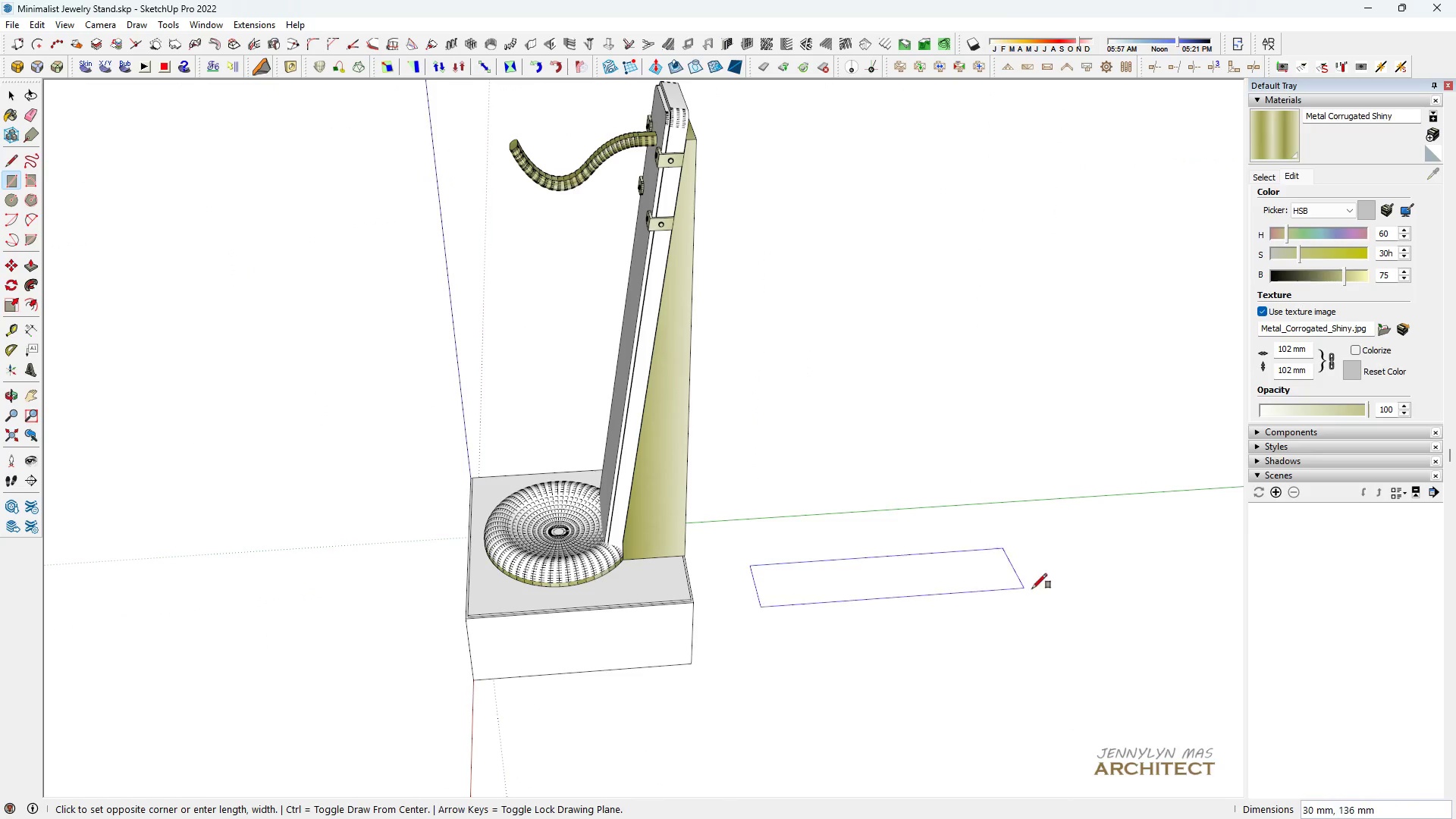 
key(Space)
 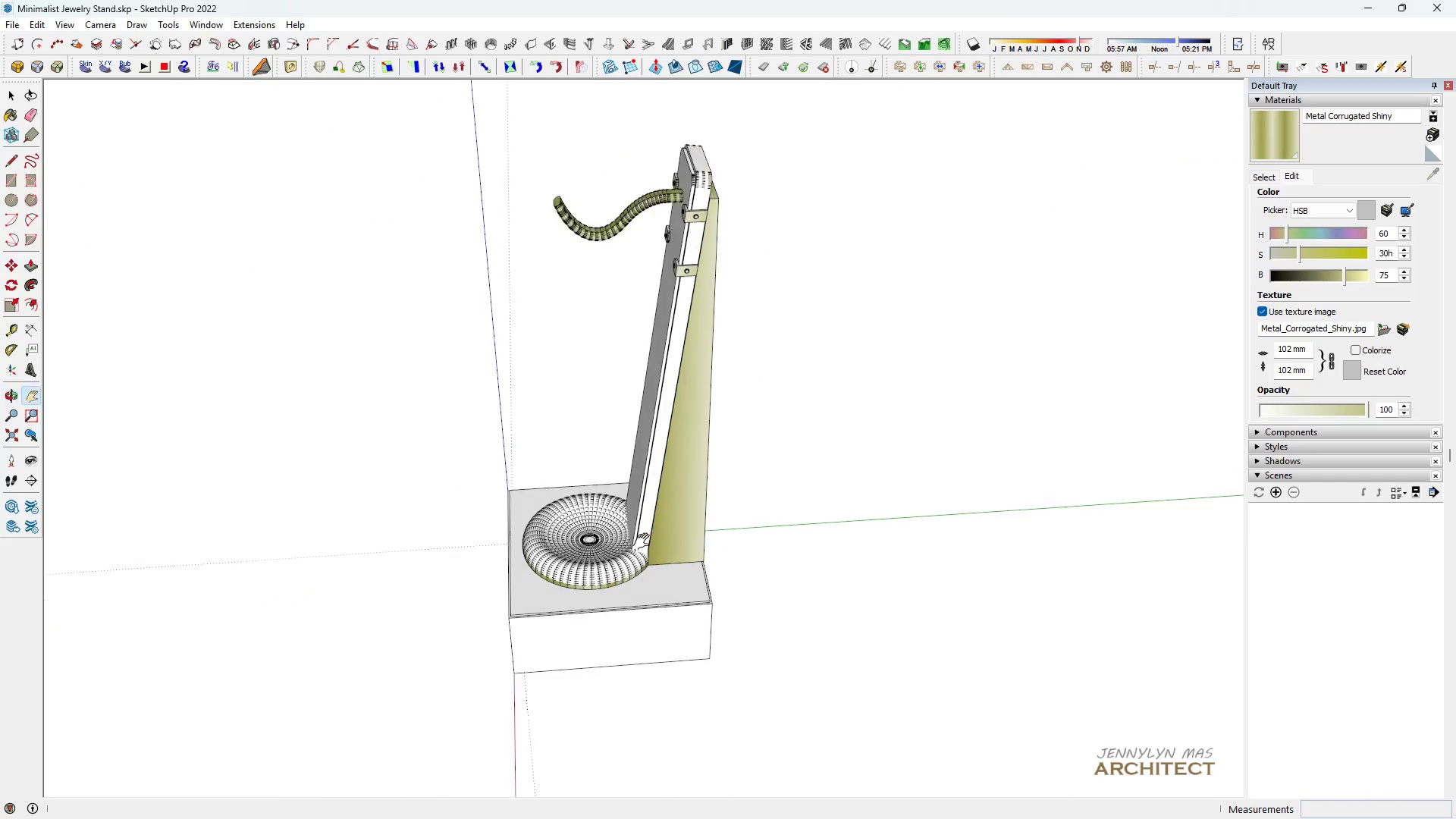 
key(R)
 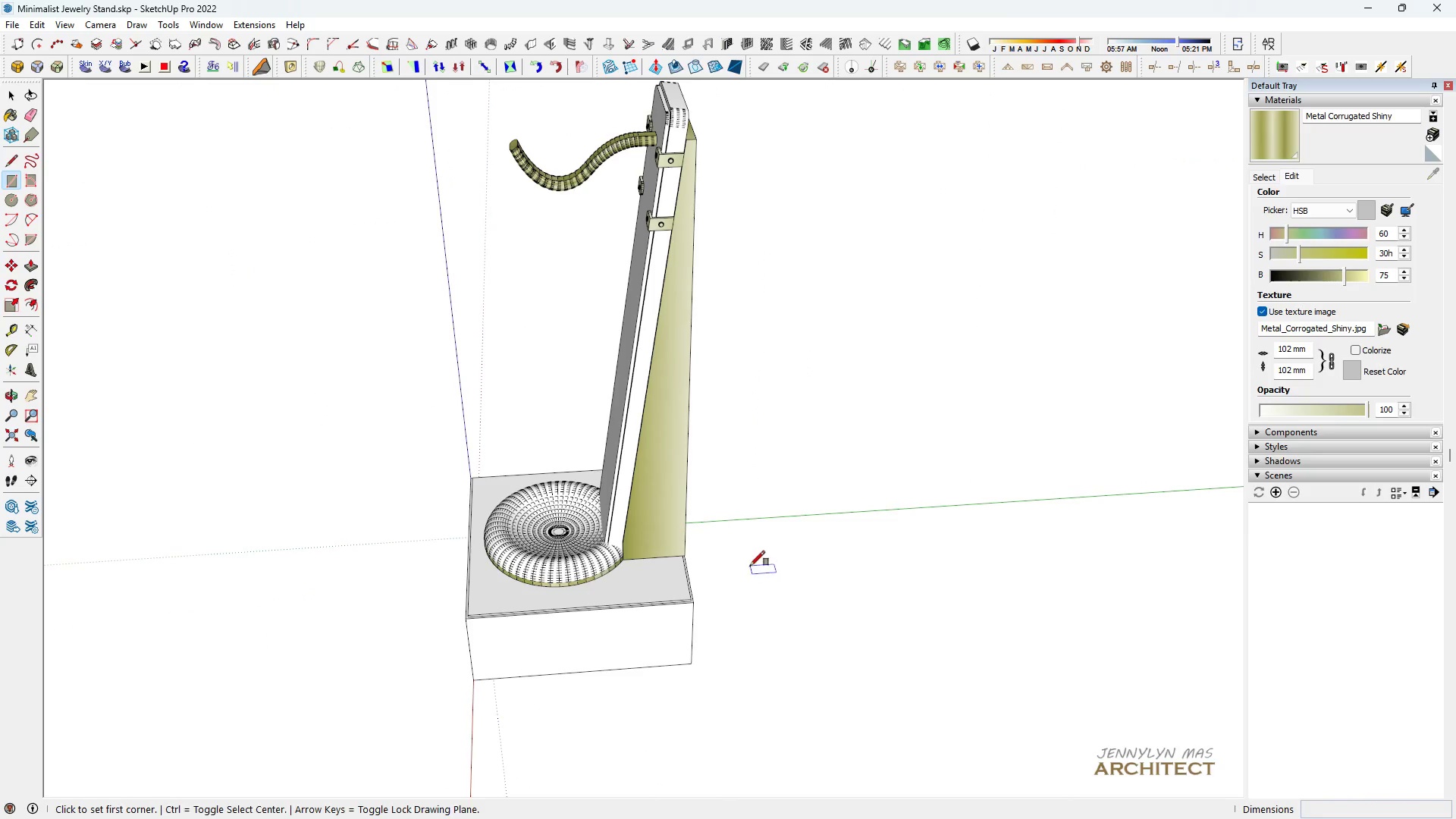 
left_click([750, 566])
 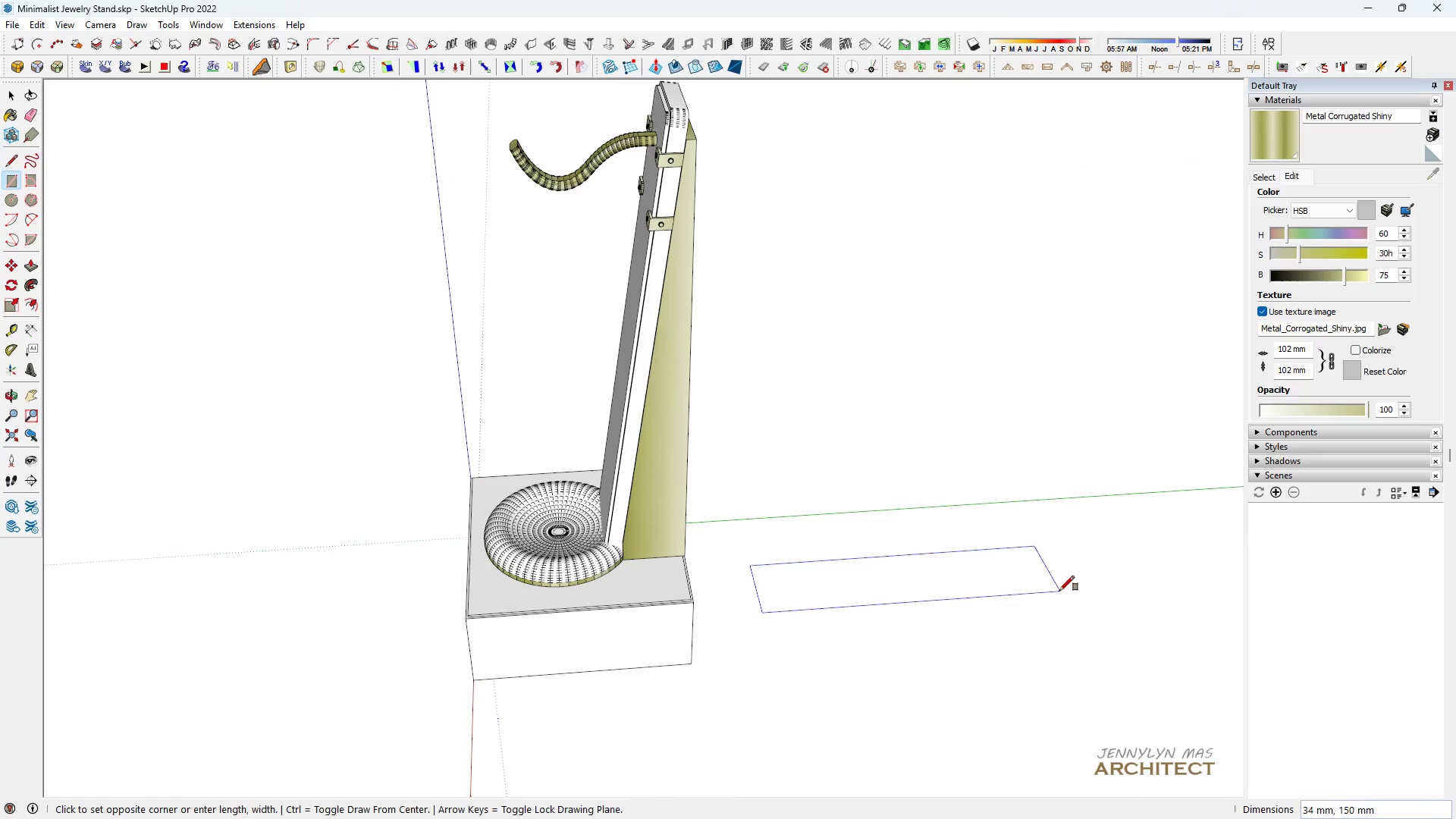 
key(Space)
 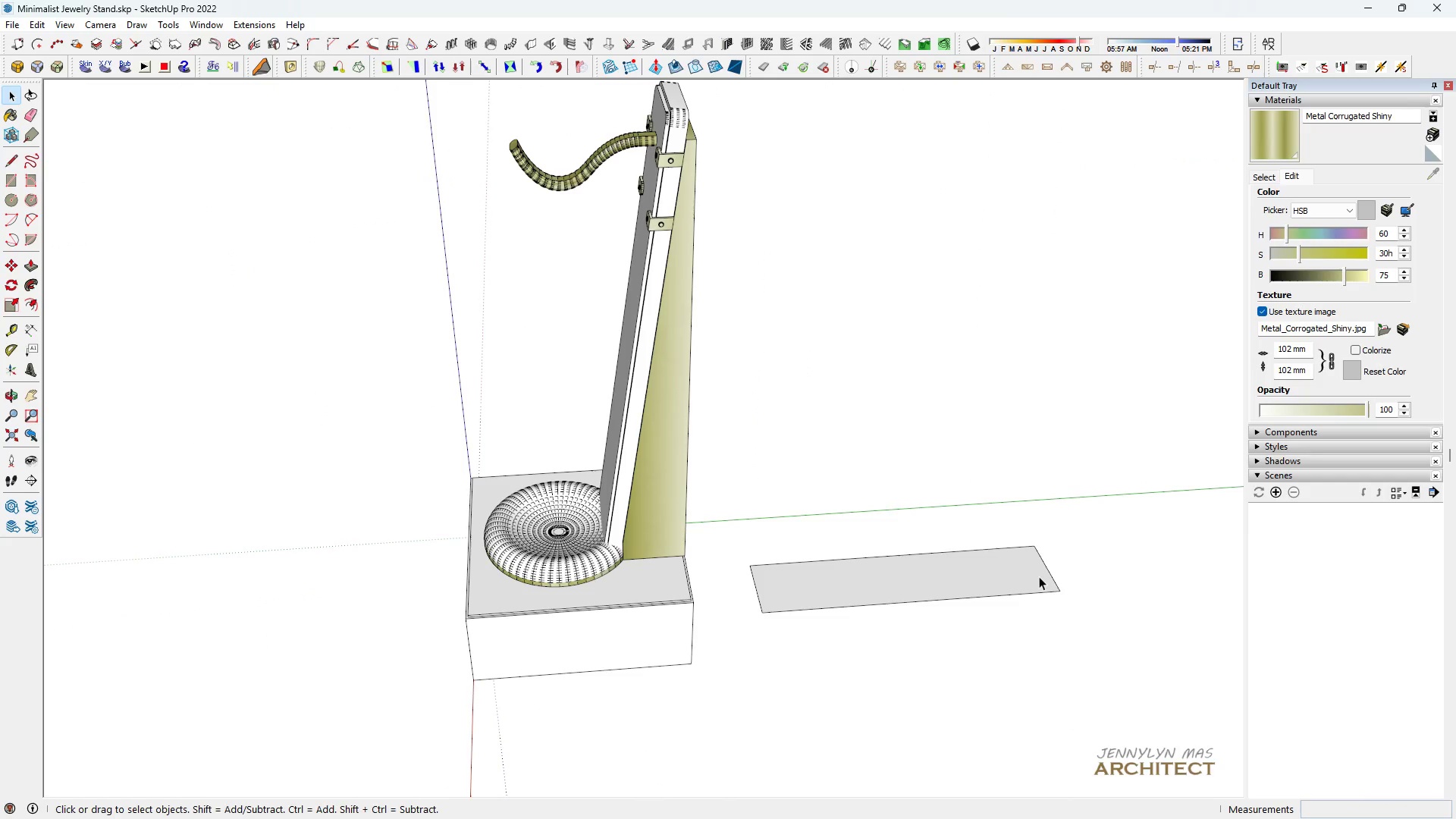 
double_click([1037, 576])
 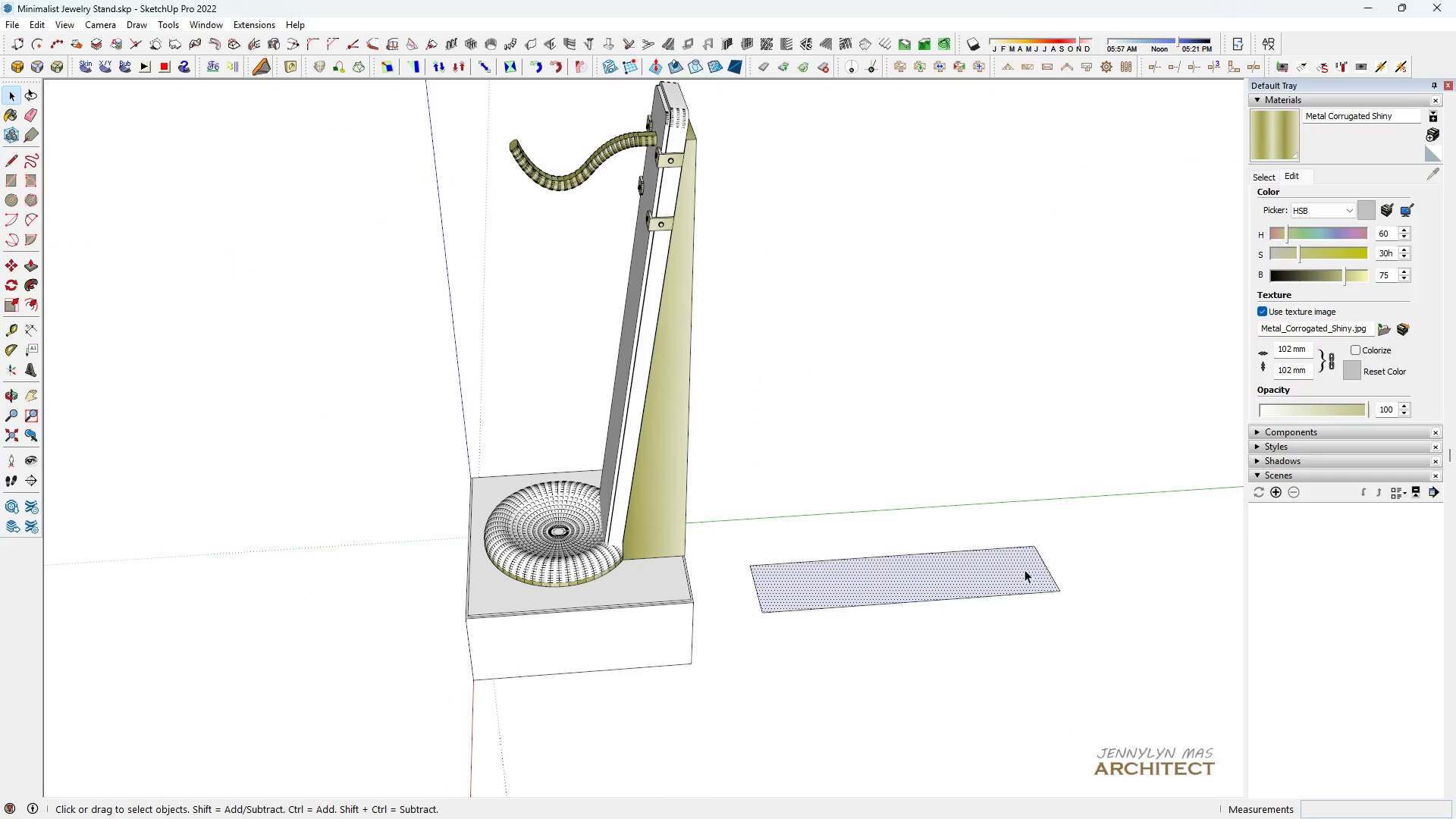 
key(B)
 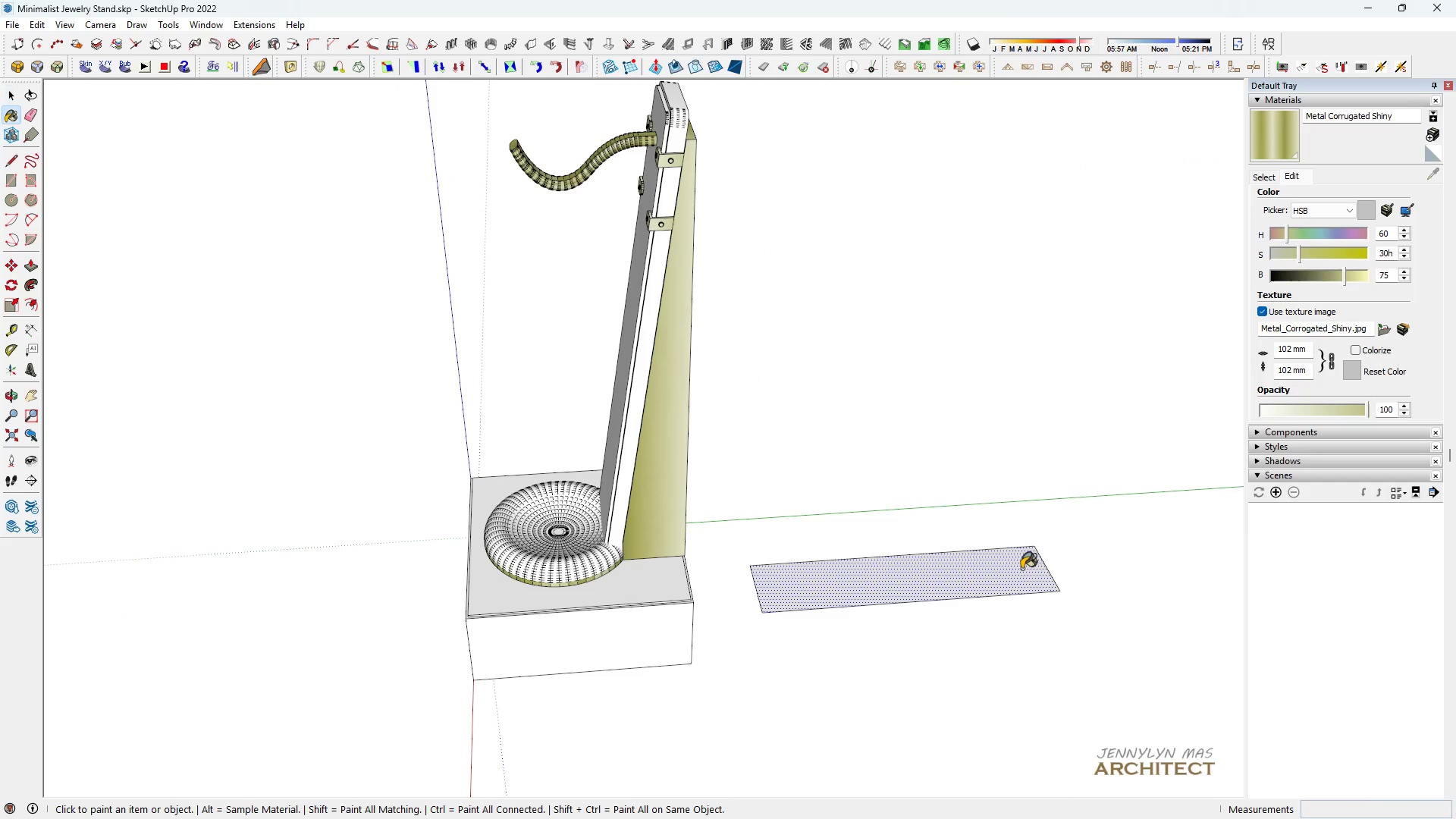 
triple_click([1021, 569])
 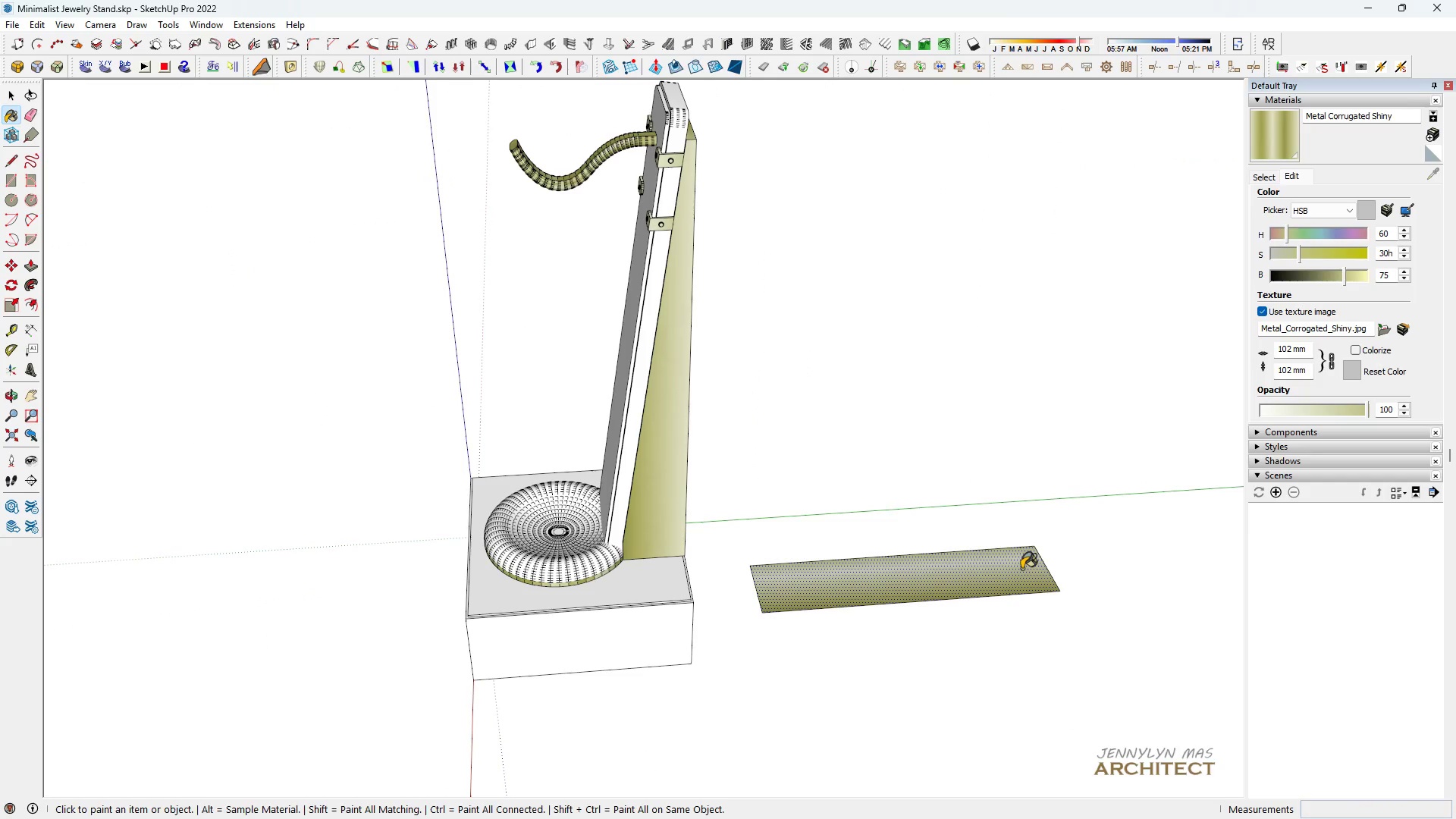 
triple_click([1021, 569])
 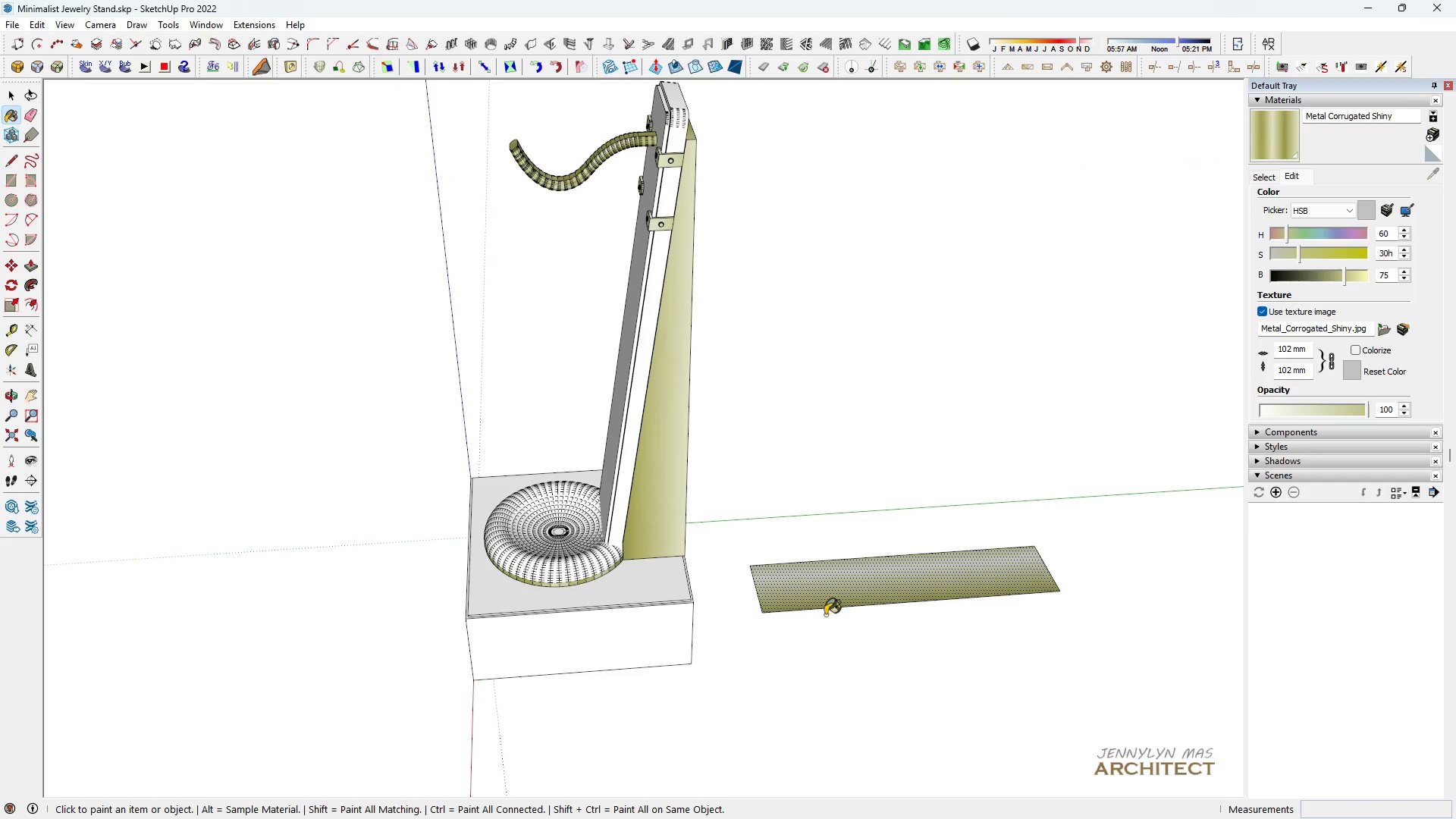 
key(H)
 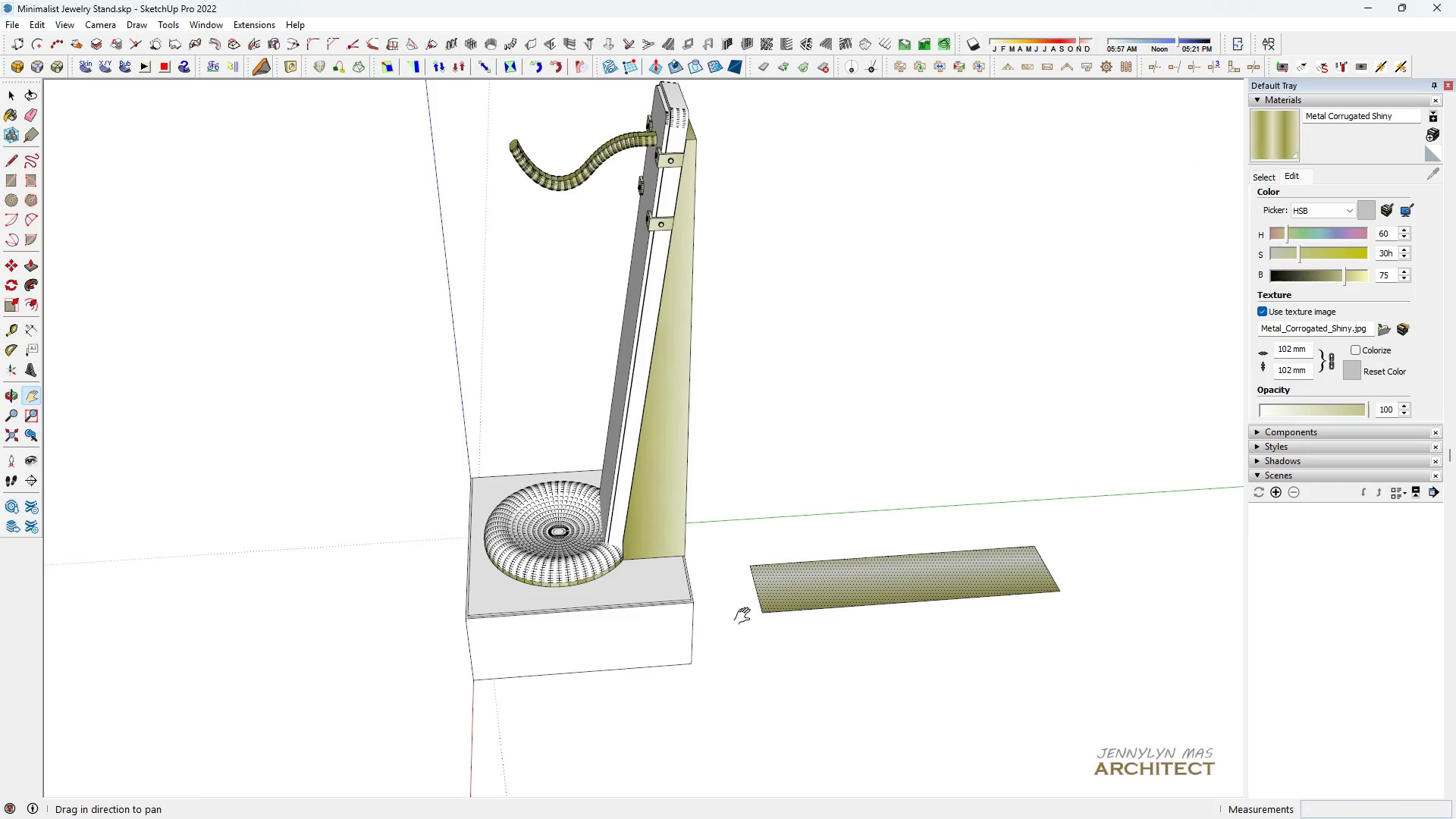 
left_click_drag(start_coordinate=[745, 617], to_coordinate=[741, 607])
 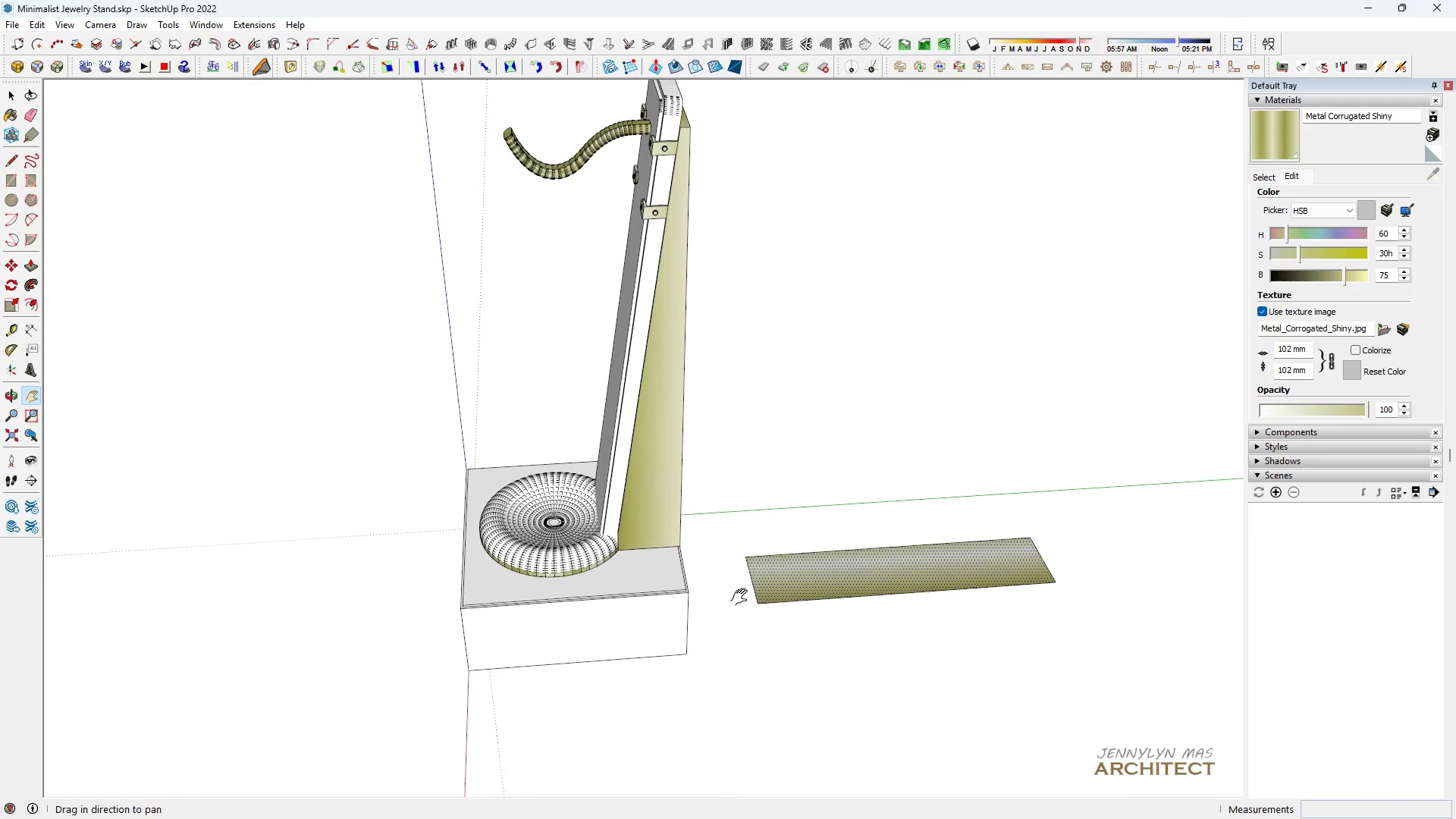 
key(Space)
 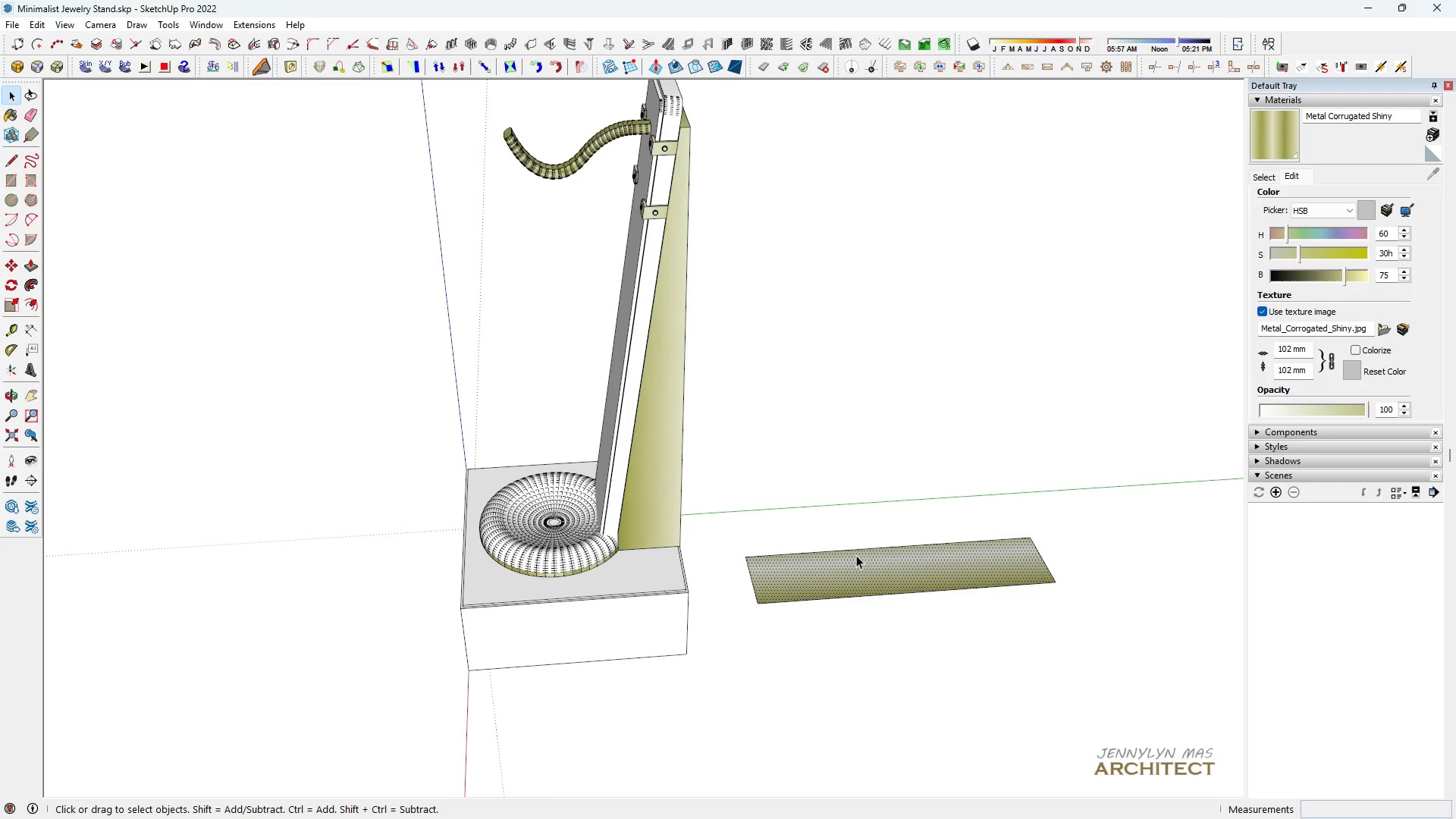 
right_click([856, 555])
 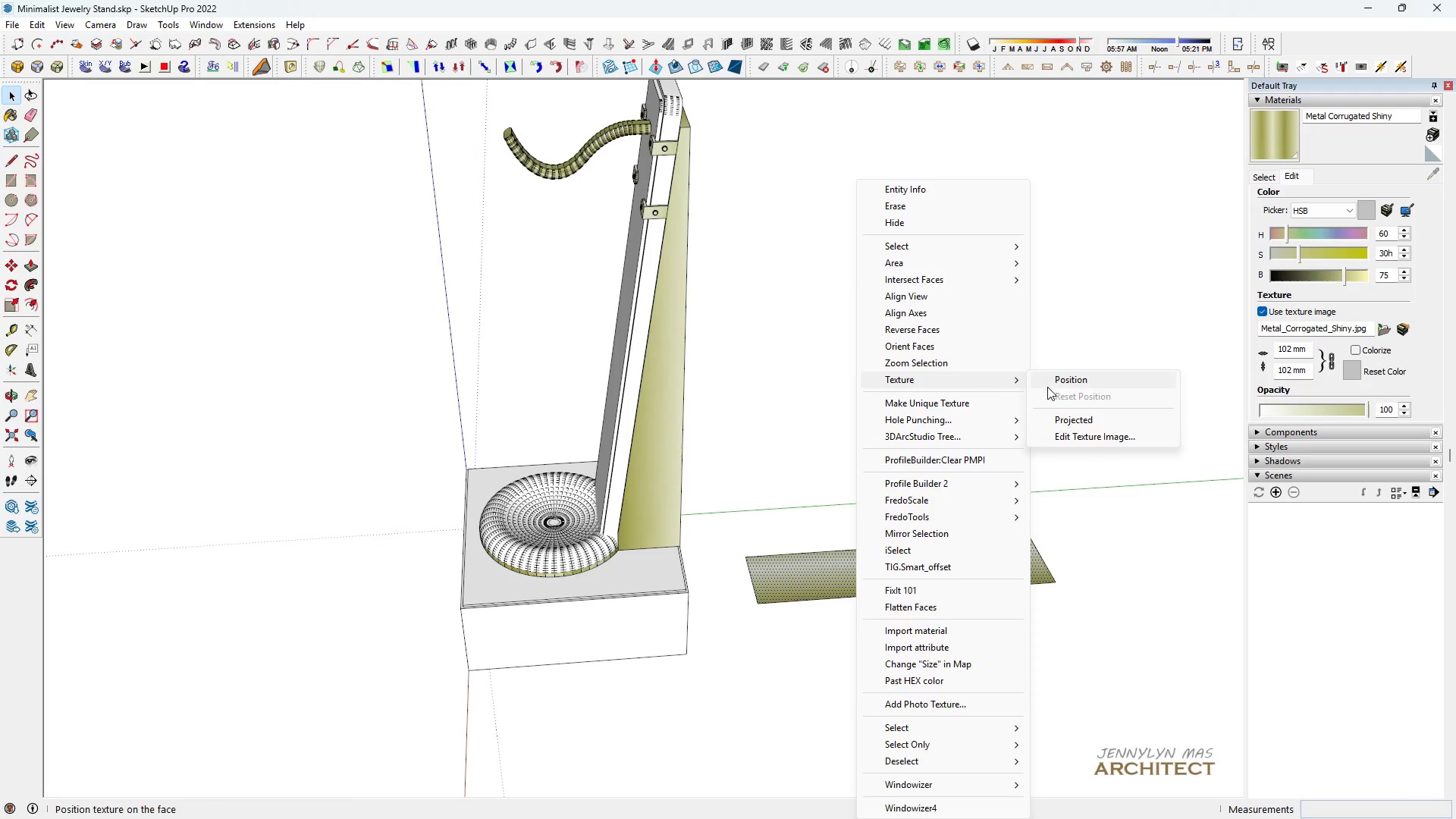 
left_click([1073, 420])
 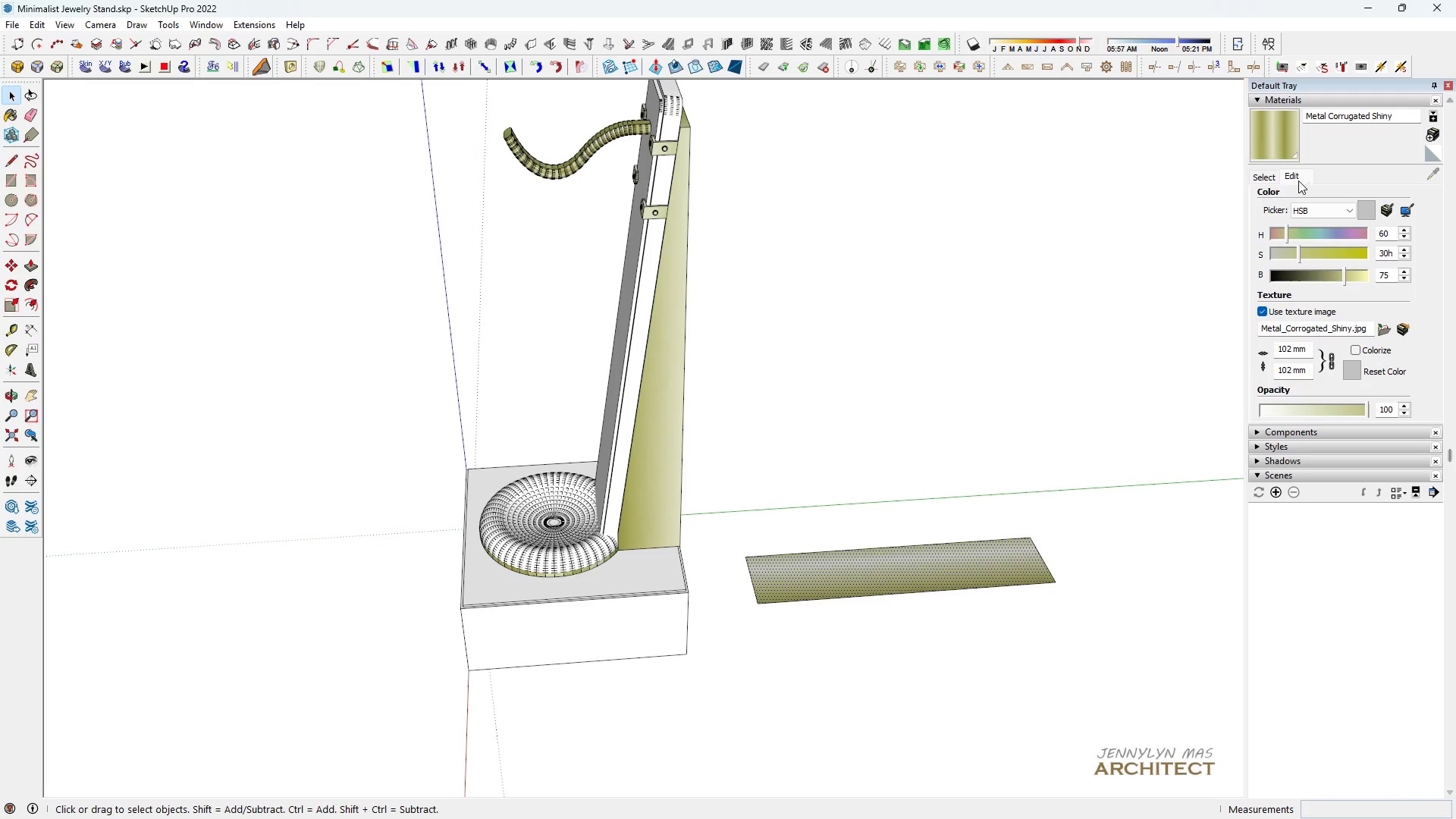 
left_click([1273, 175])
 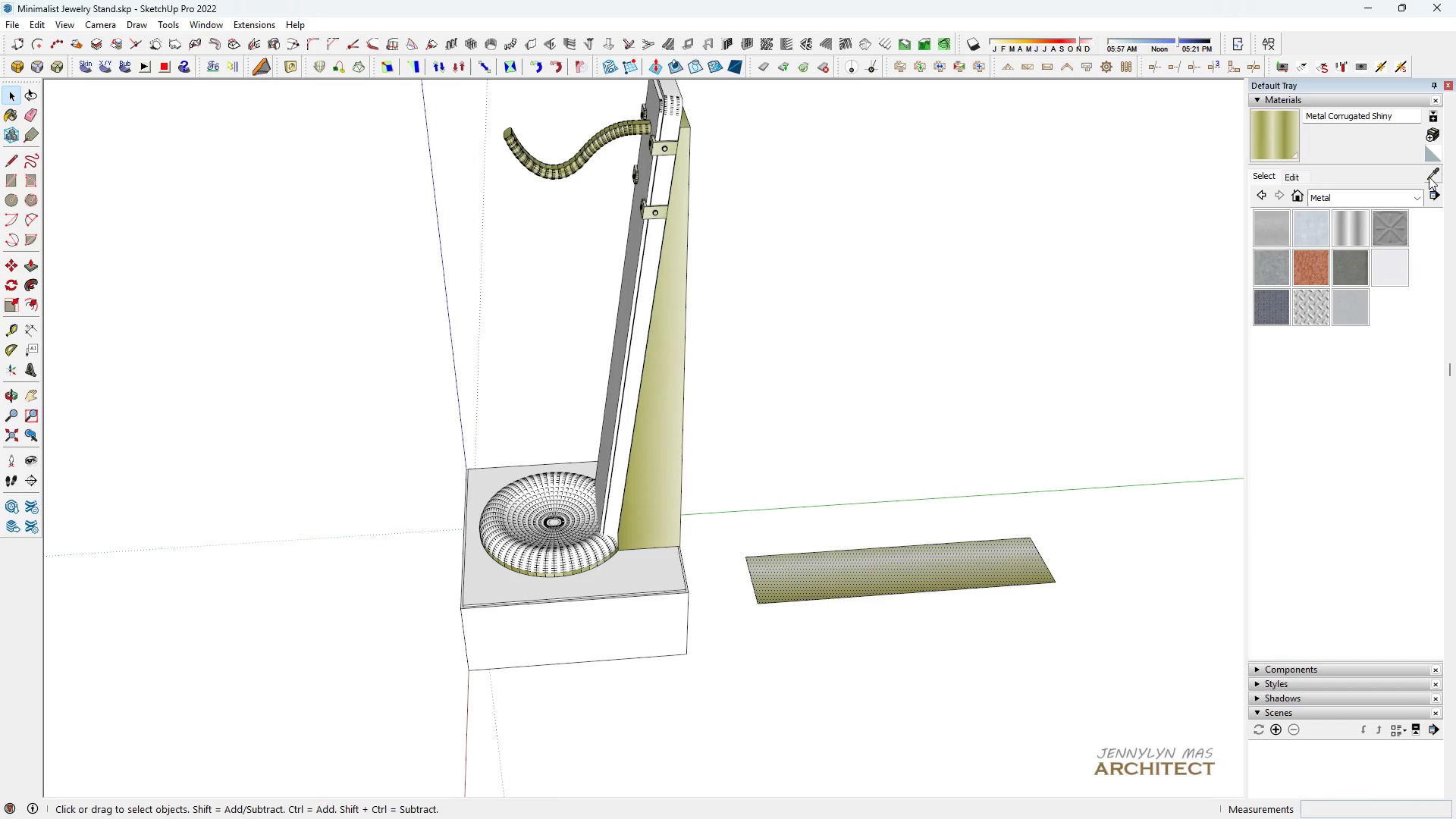 
left_click([1432, 177])
 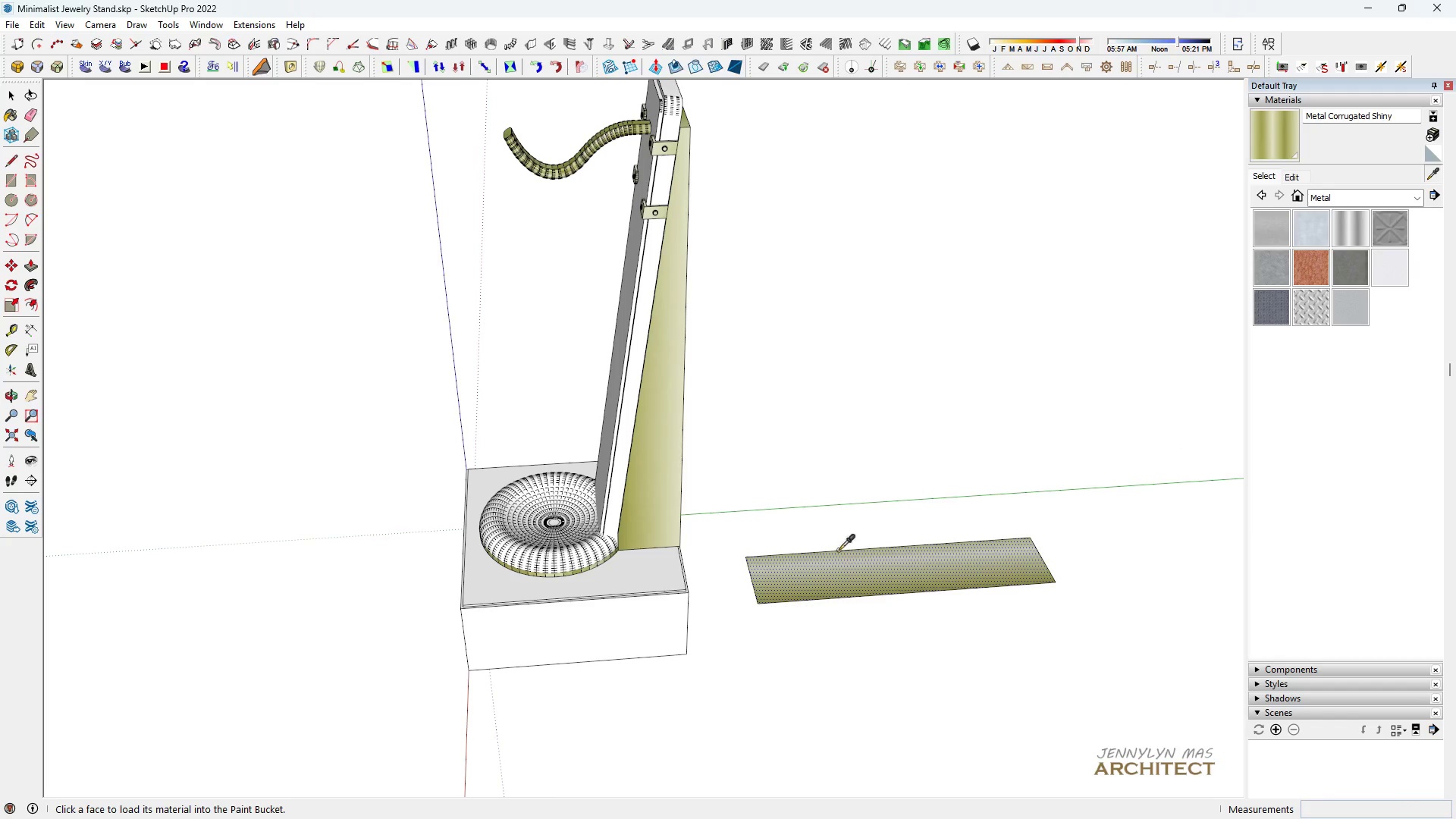 
left_click([839, 574])
 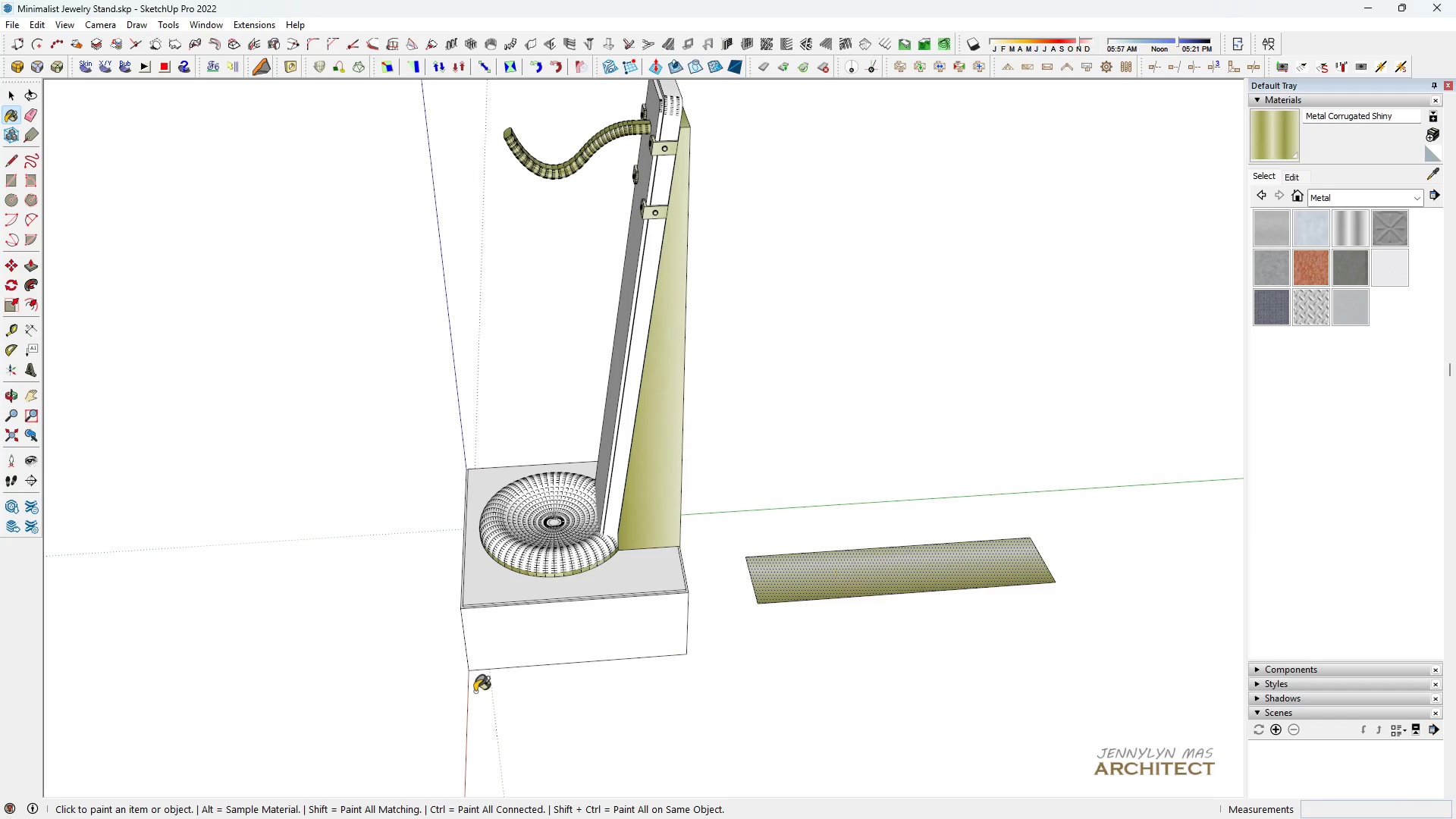 
scroll: coordinate [602, 529], scroll_direction: up, amount: 14.0
 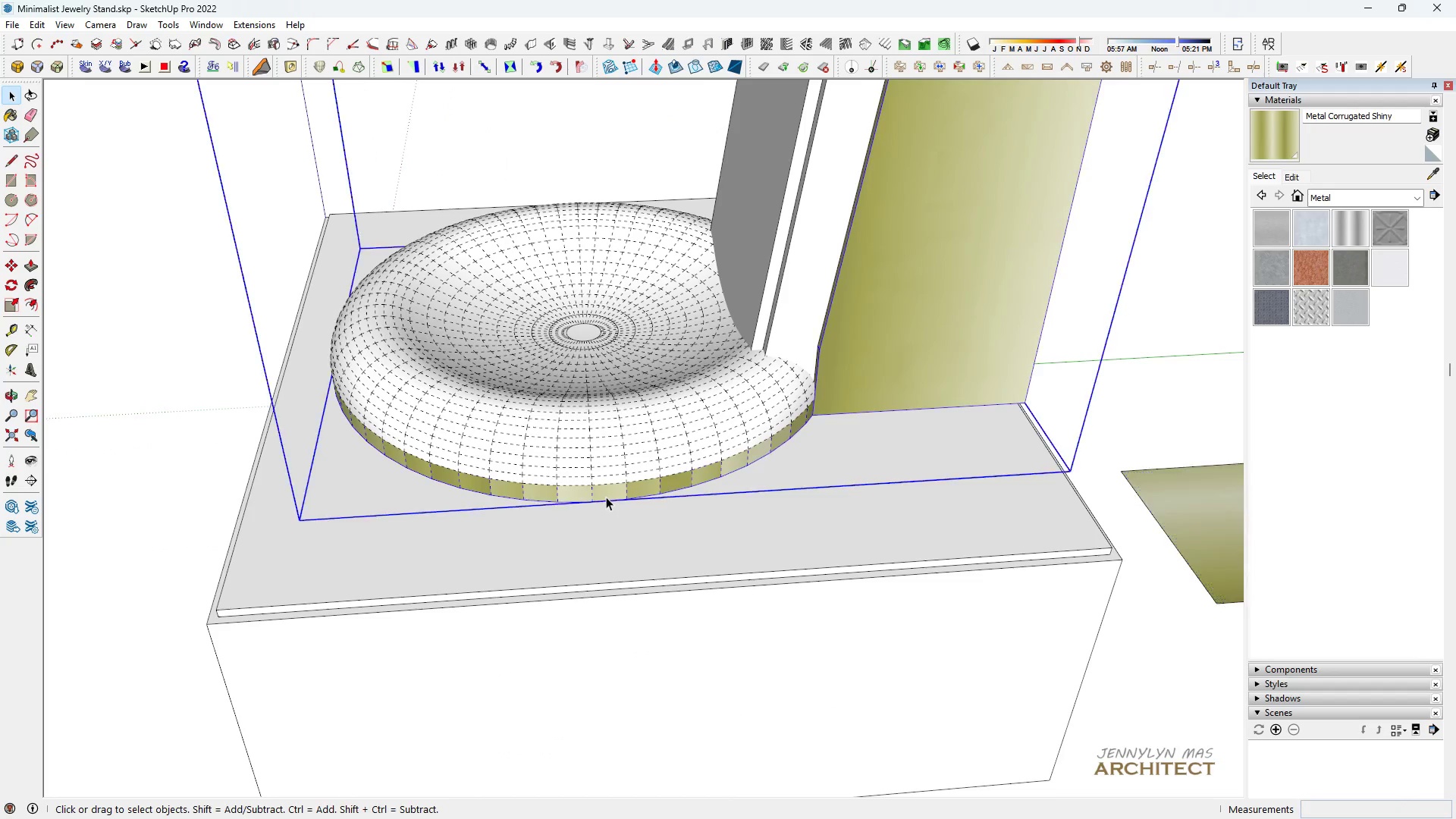 
key(Space)
 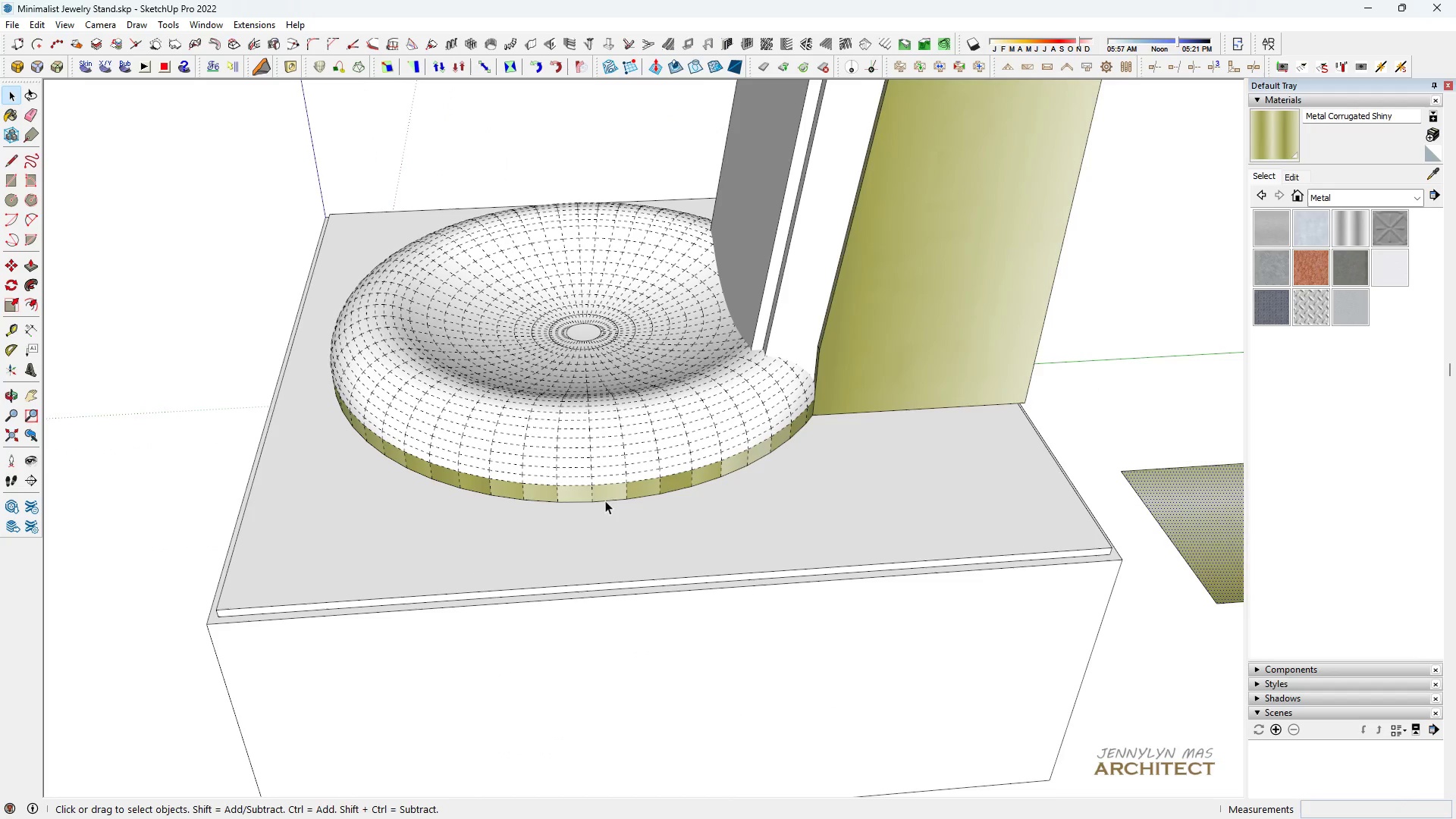 
double_click([606, 497])
 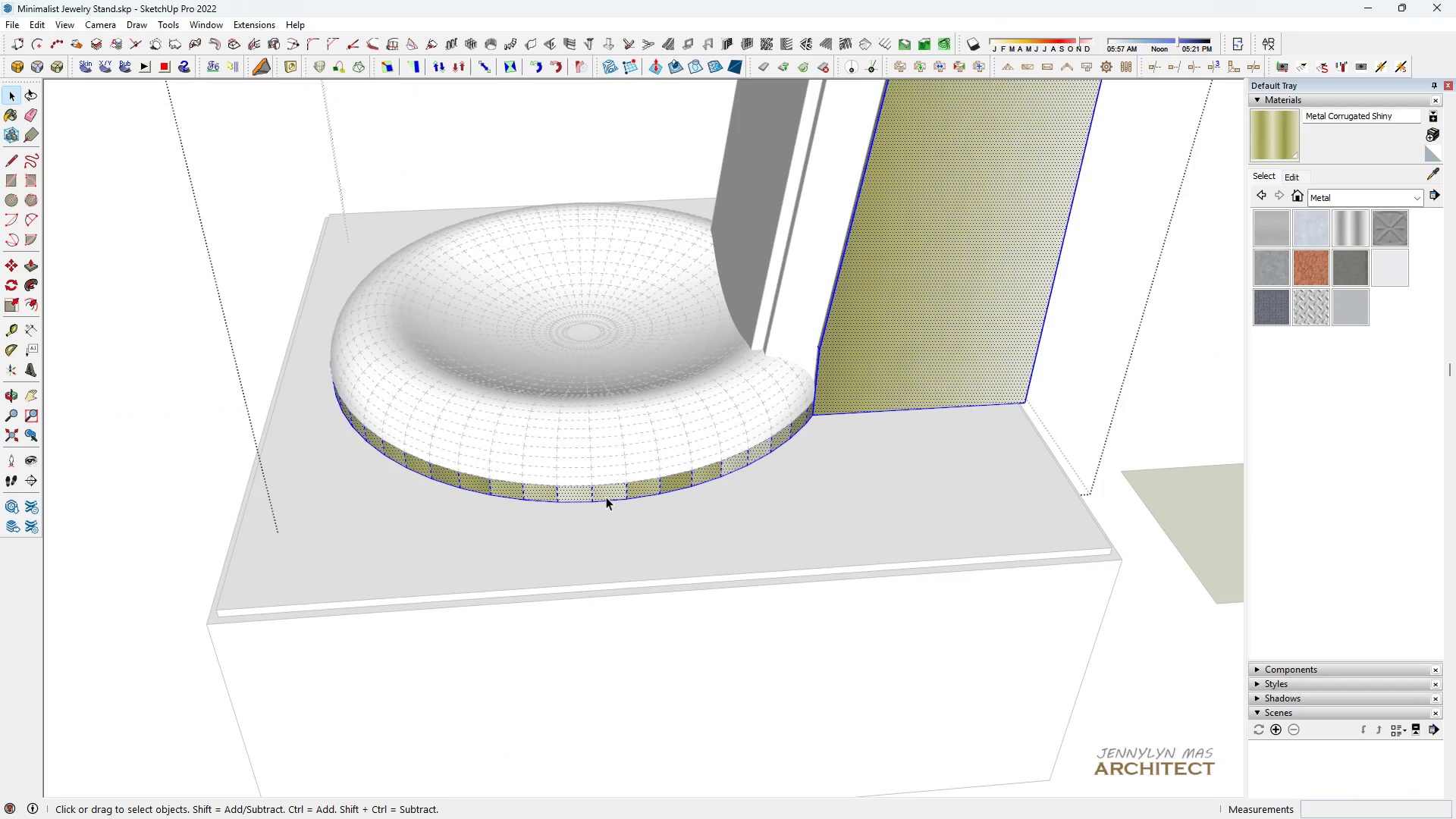 
triple_click([606, 497])
 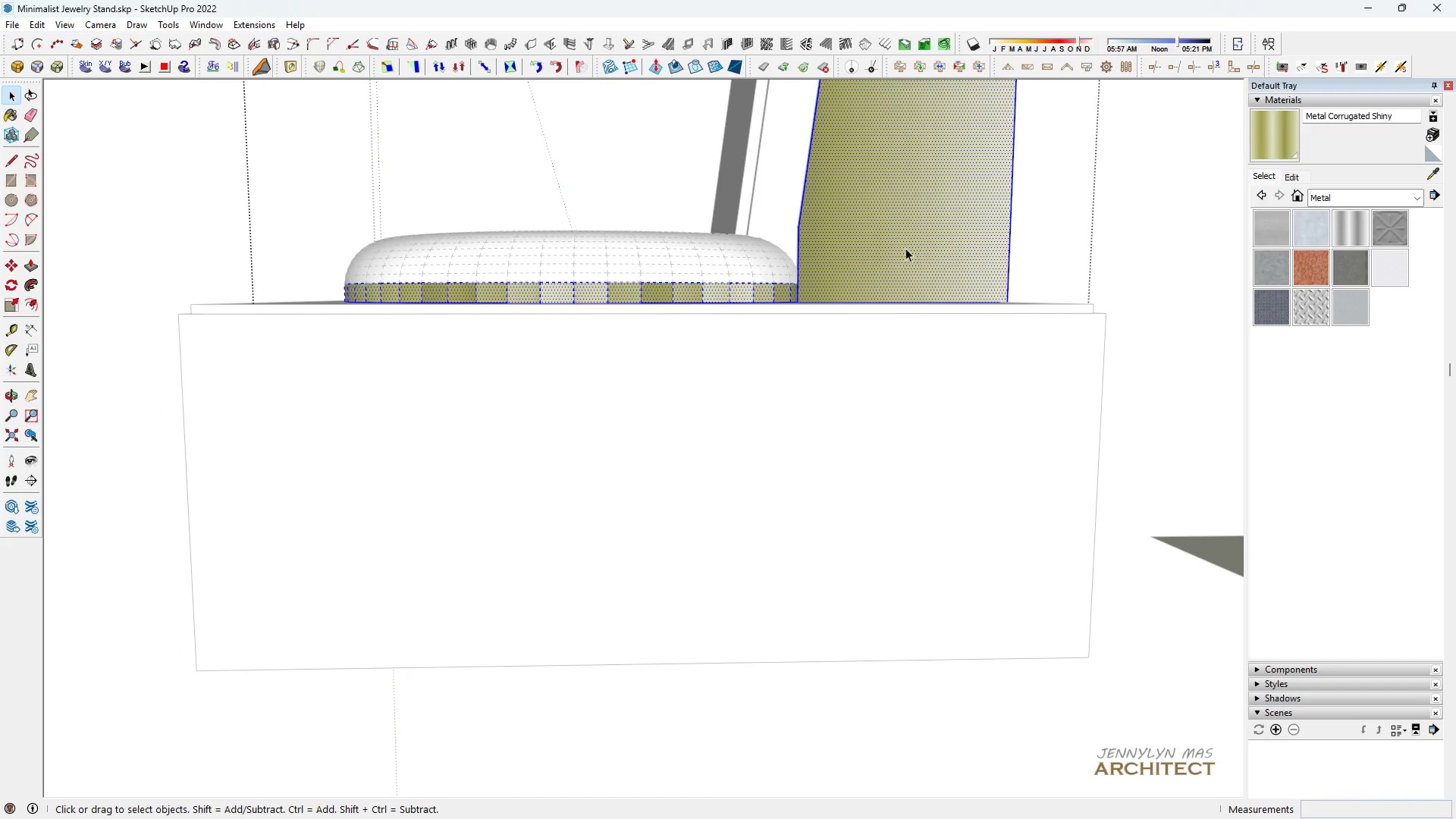 
scroll: coordinate [880, 475], scroll_direction: down, amount: 1.0
 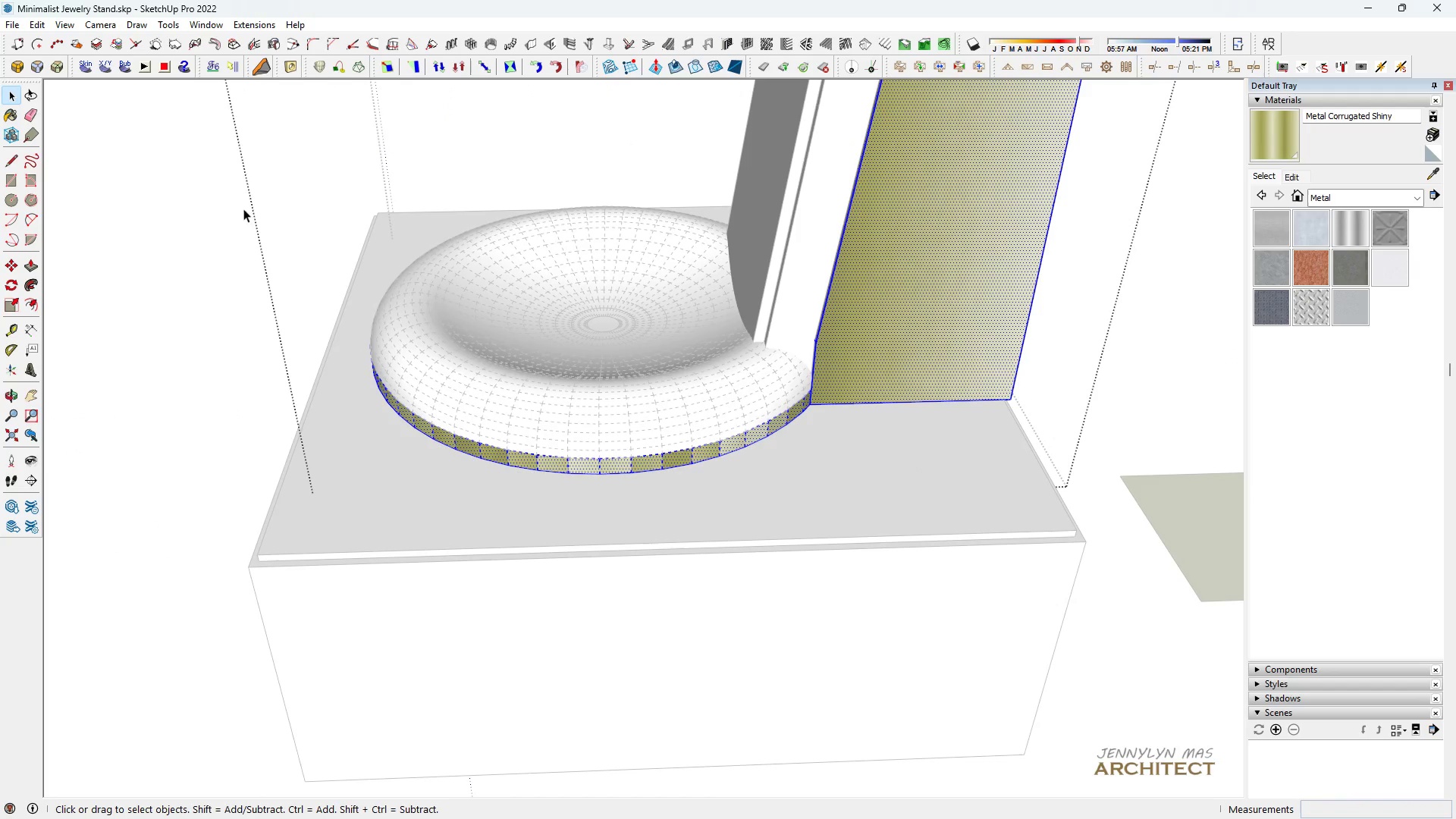 
left_click_drag(start_coordinate=[245, 172], to_coordinate=[809, 562])
 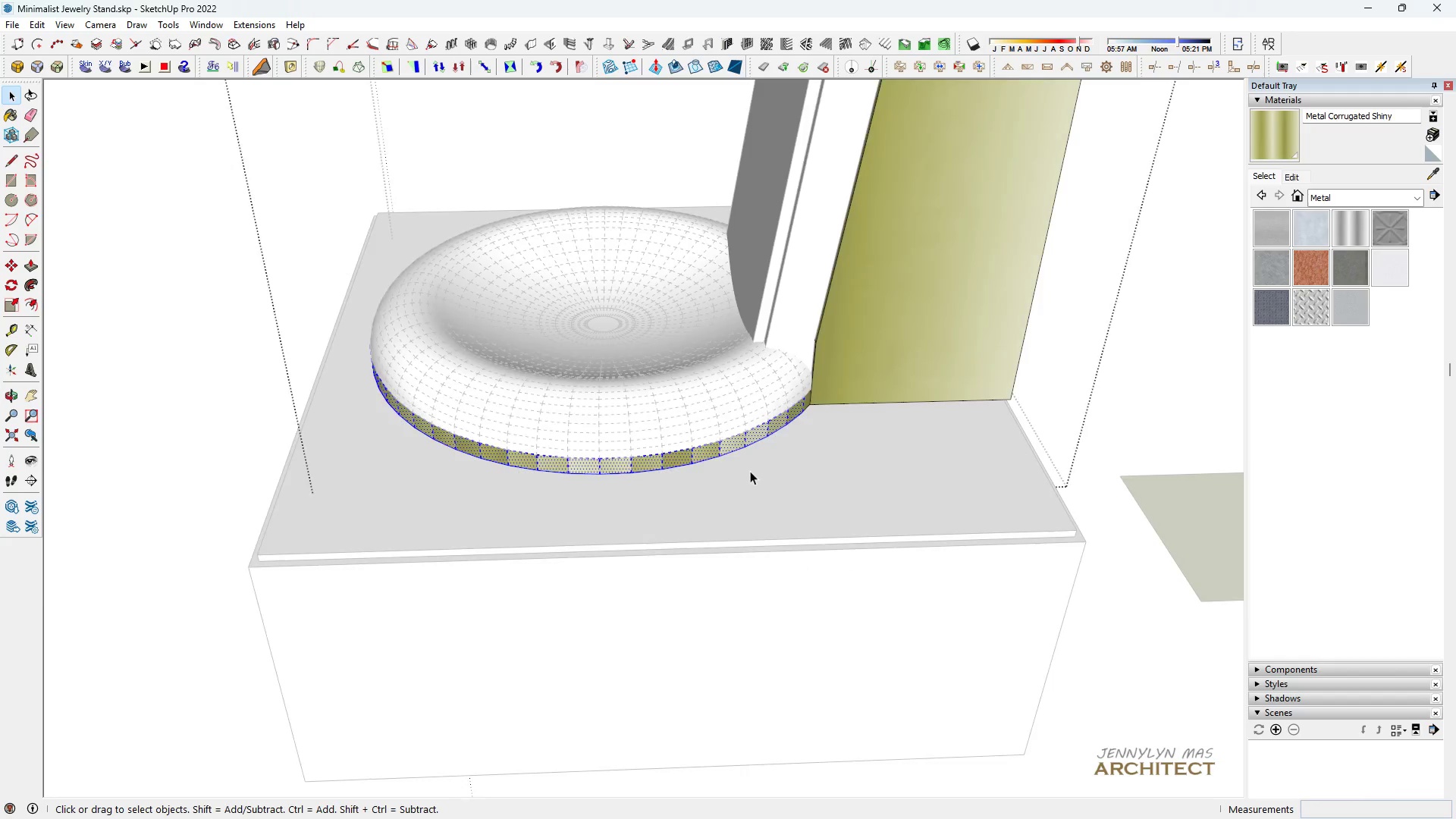 
scroll: coordinate [774, 403], scroll_direction: up, amount: 10.0
 